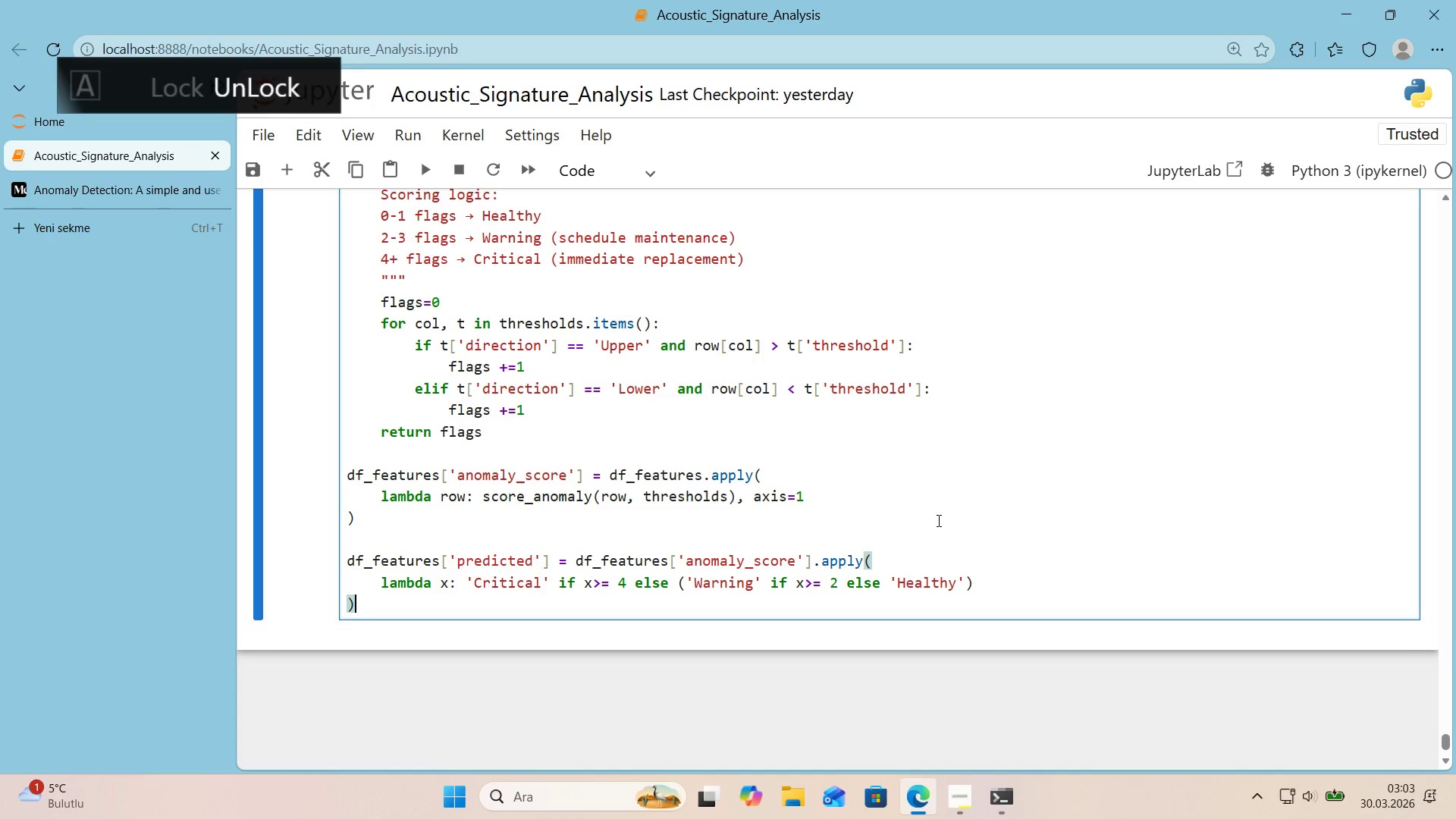 
key(Enter)
 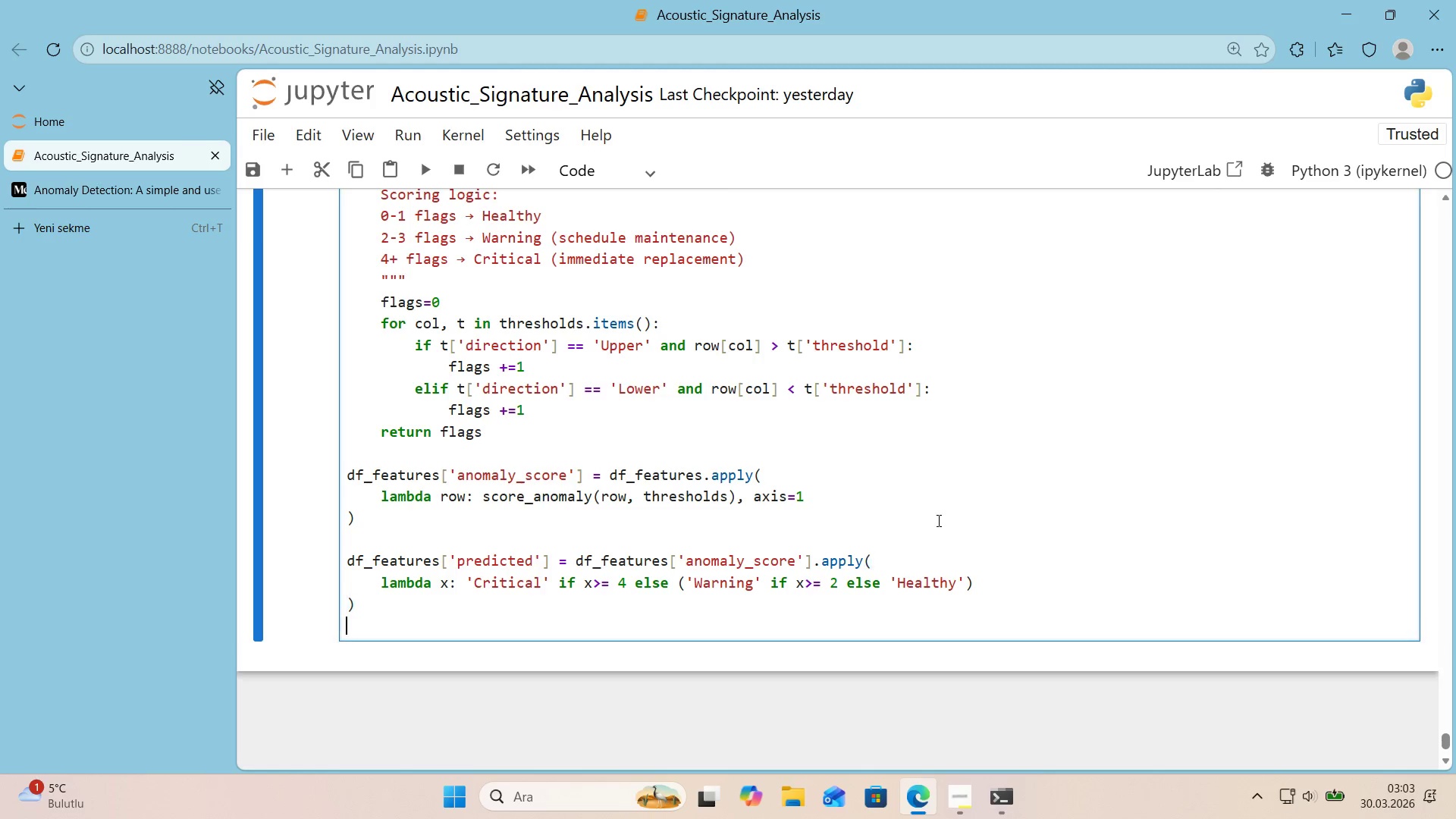 
key(Enter)
 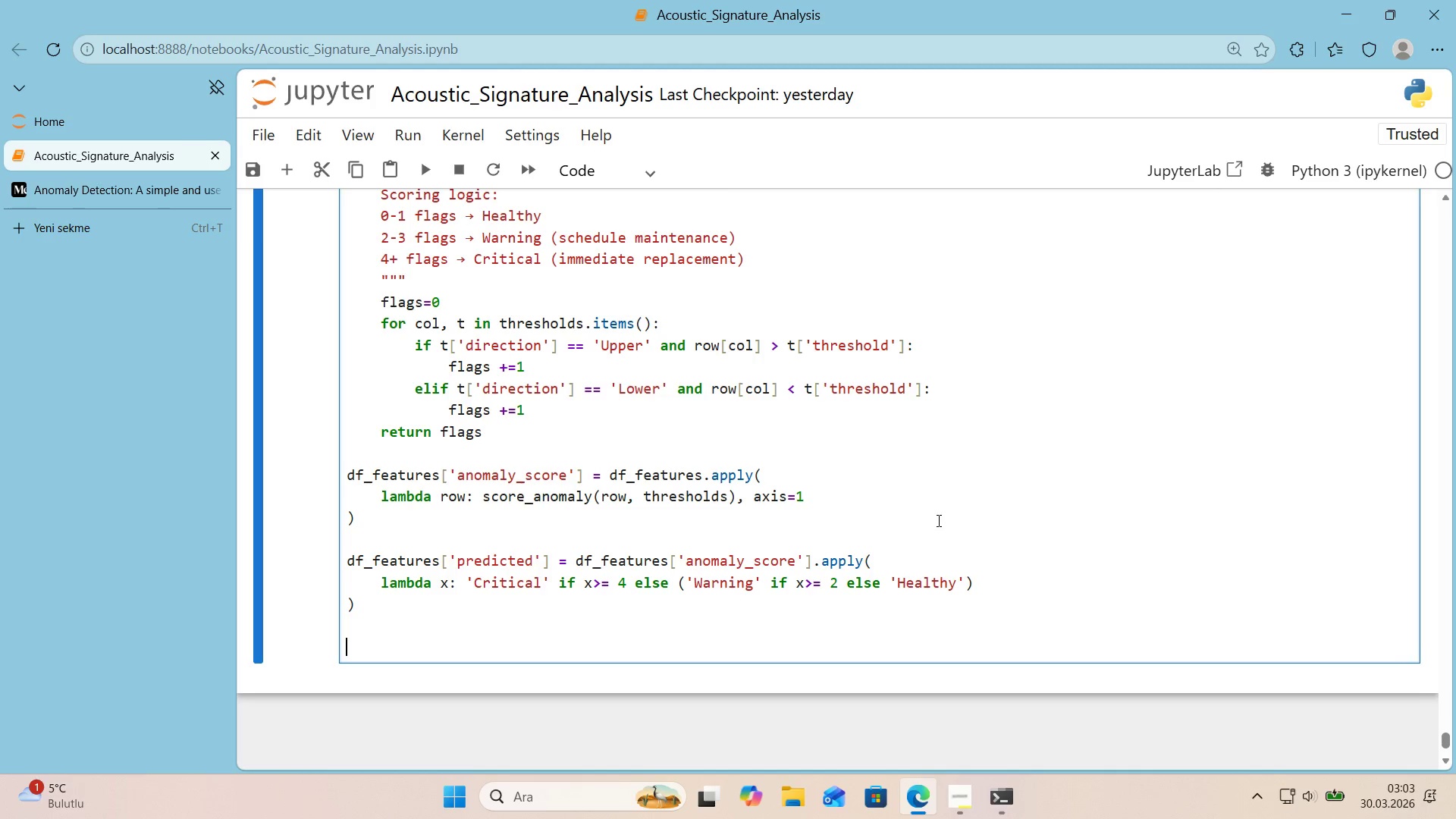 
key(Control+ControlLeft)
 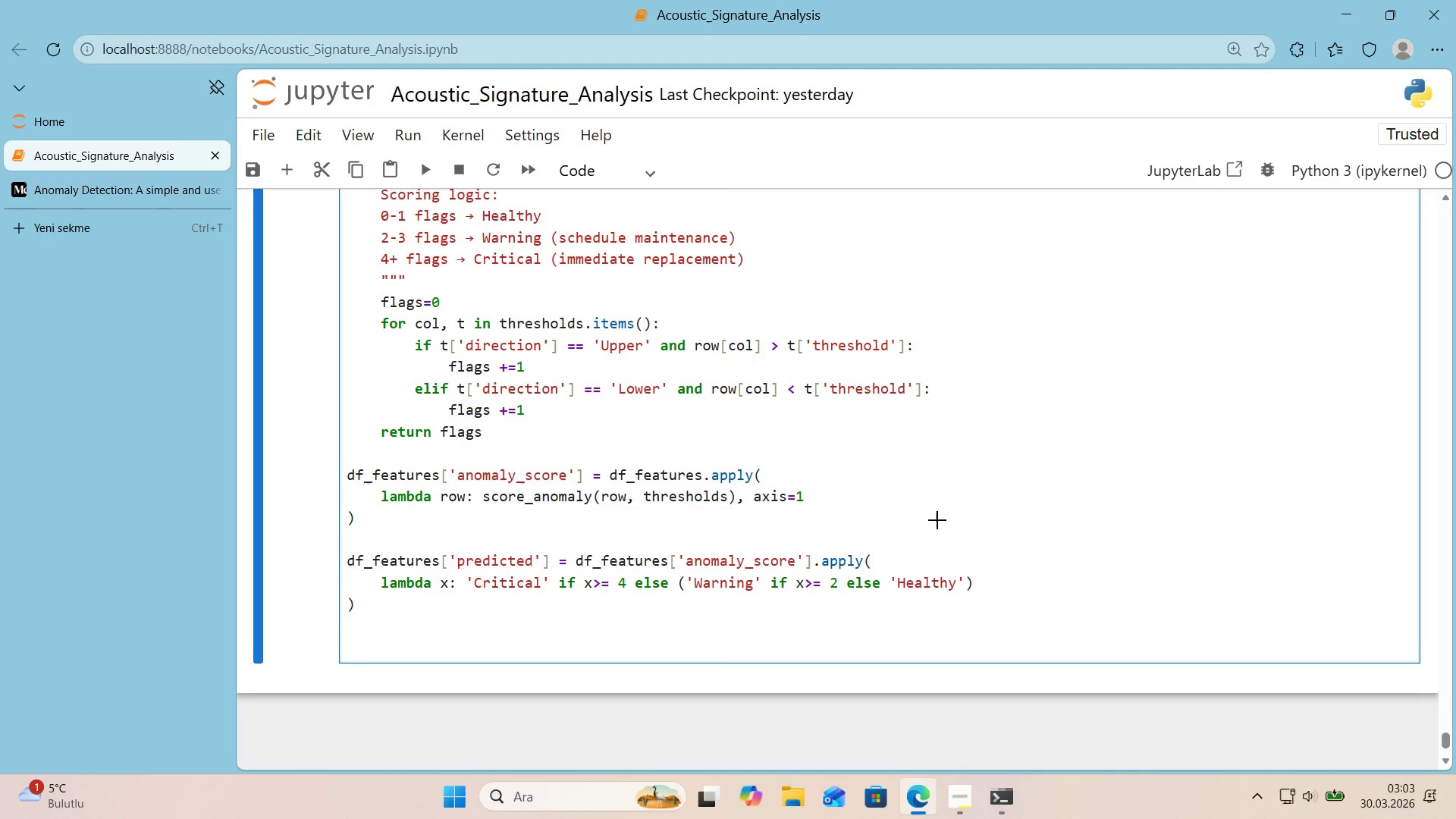 
key(Alt+Control+AltRight)
 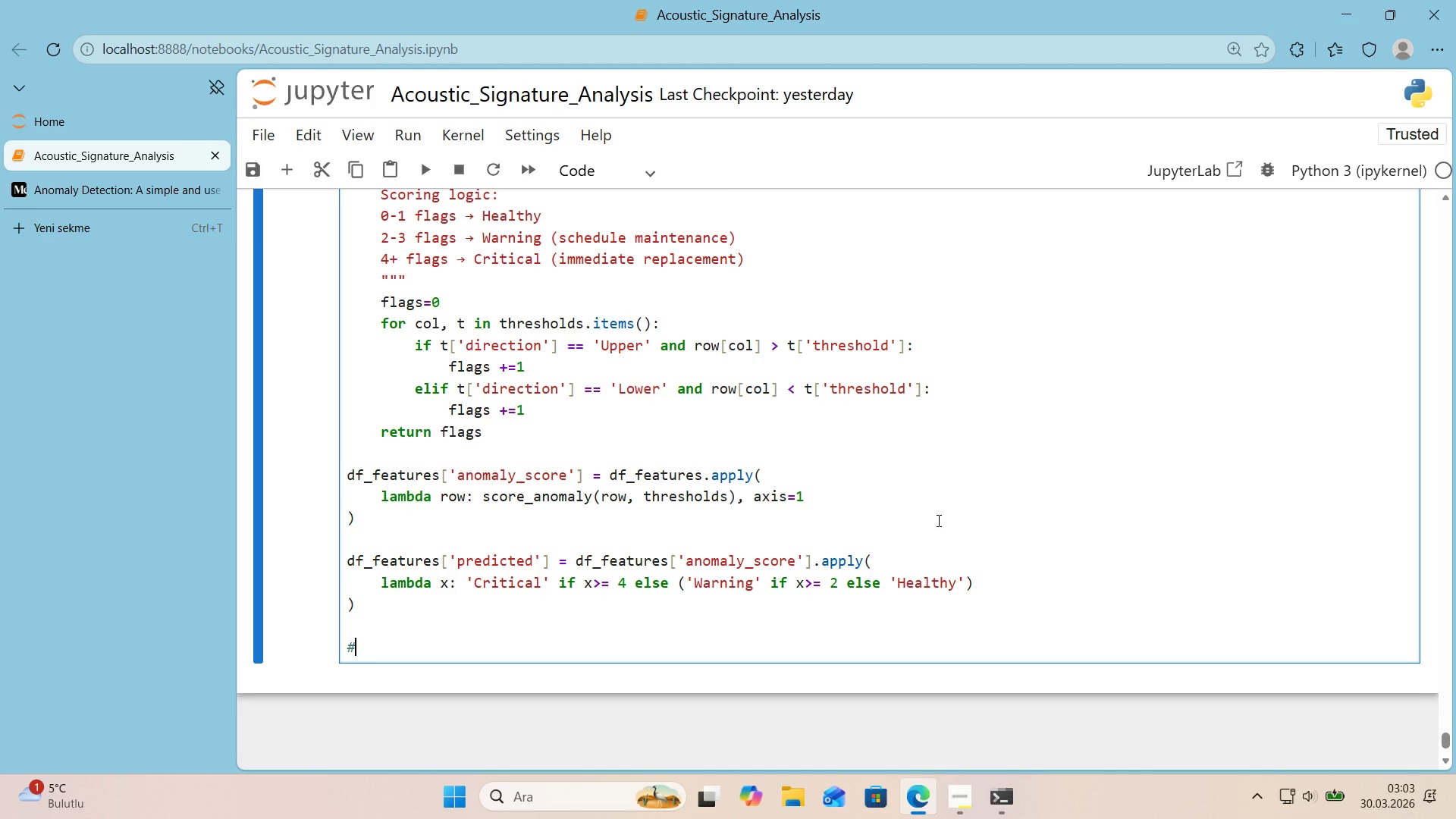 
key(Alt+Control+3)
 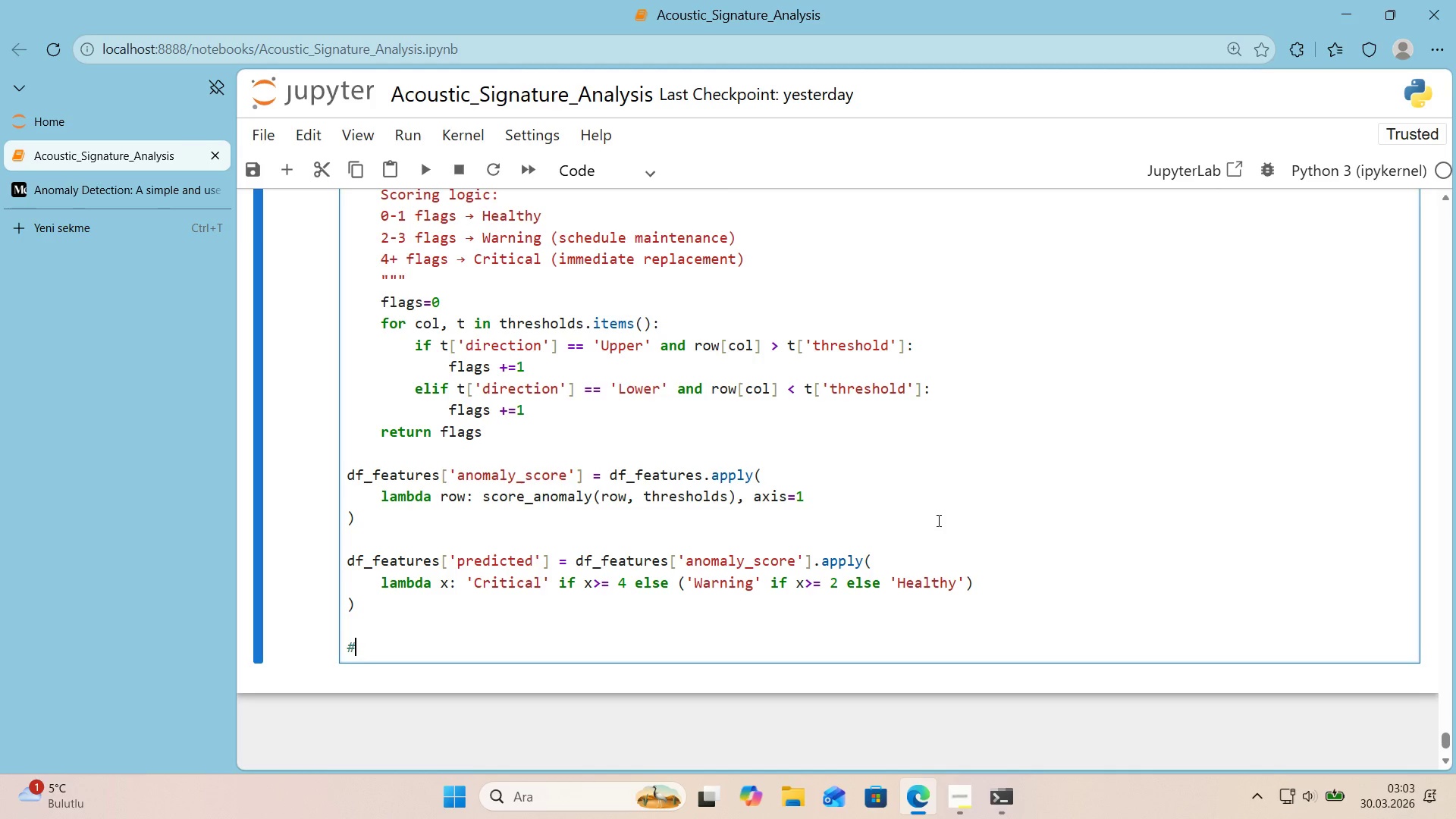 
type( Performac)
key(Backspace)
type(nce summary)
 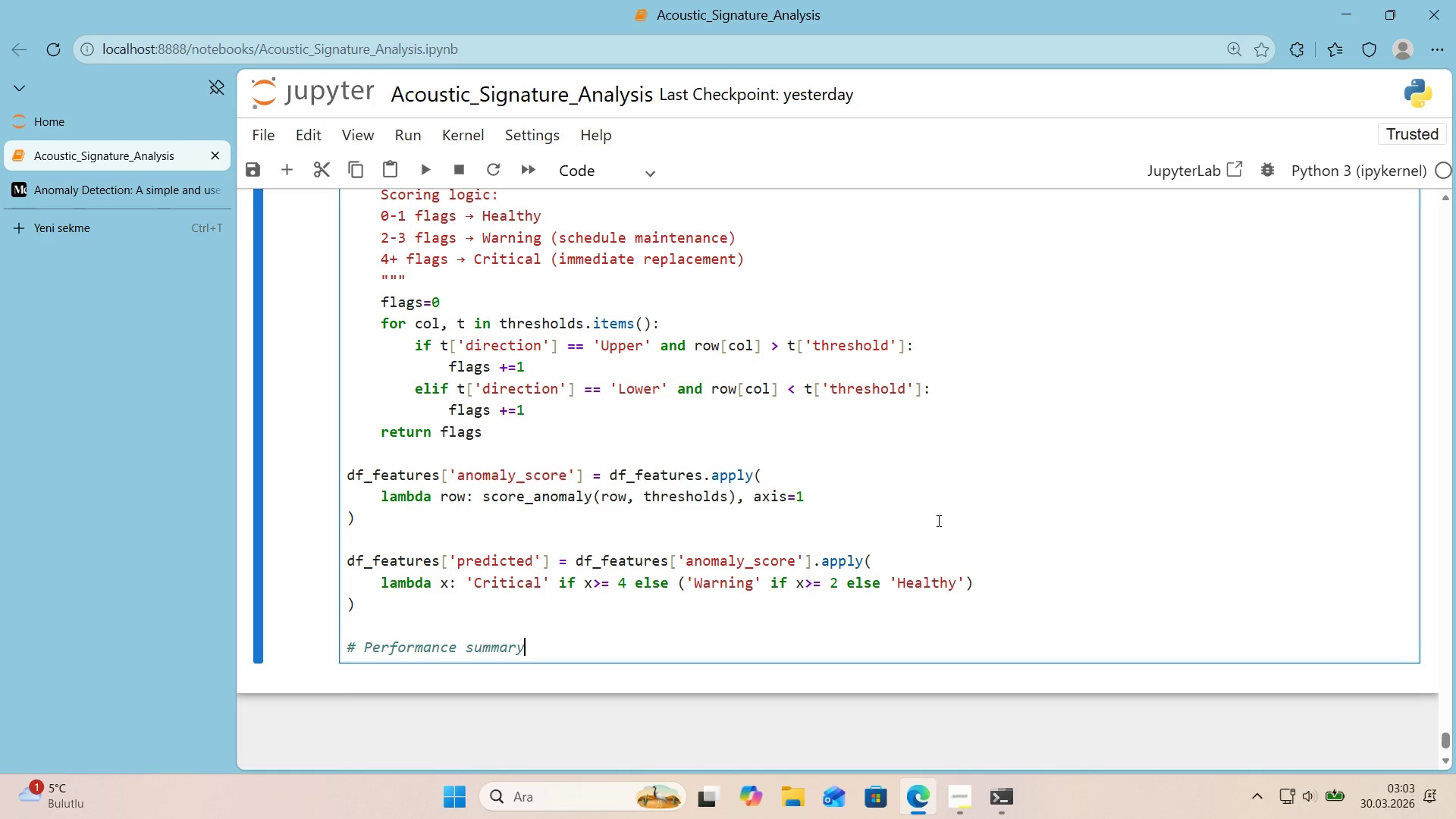 
key(Enter)
 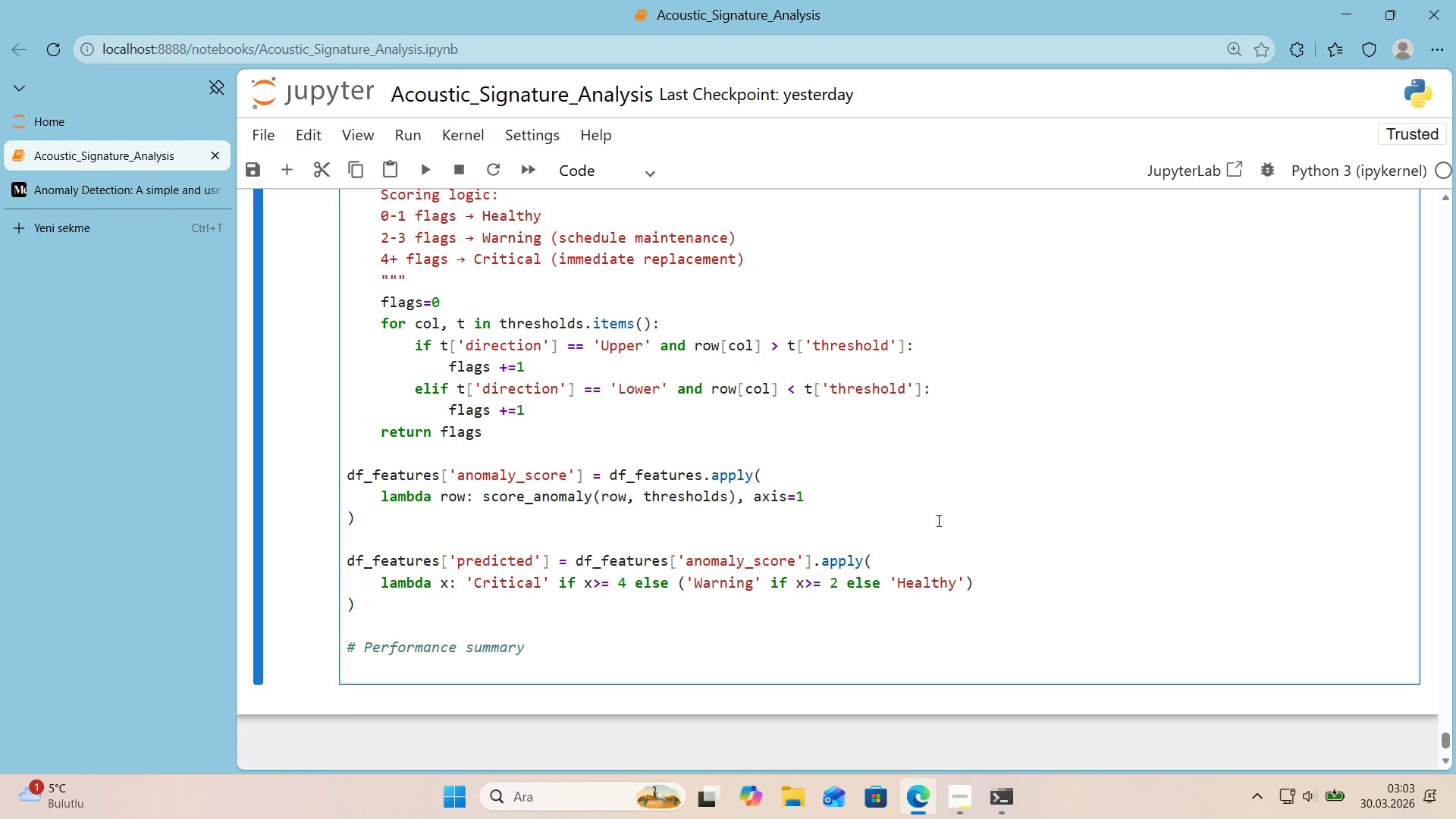 
type(pr'nt*()
 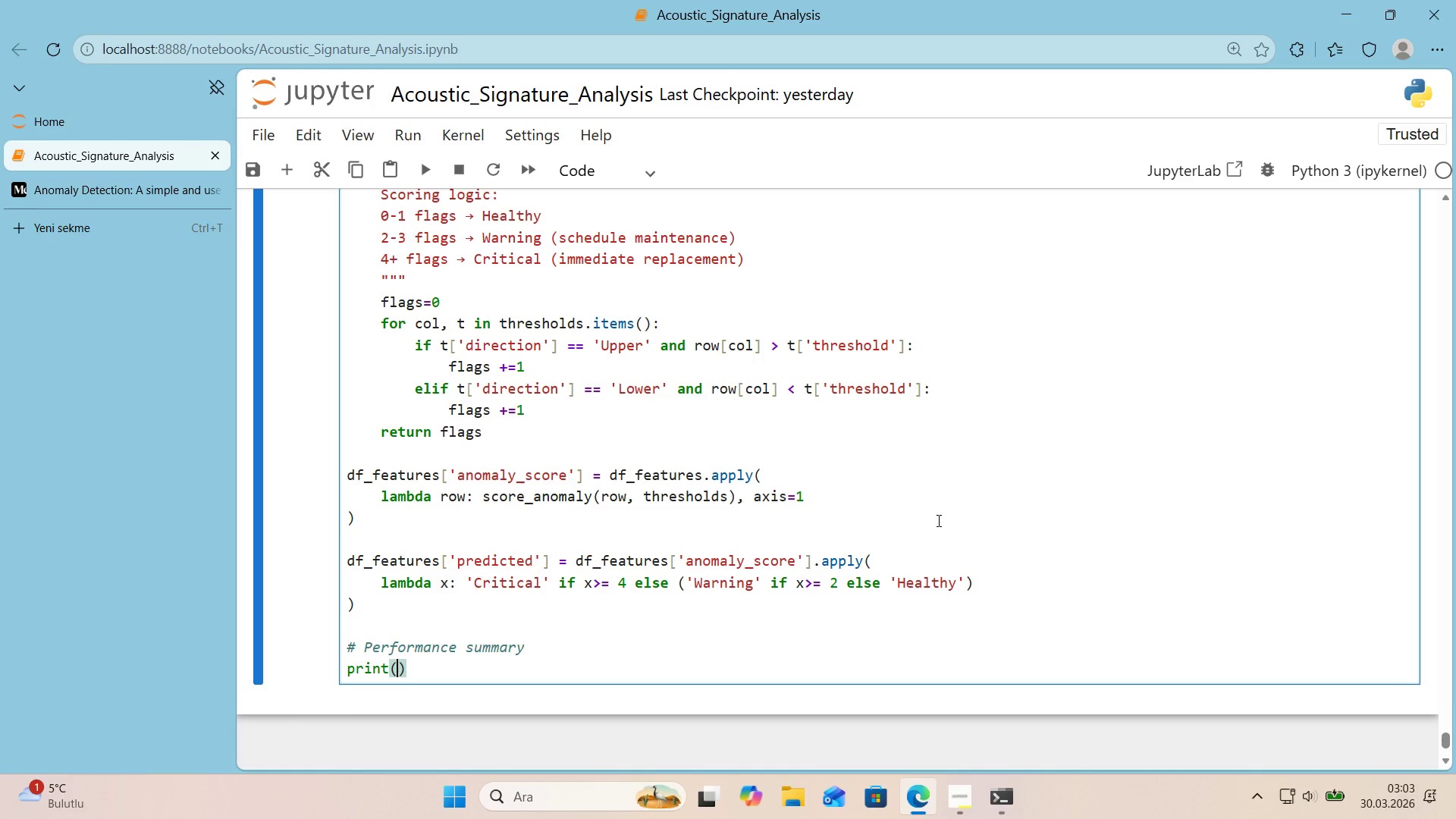 
 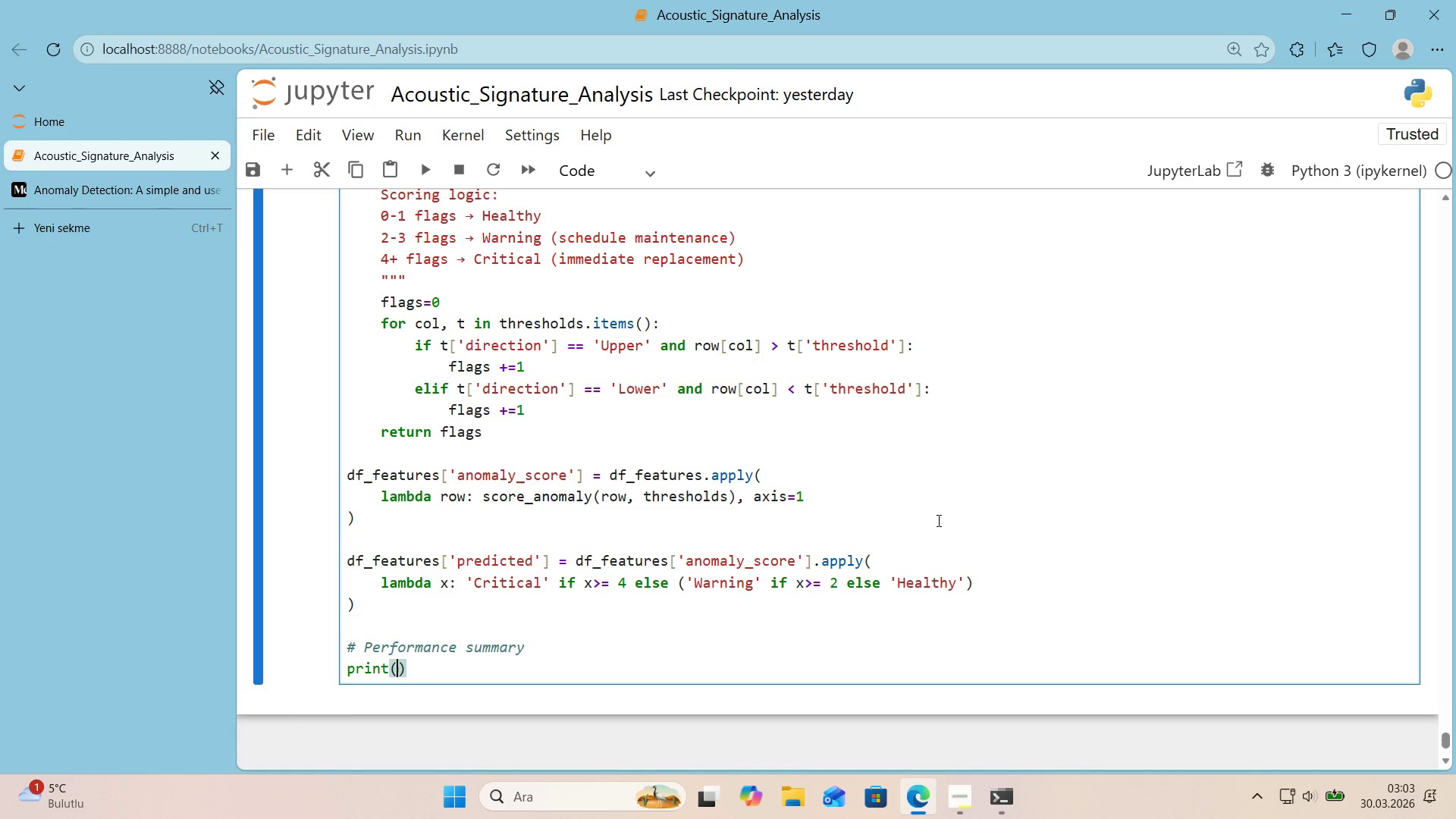 
key(ArrowLeft)
 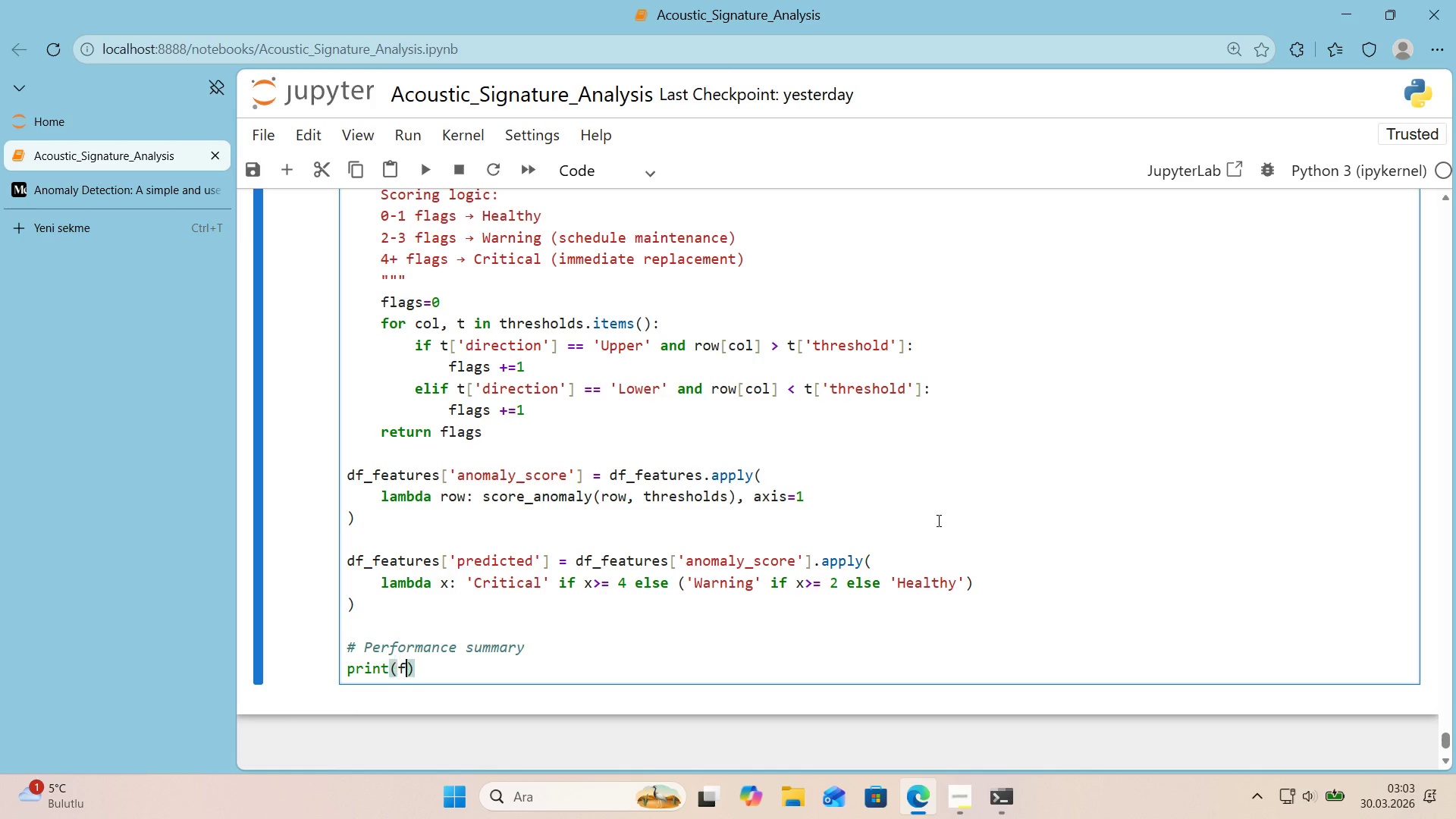 
key(F)
 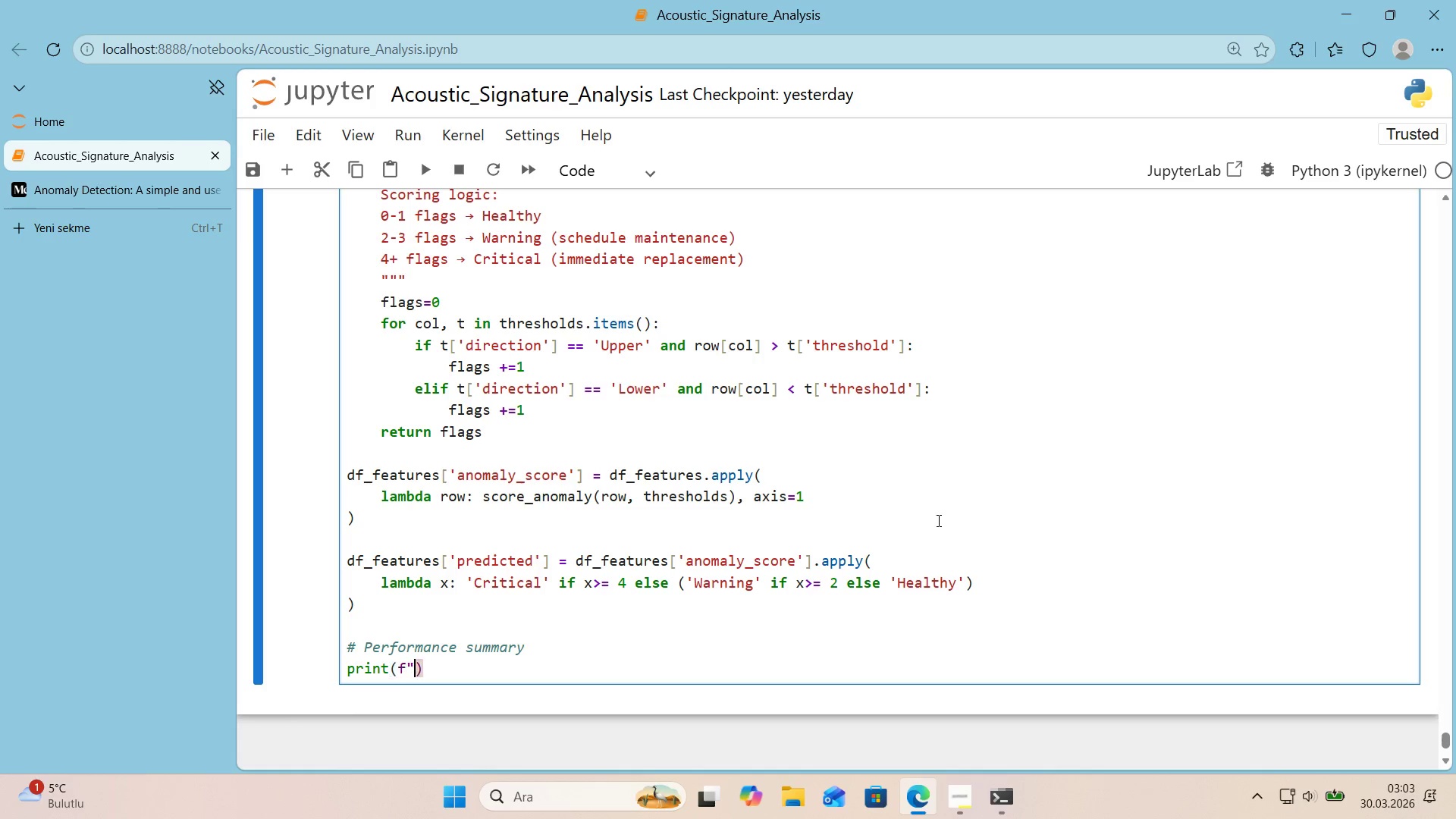 
key(Backquote)
 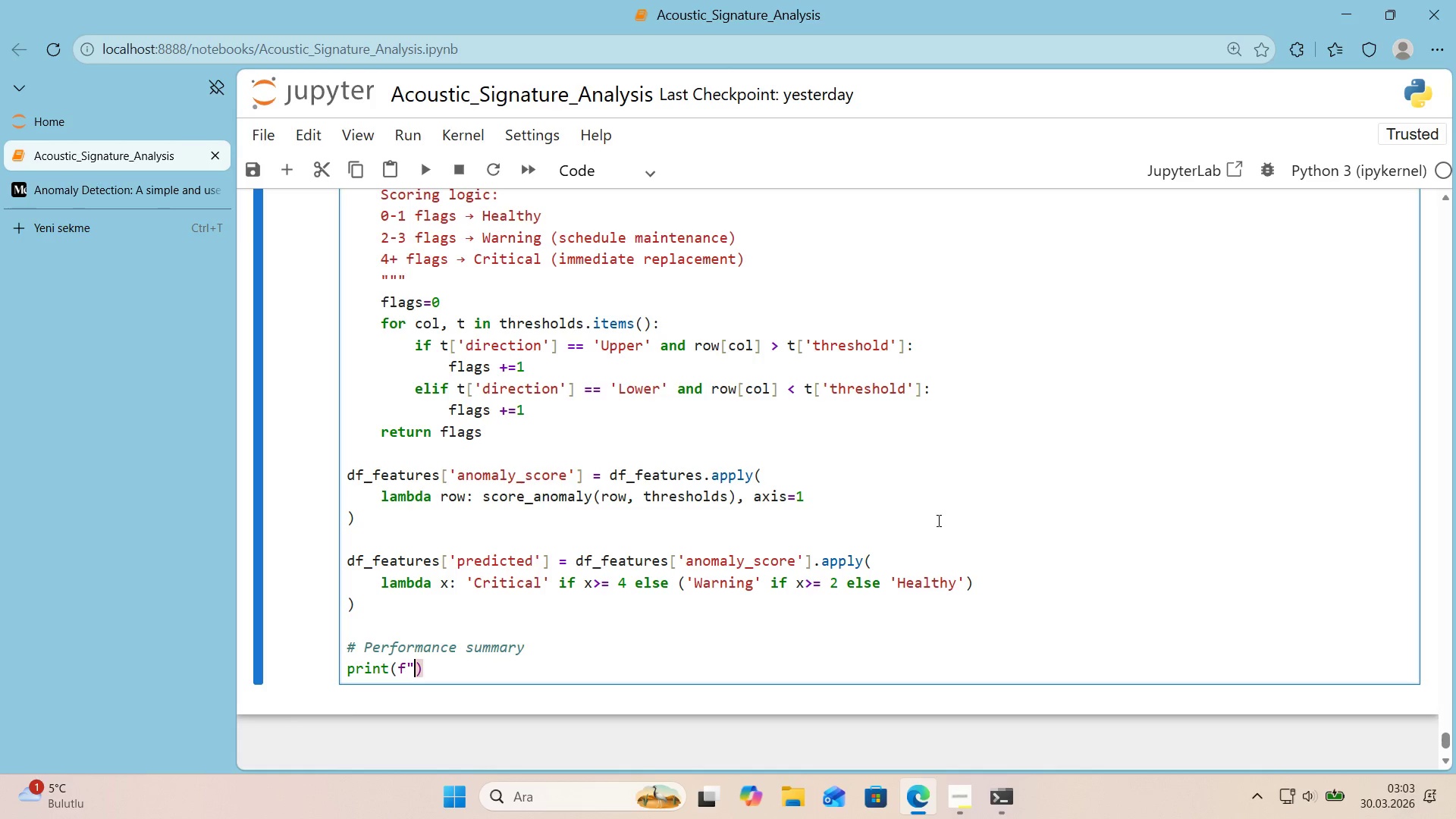 
key(Backquote)
 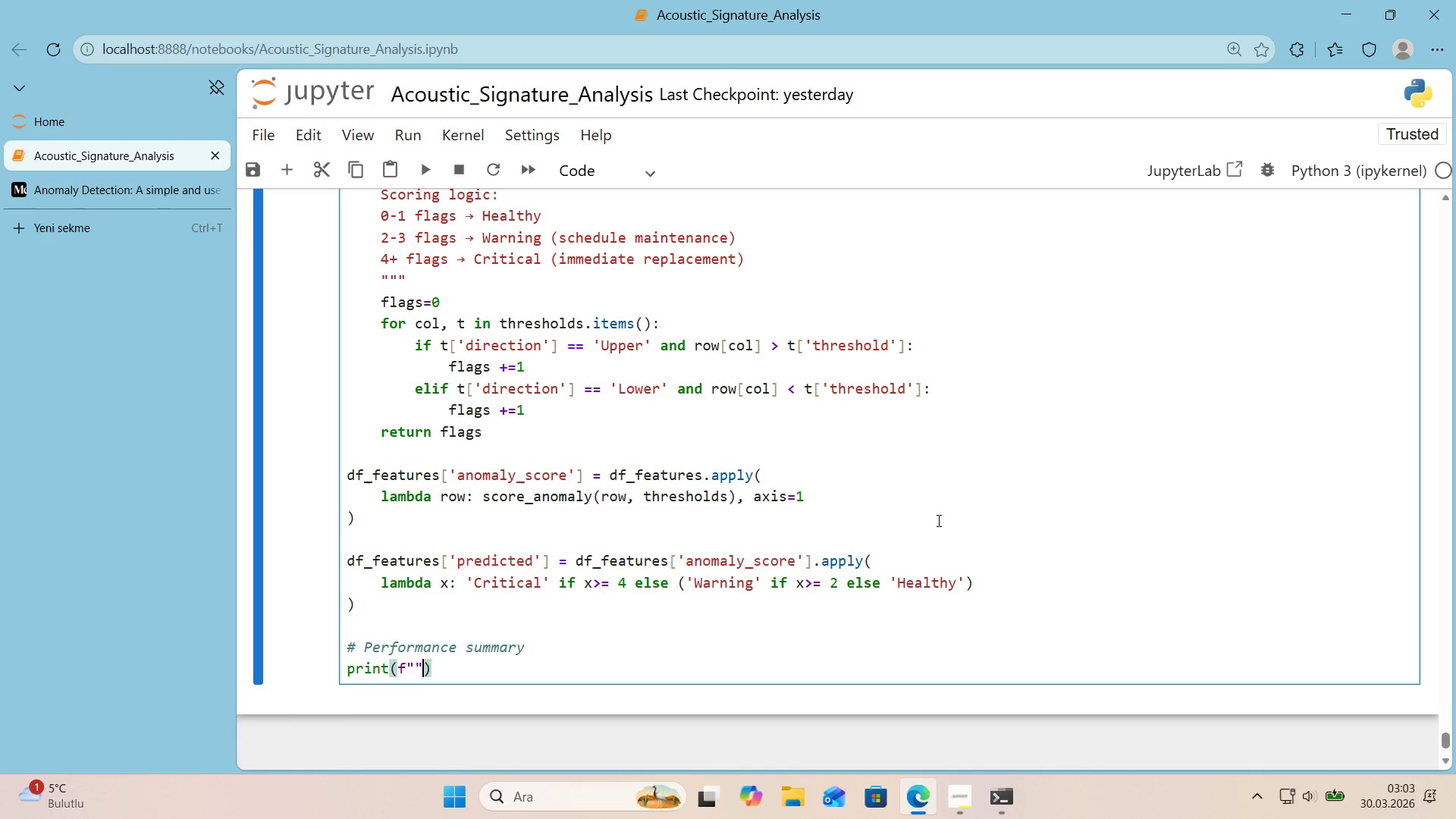 
key(ArrowLeft)
 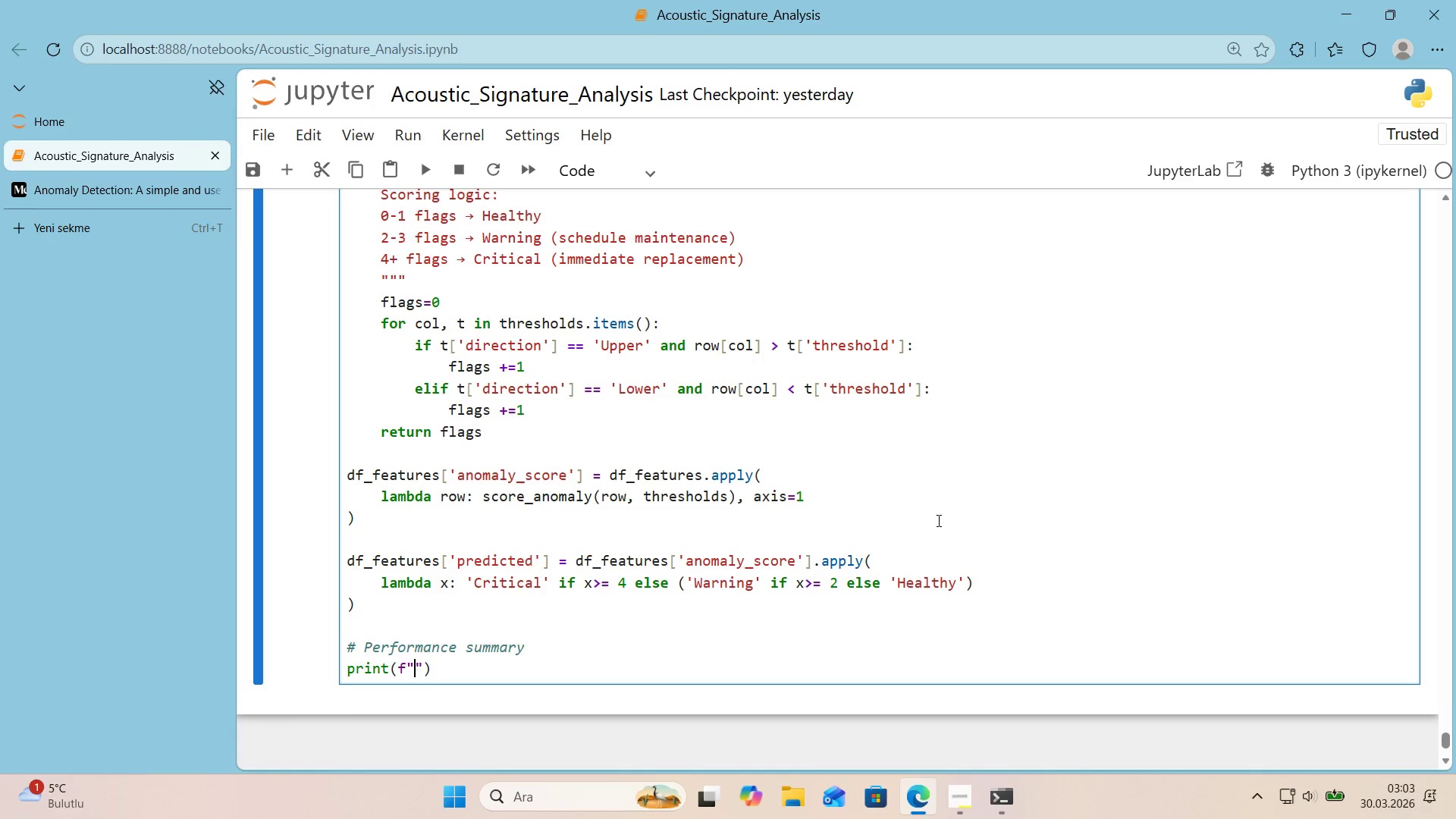 
key(Control+ControlLeft)
 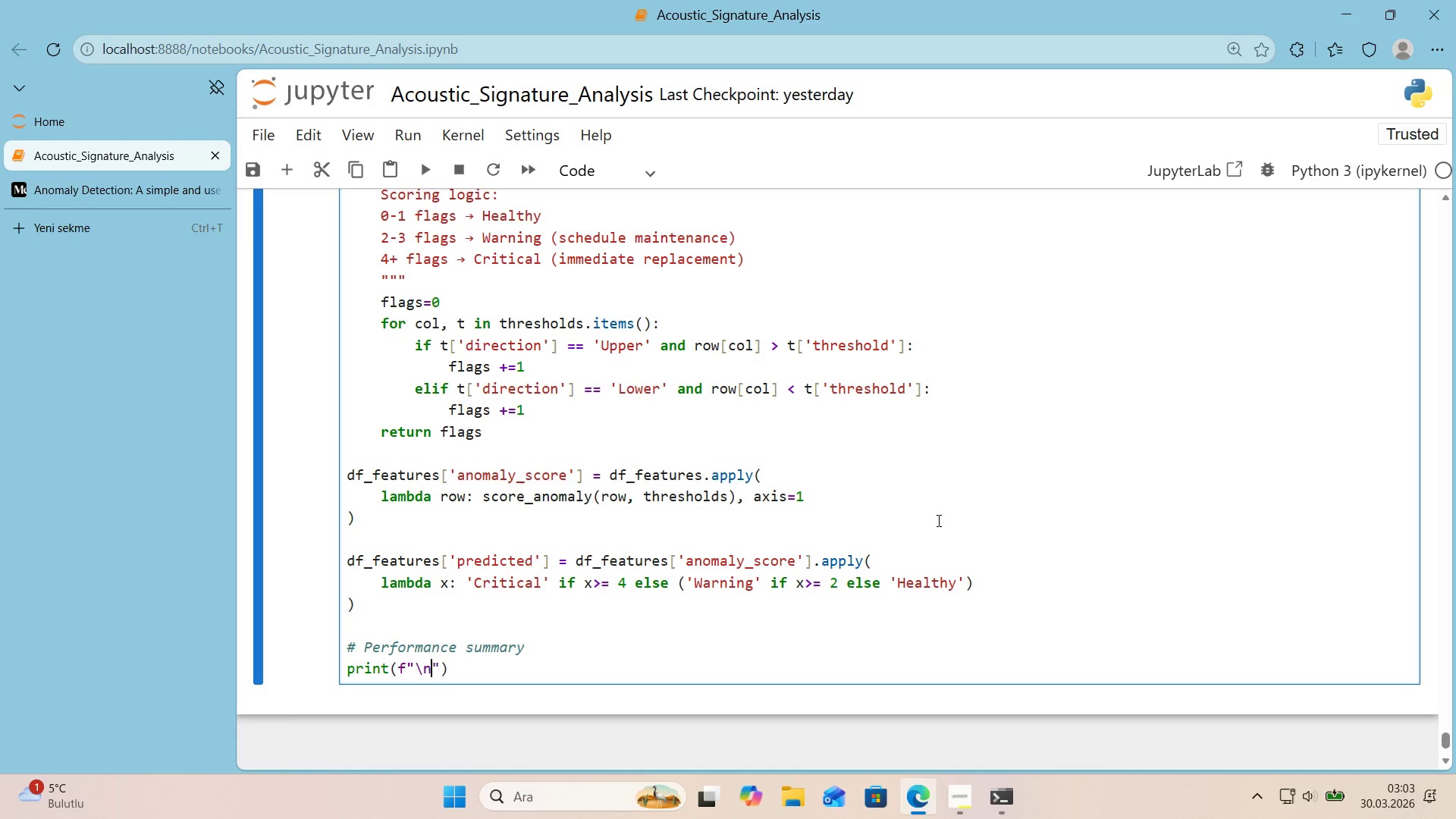 
key(Alt+Control+AltRight)
 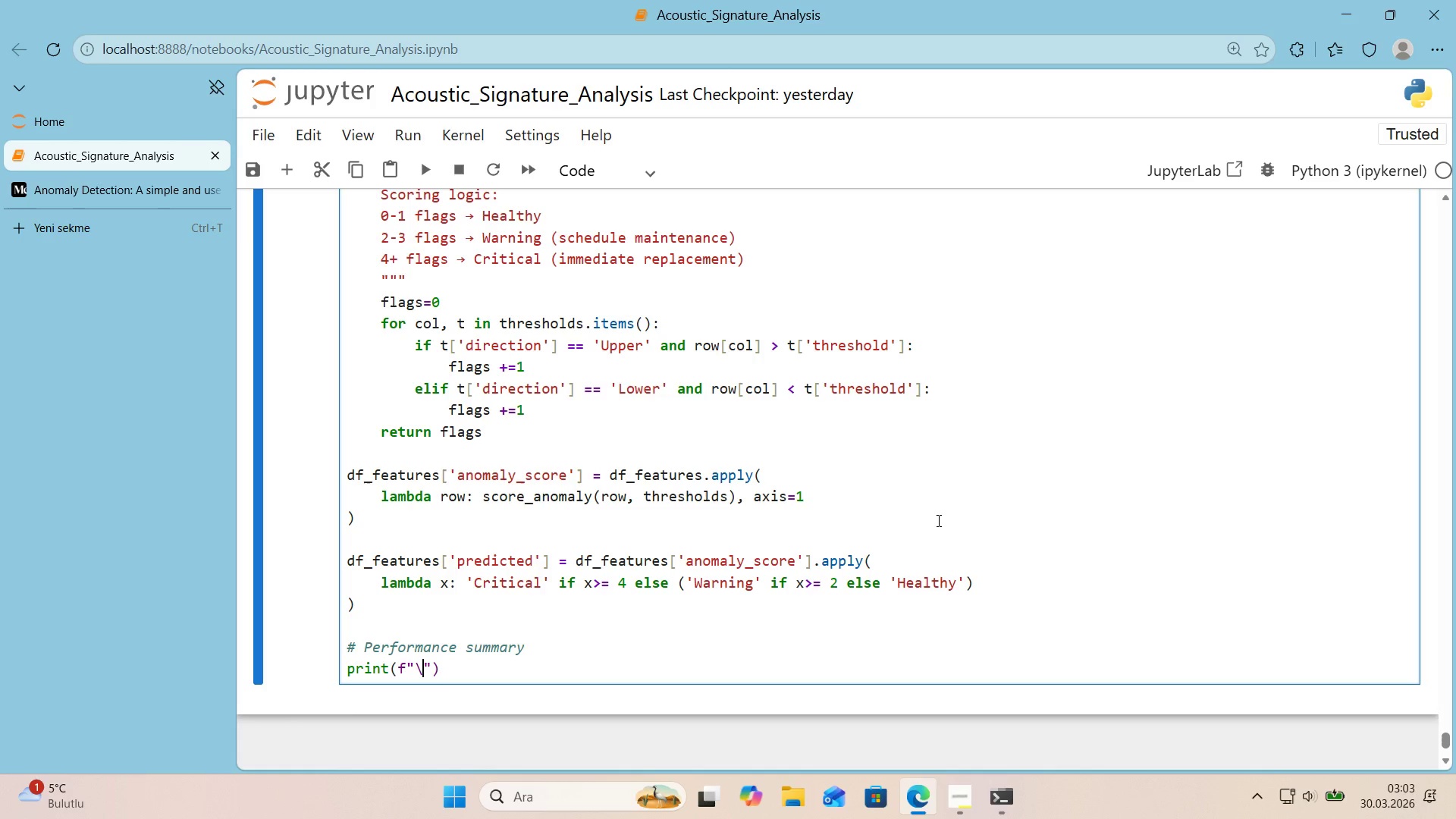 
key(Alt+Control+IntlYen)
 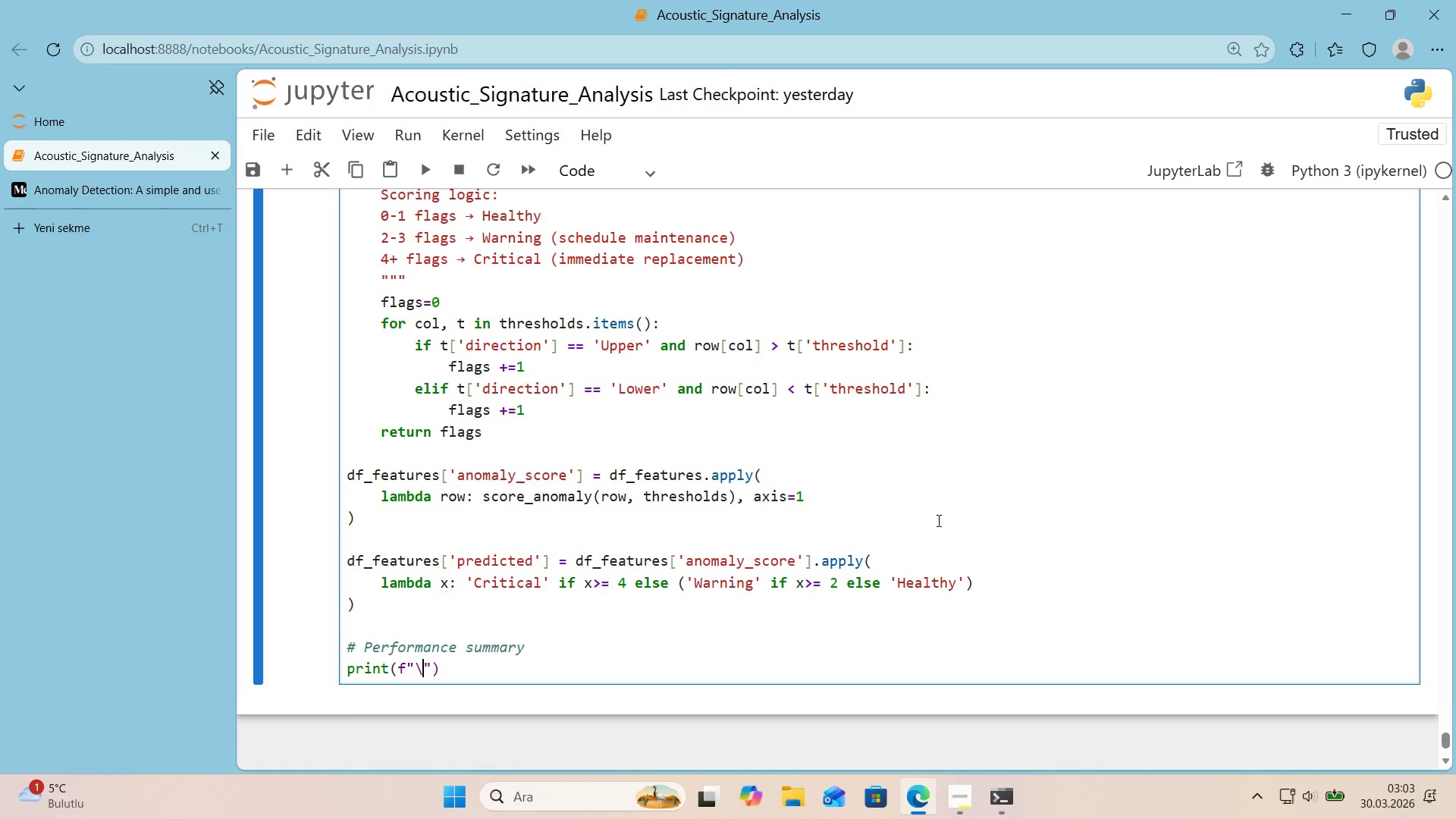 
key(N)
 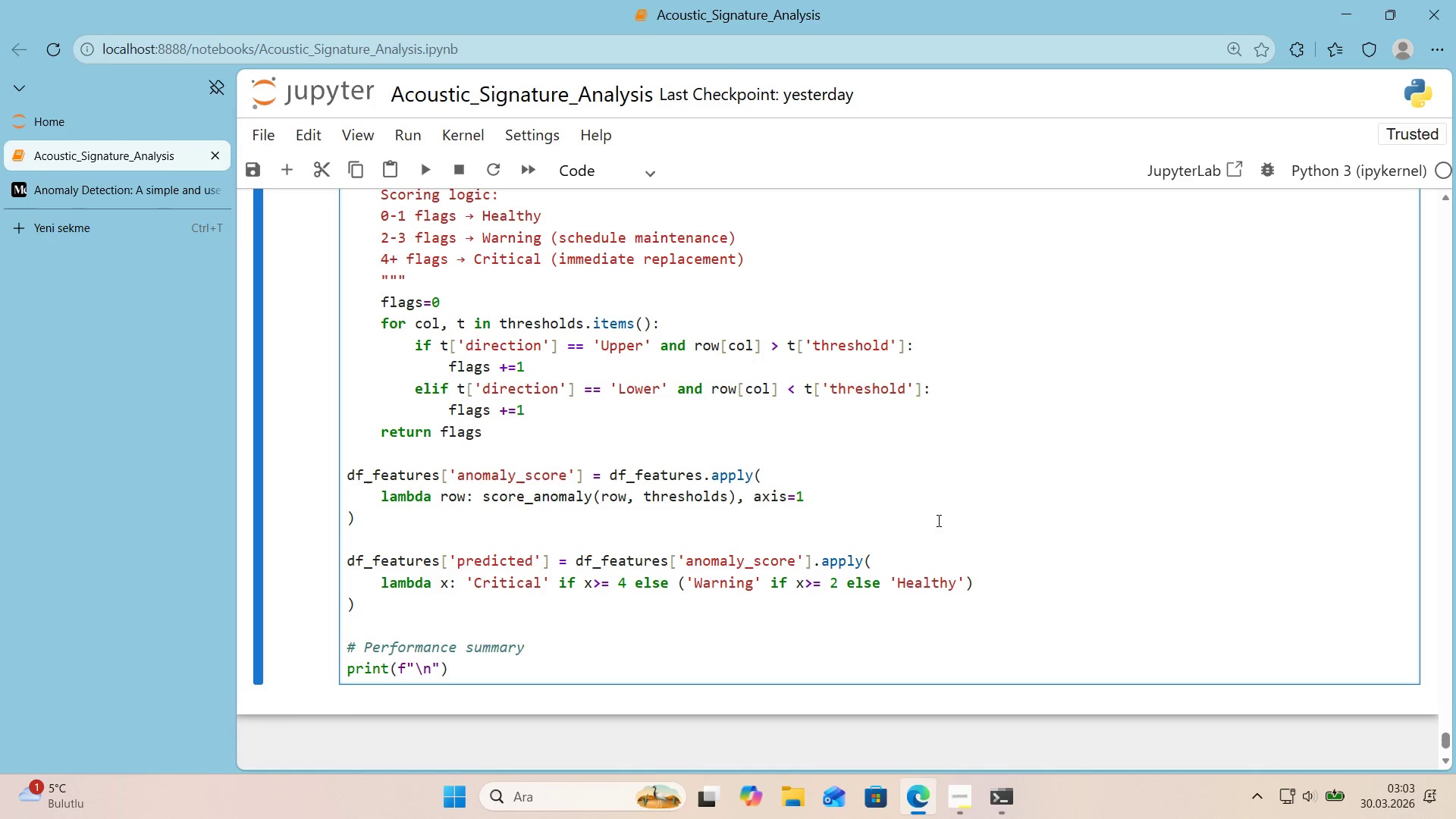 
key(Alt+Control+IntlYen)
 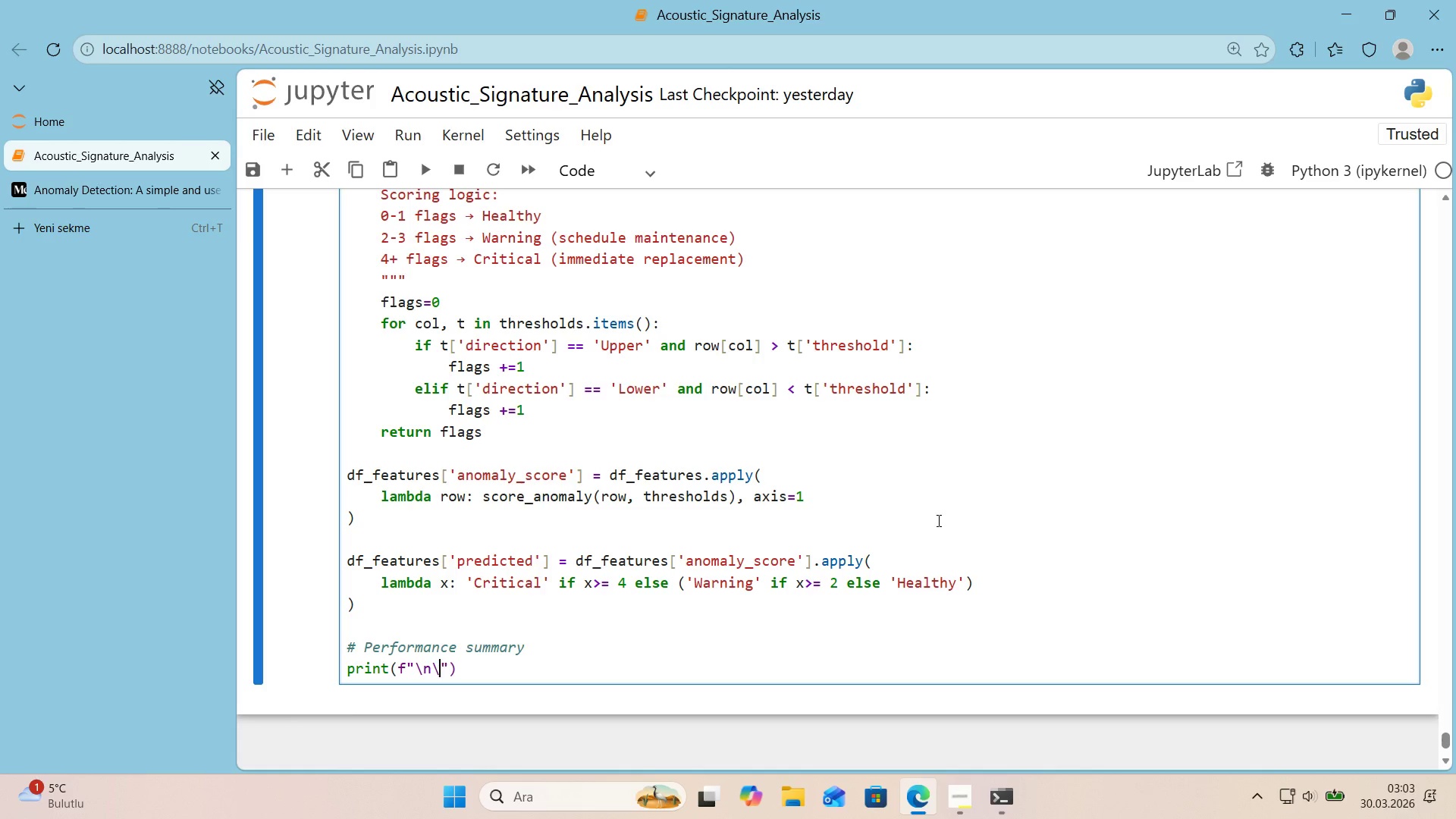 
type(nThreshold PER)
key(Backspace)
key(Backspace)
type(E)
key(Backspace)
type(erformance>)
 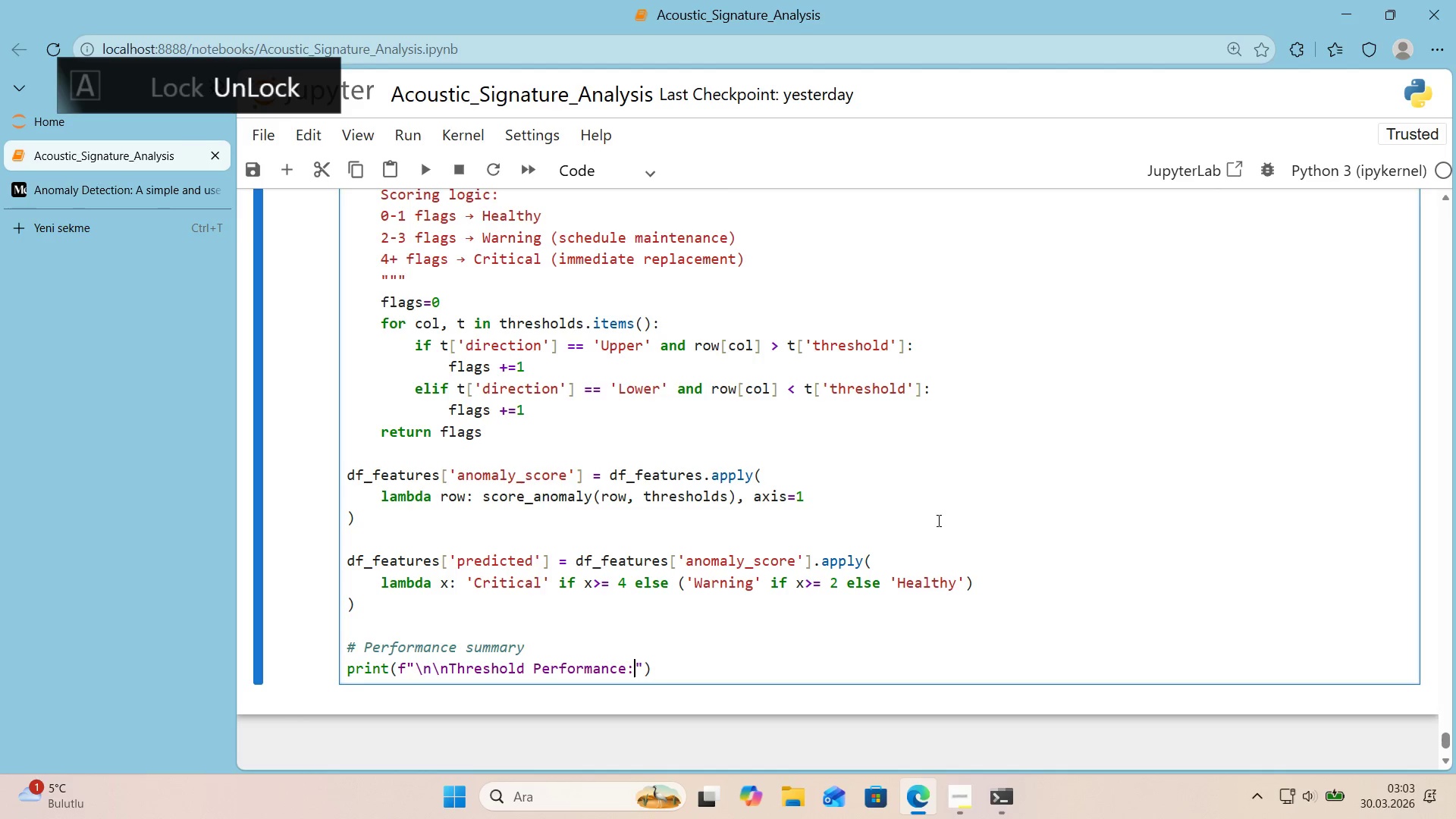 
key(ArrowRight)
 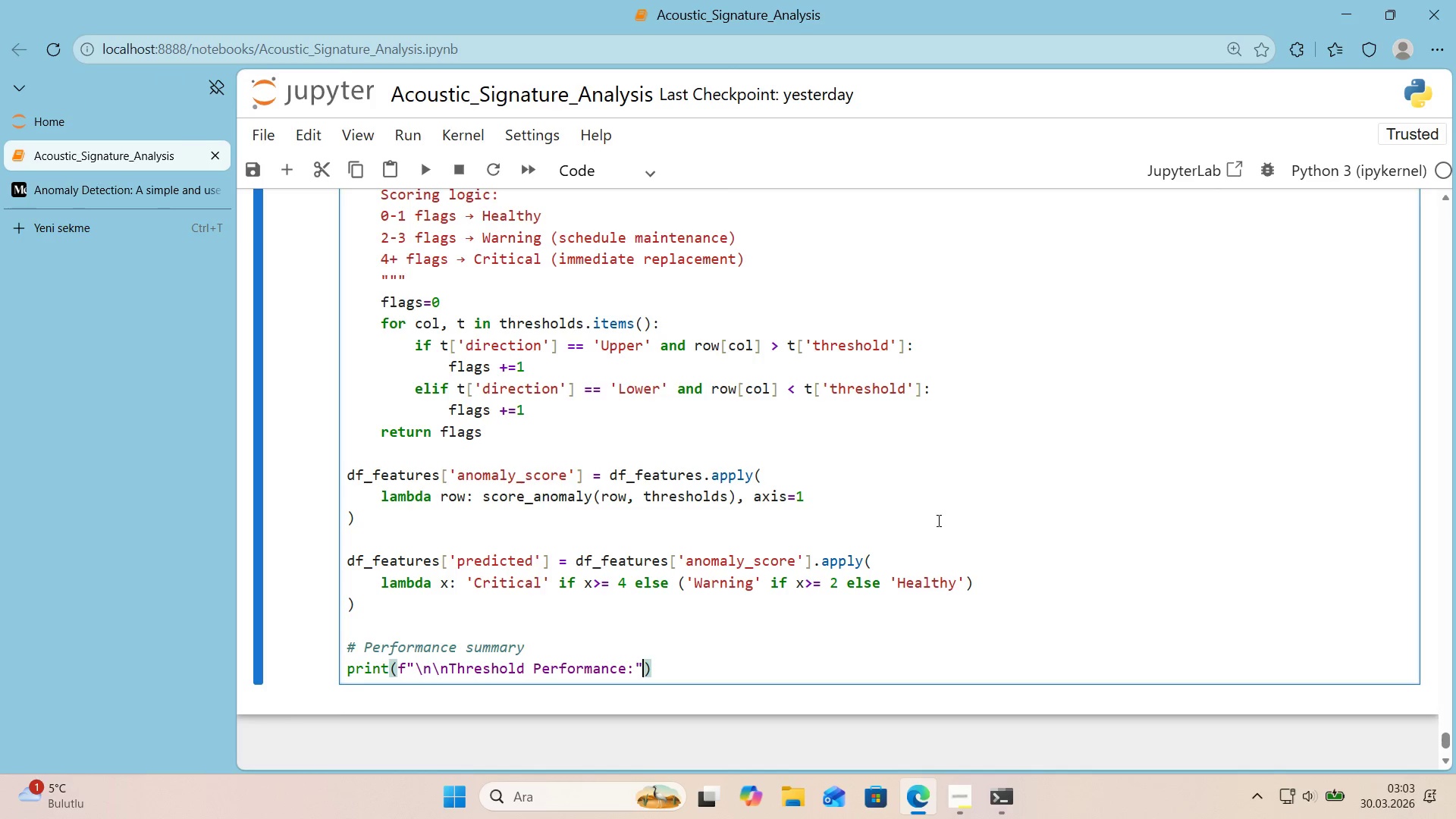 
key(ArrowRight)
 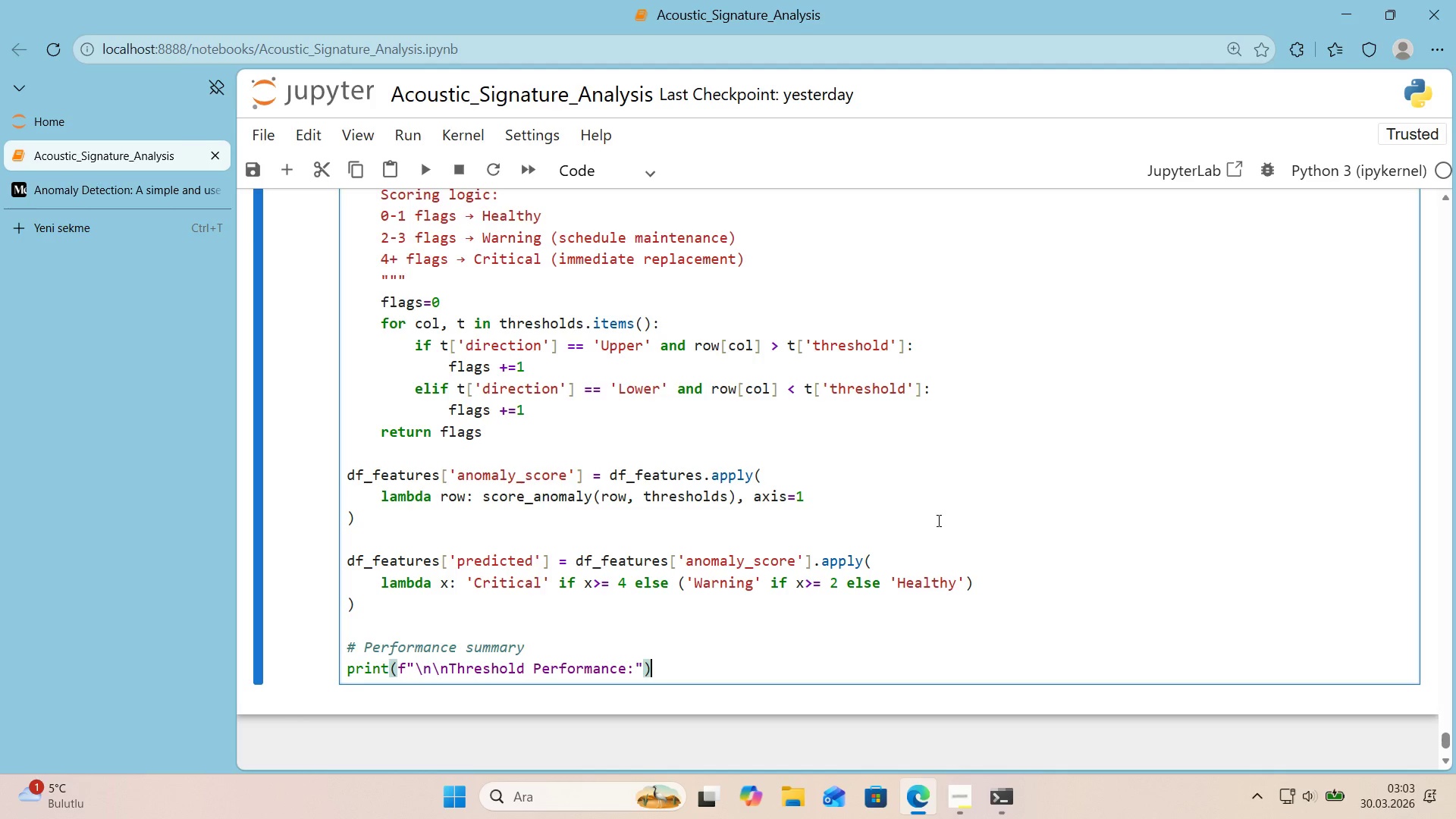 
key(Enter)
 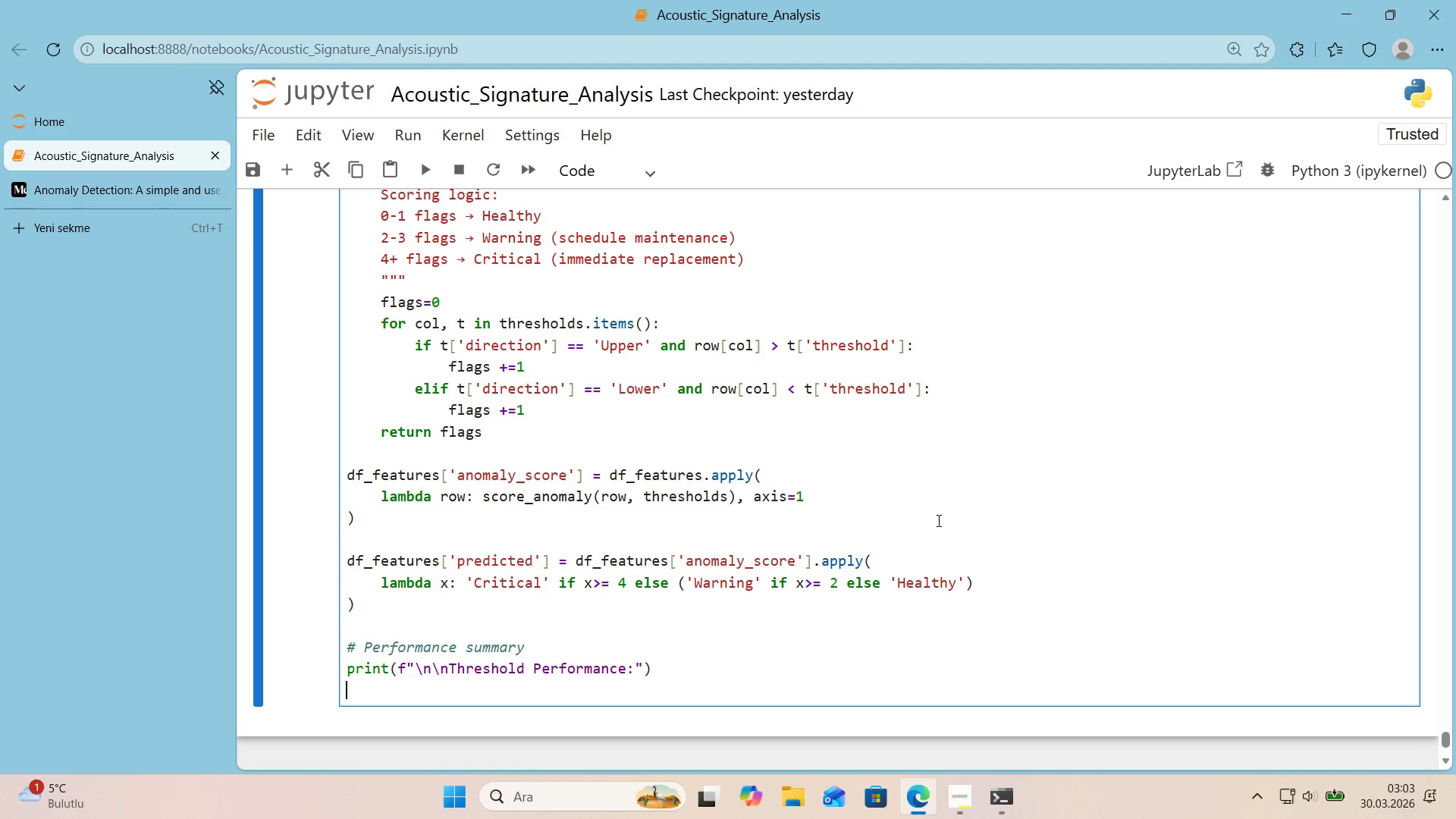 
type(pr'nt*()
 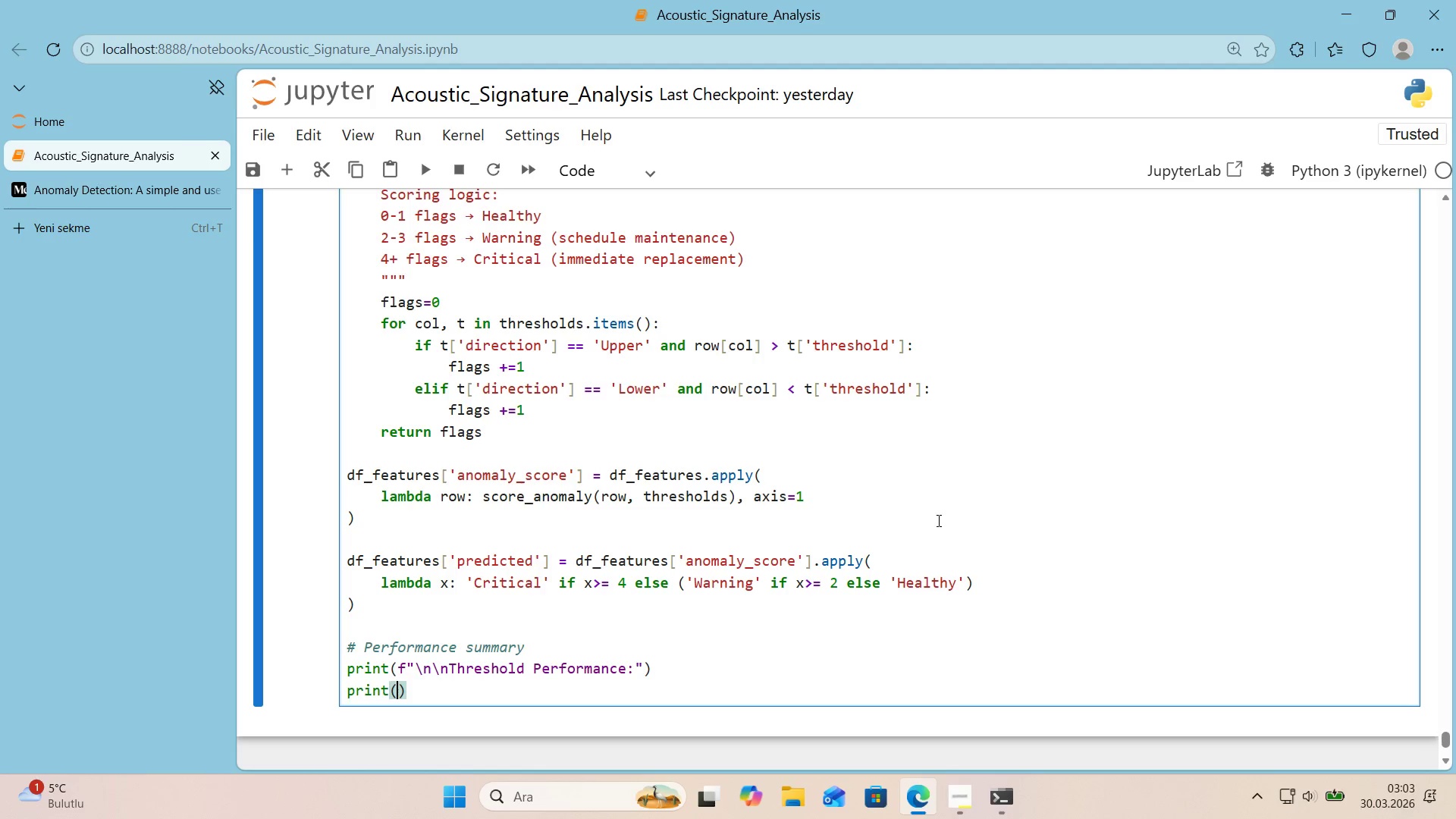 
 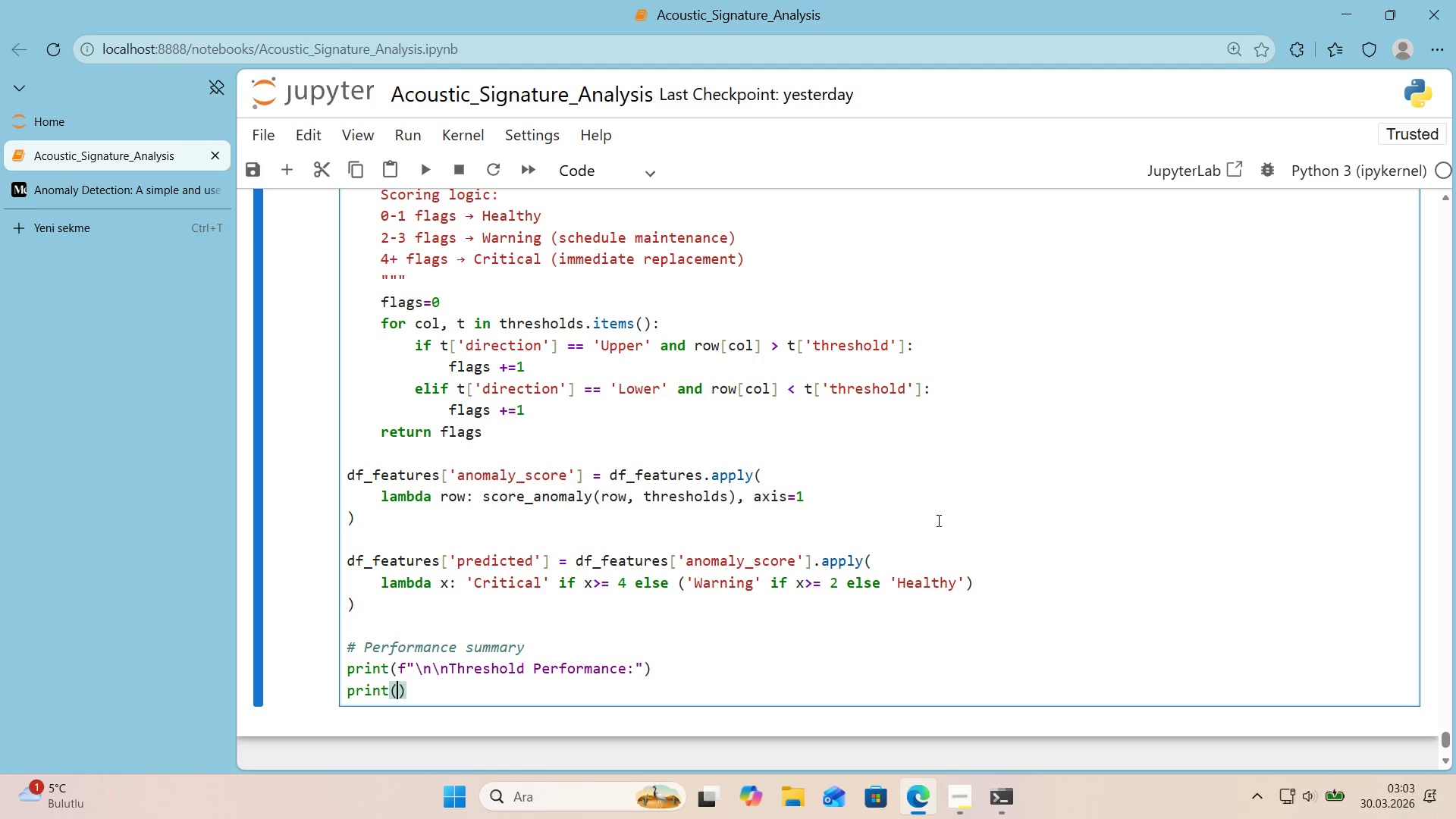 
key(ArrowLeft)
 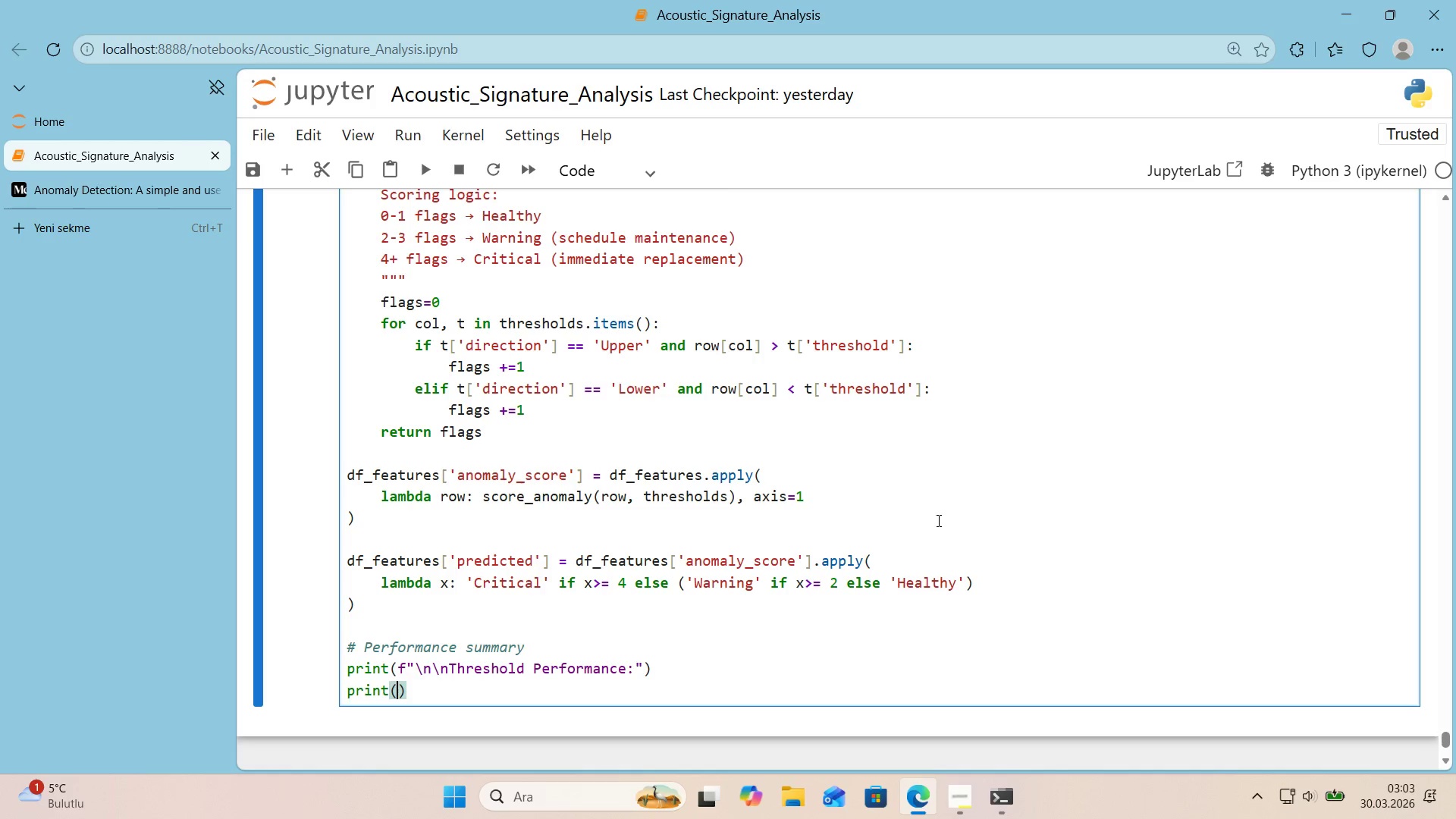 
key(F)
 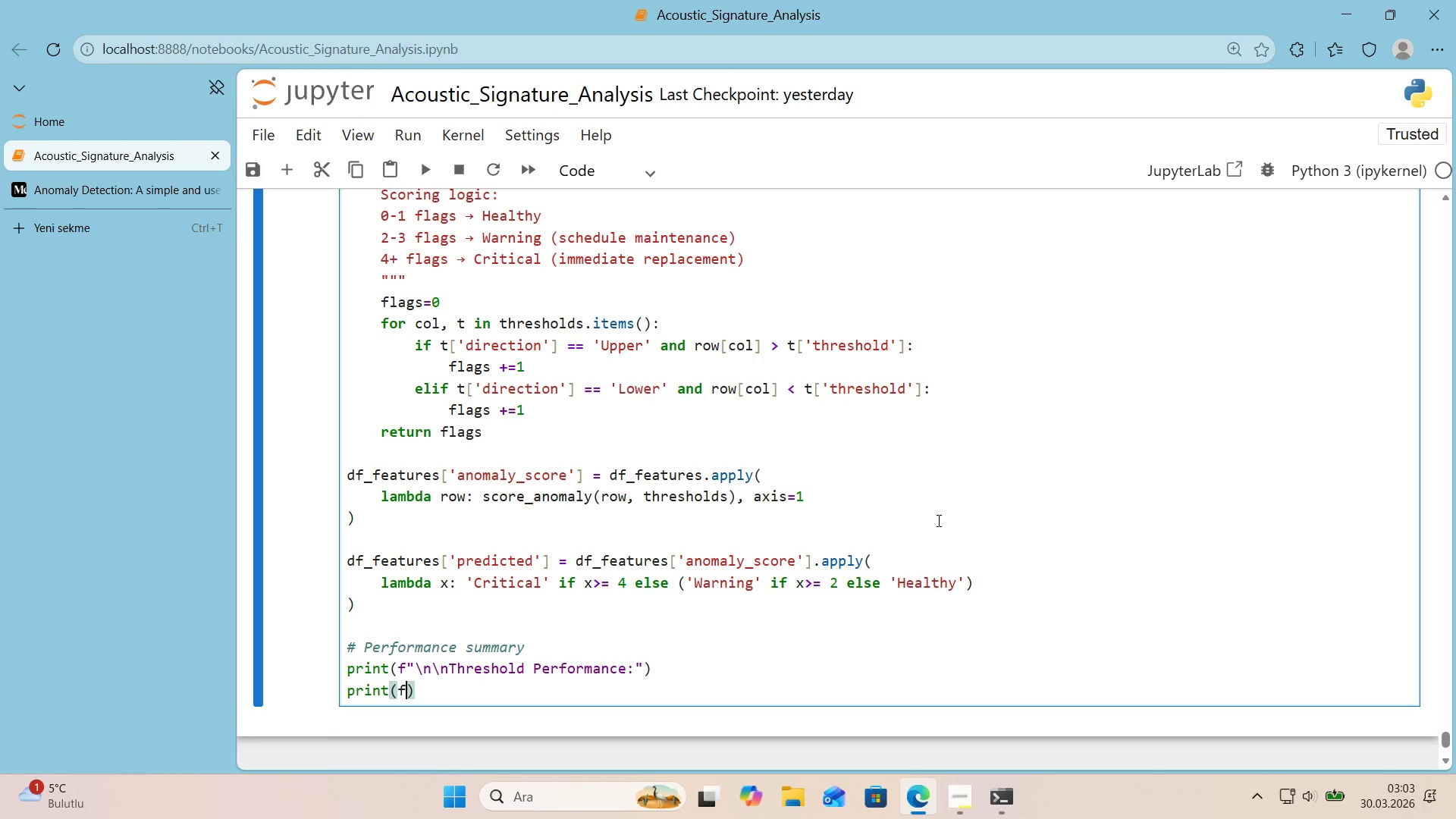 
key(Backquote)
 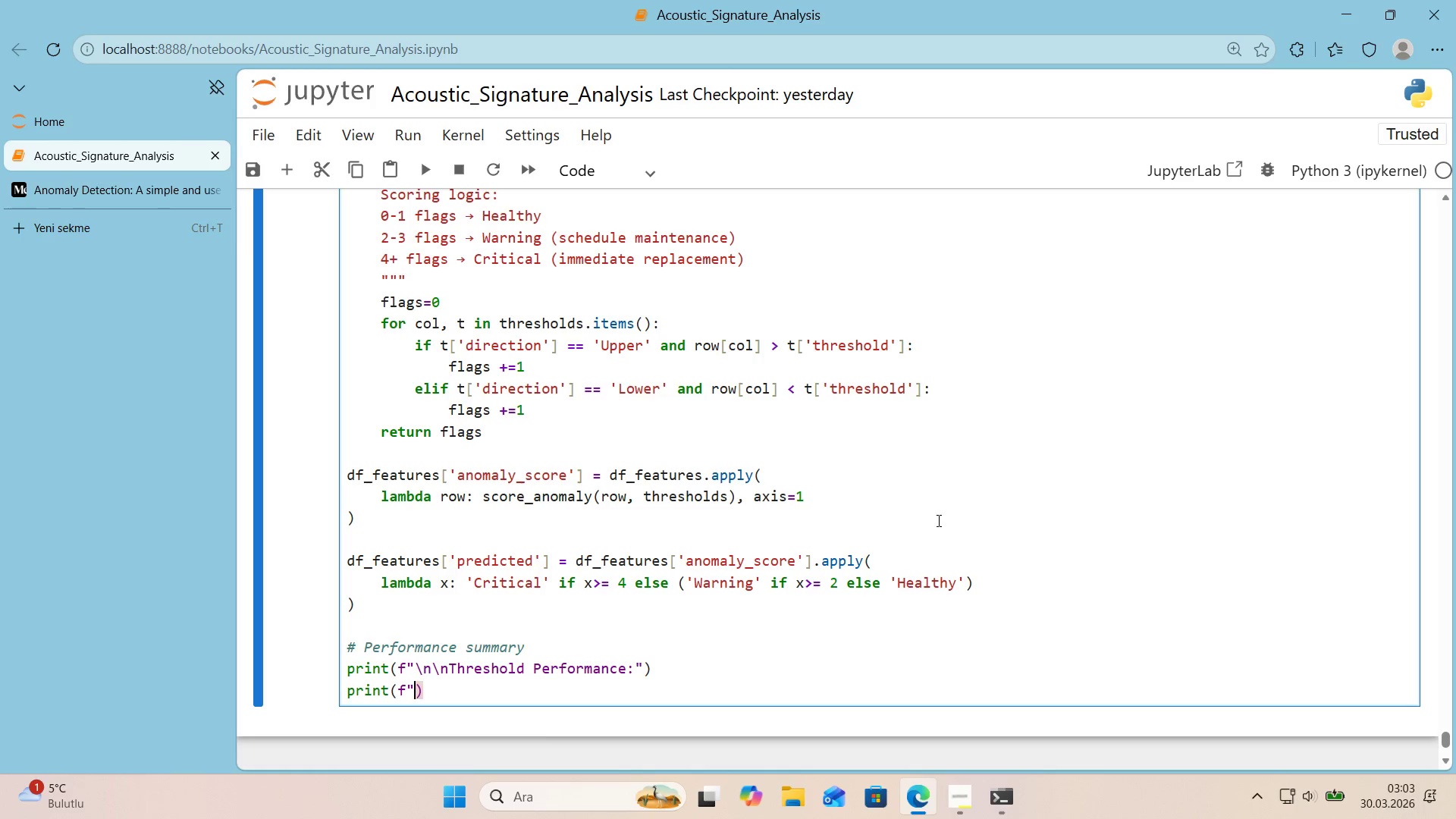 
key(Backquote)
 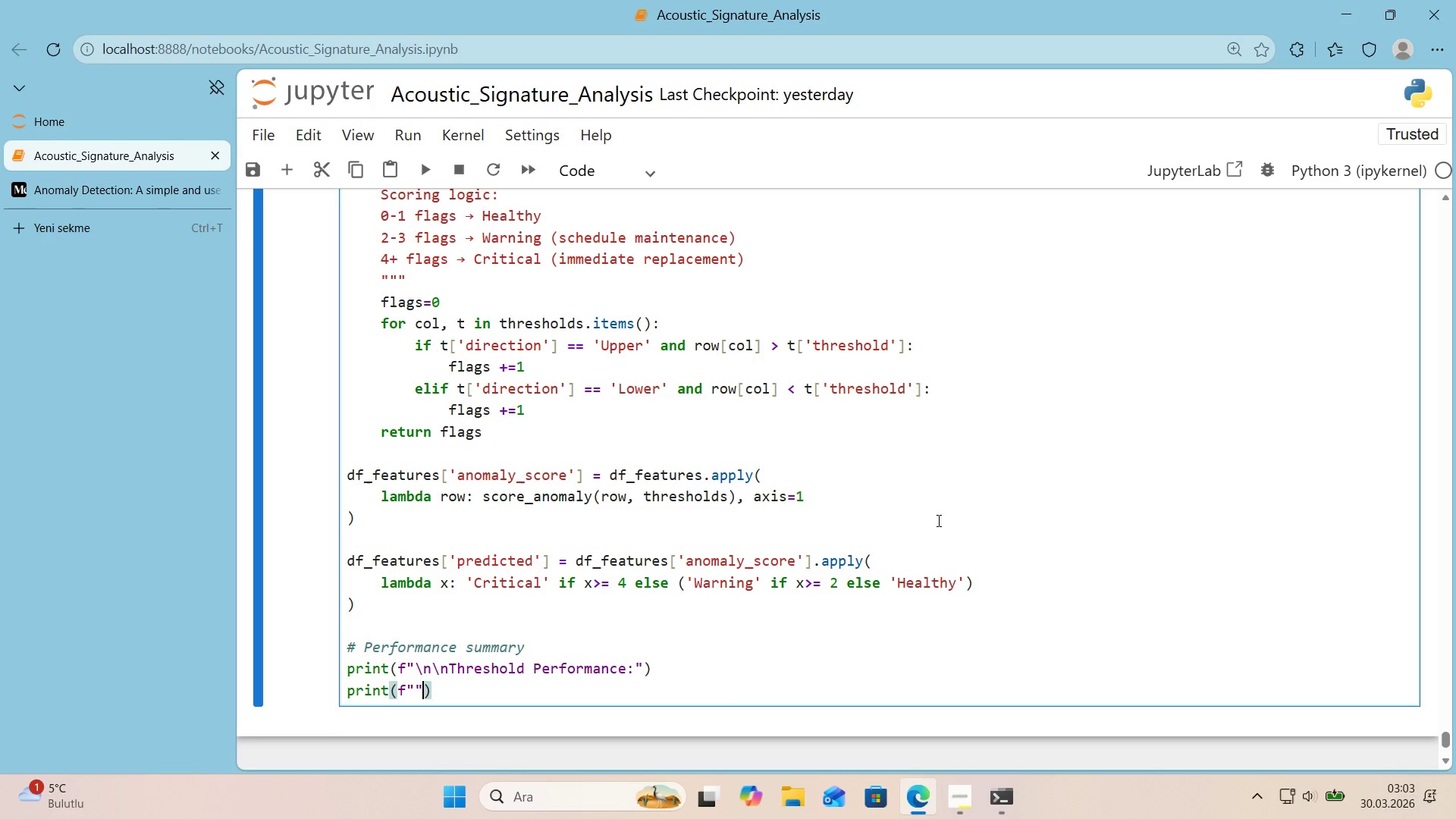 
key(ArrowLeft)
 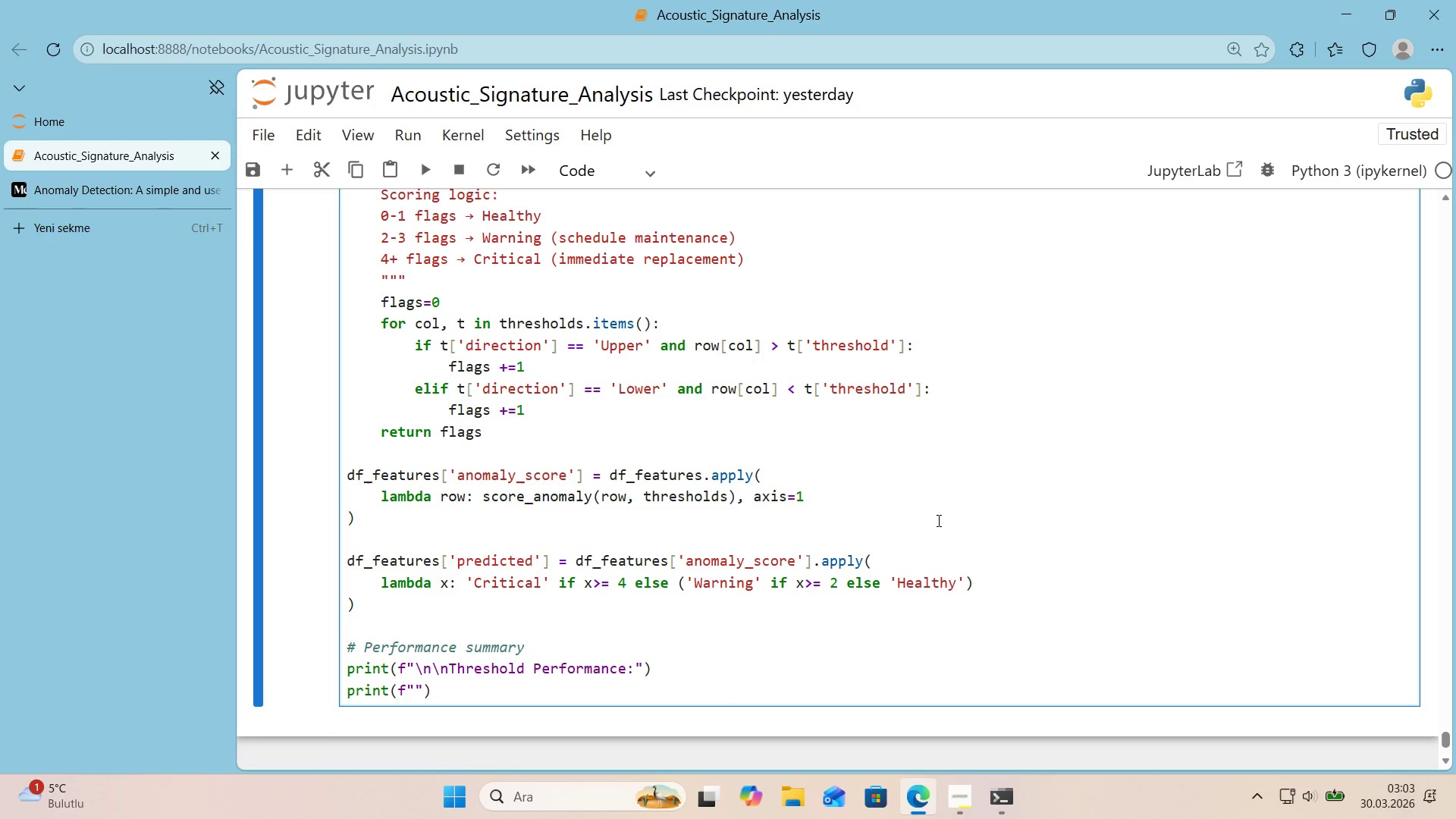 
key(Alt+Control+7)
 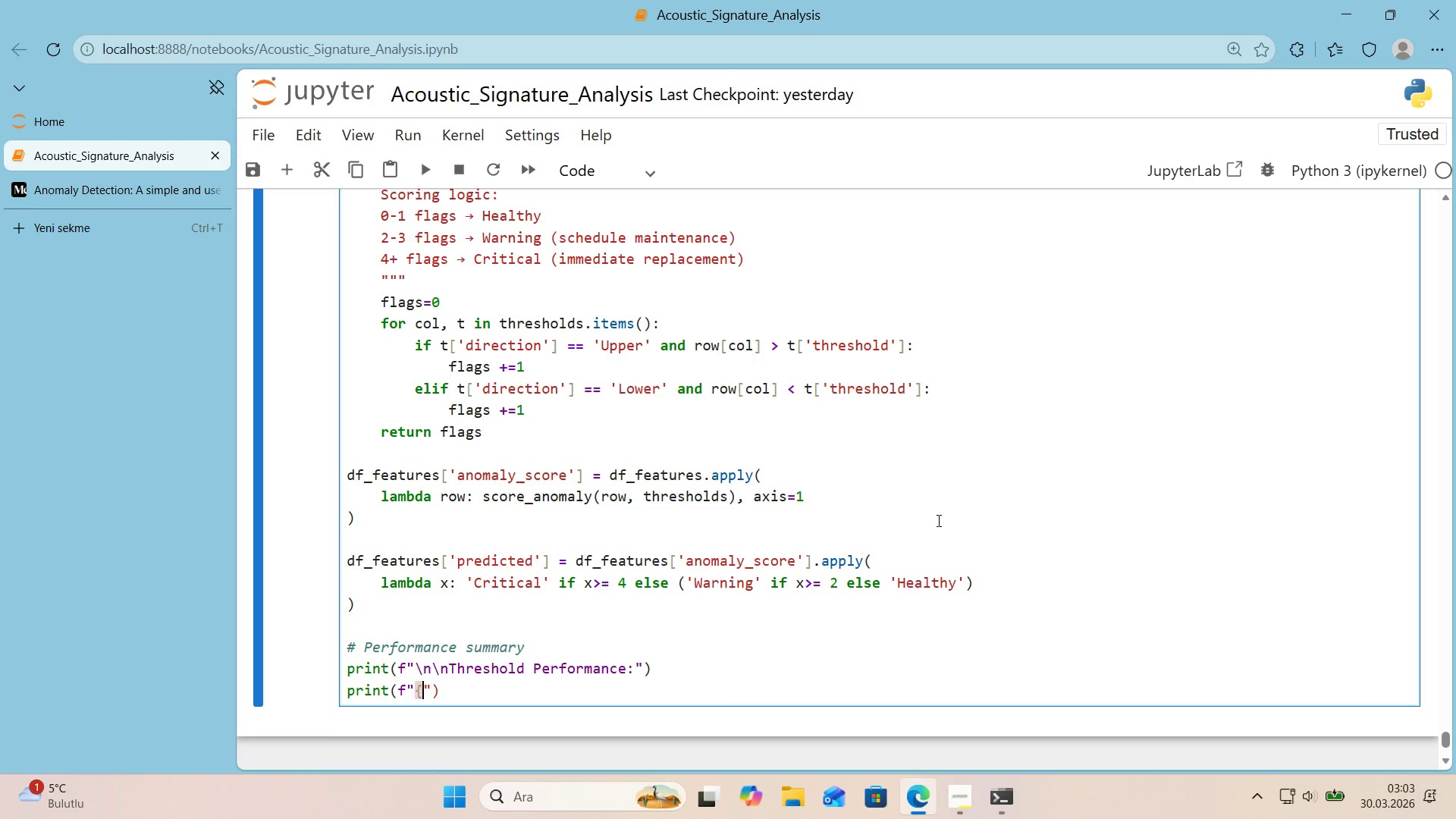 
key(Alt+Control+0)
 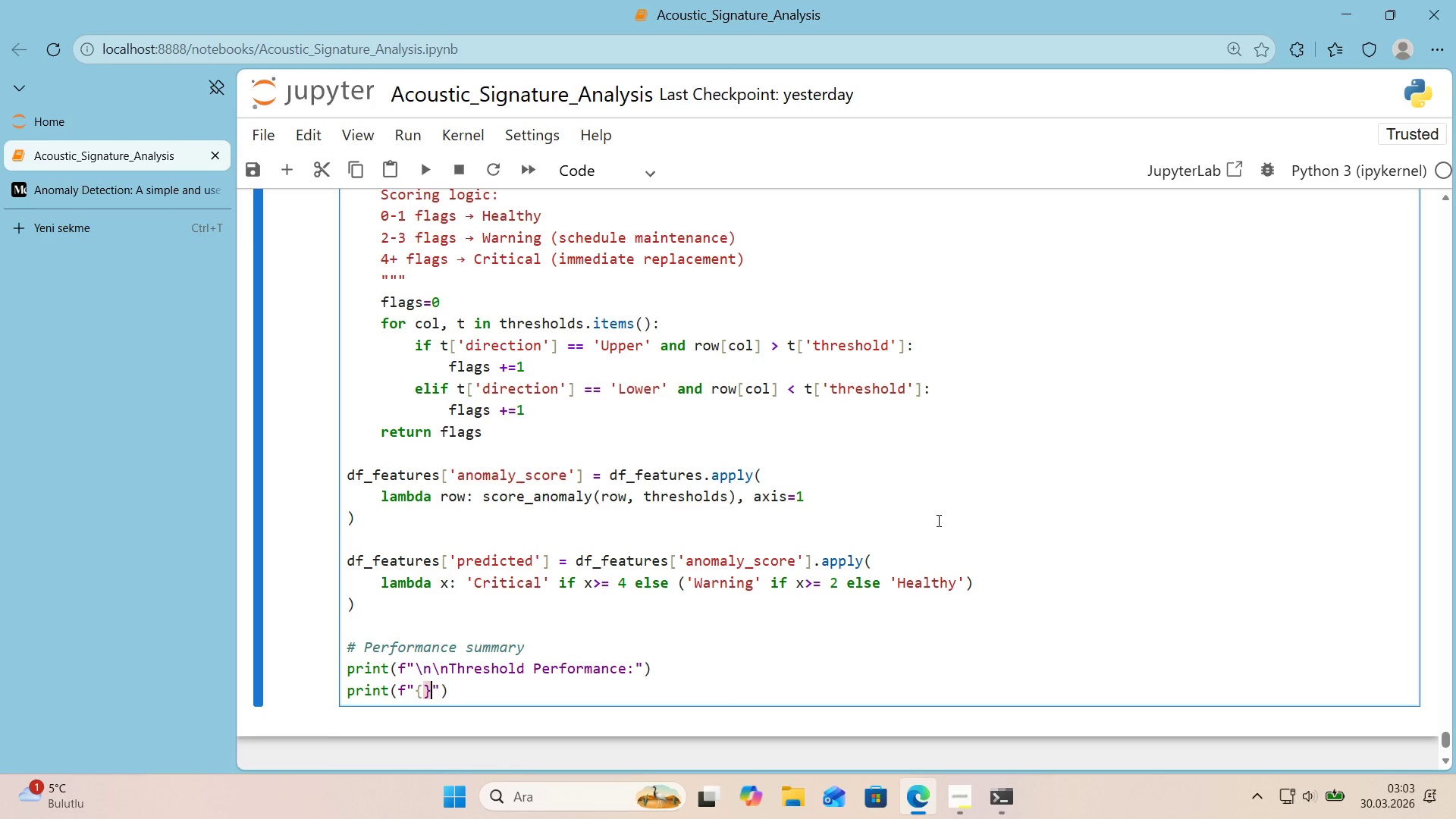 
key(ArrowLeft)
 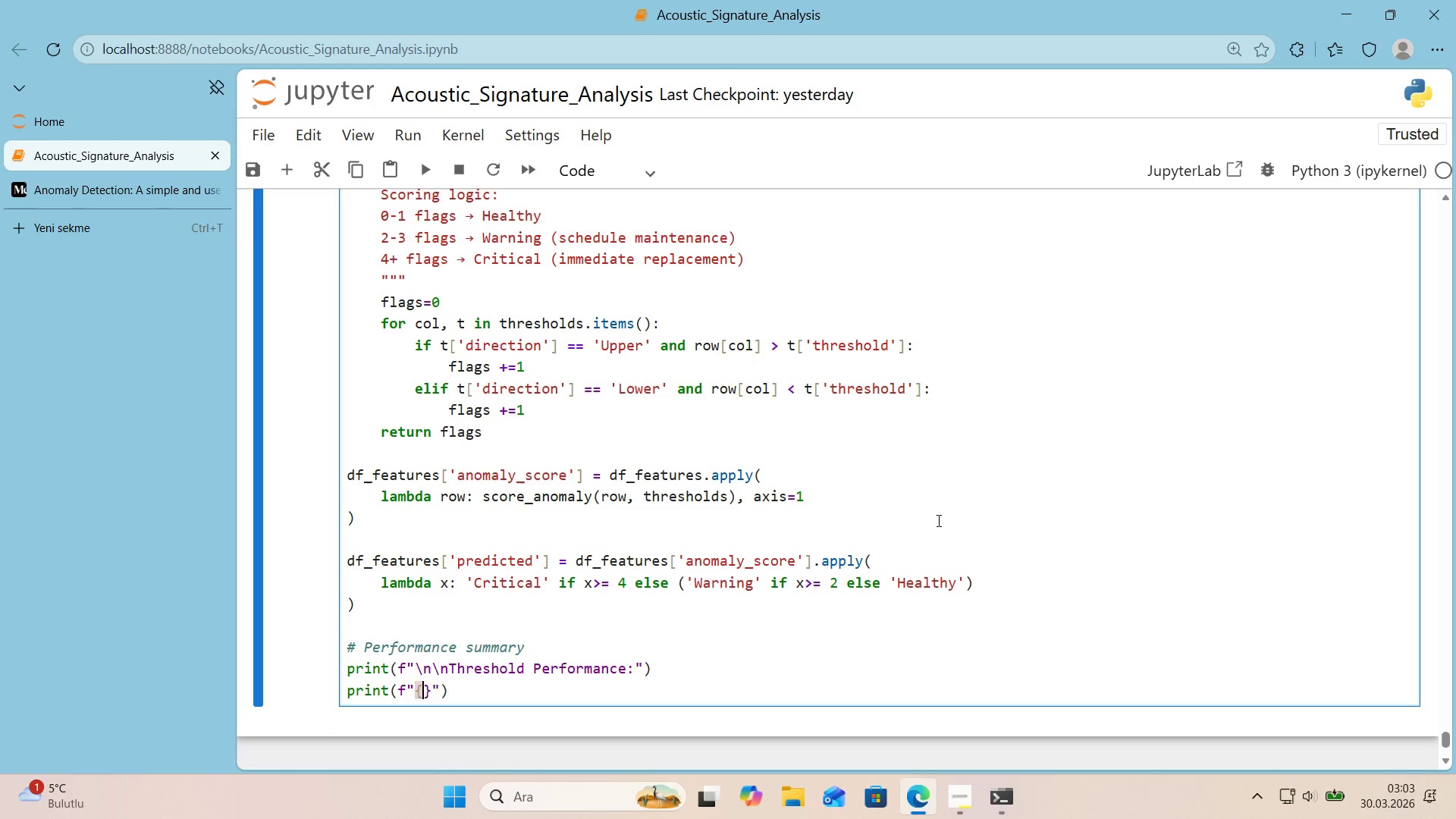 
type(Actual)
 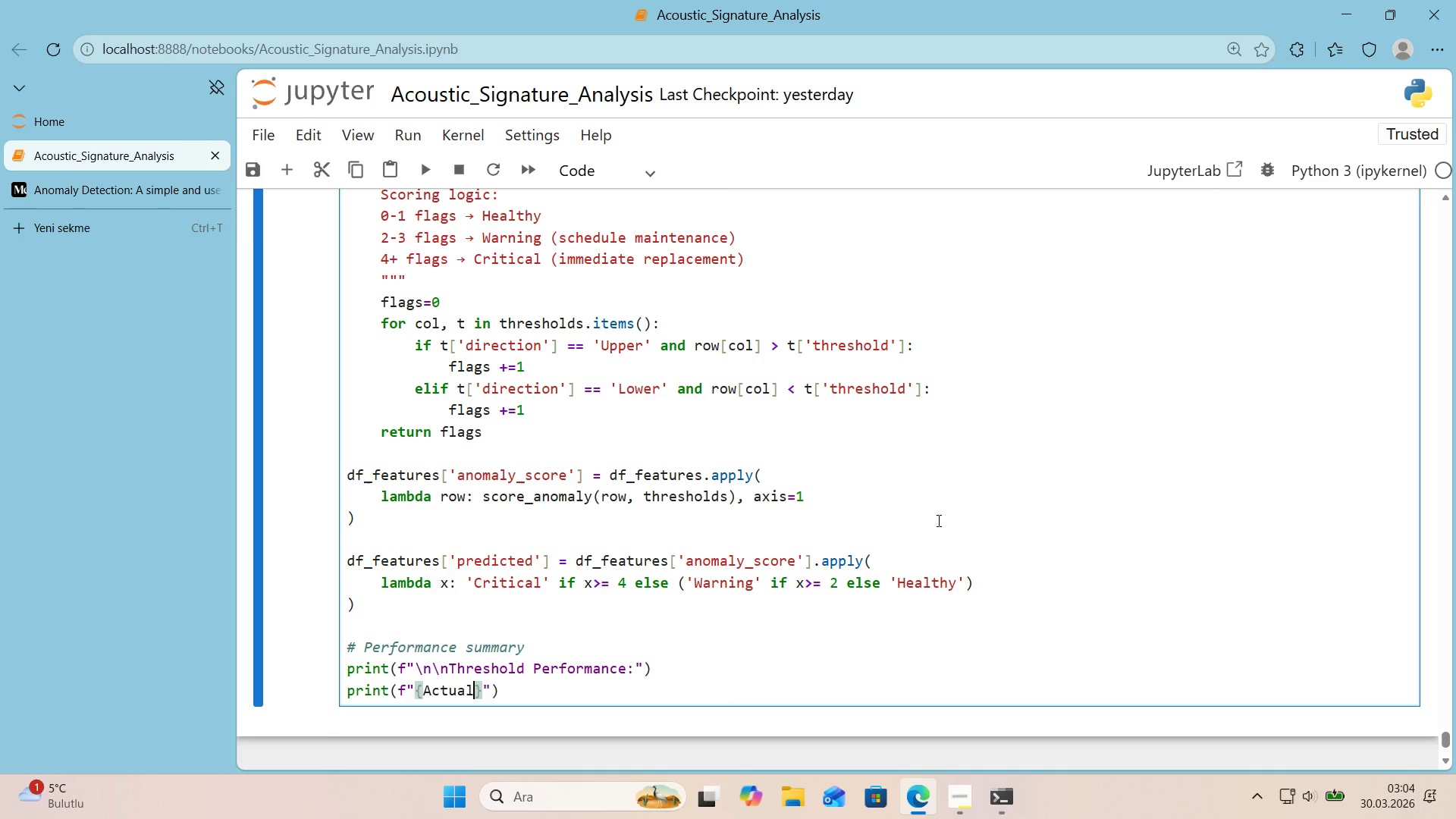 
wait(5.09)
 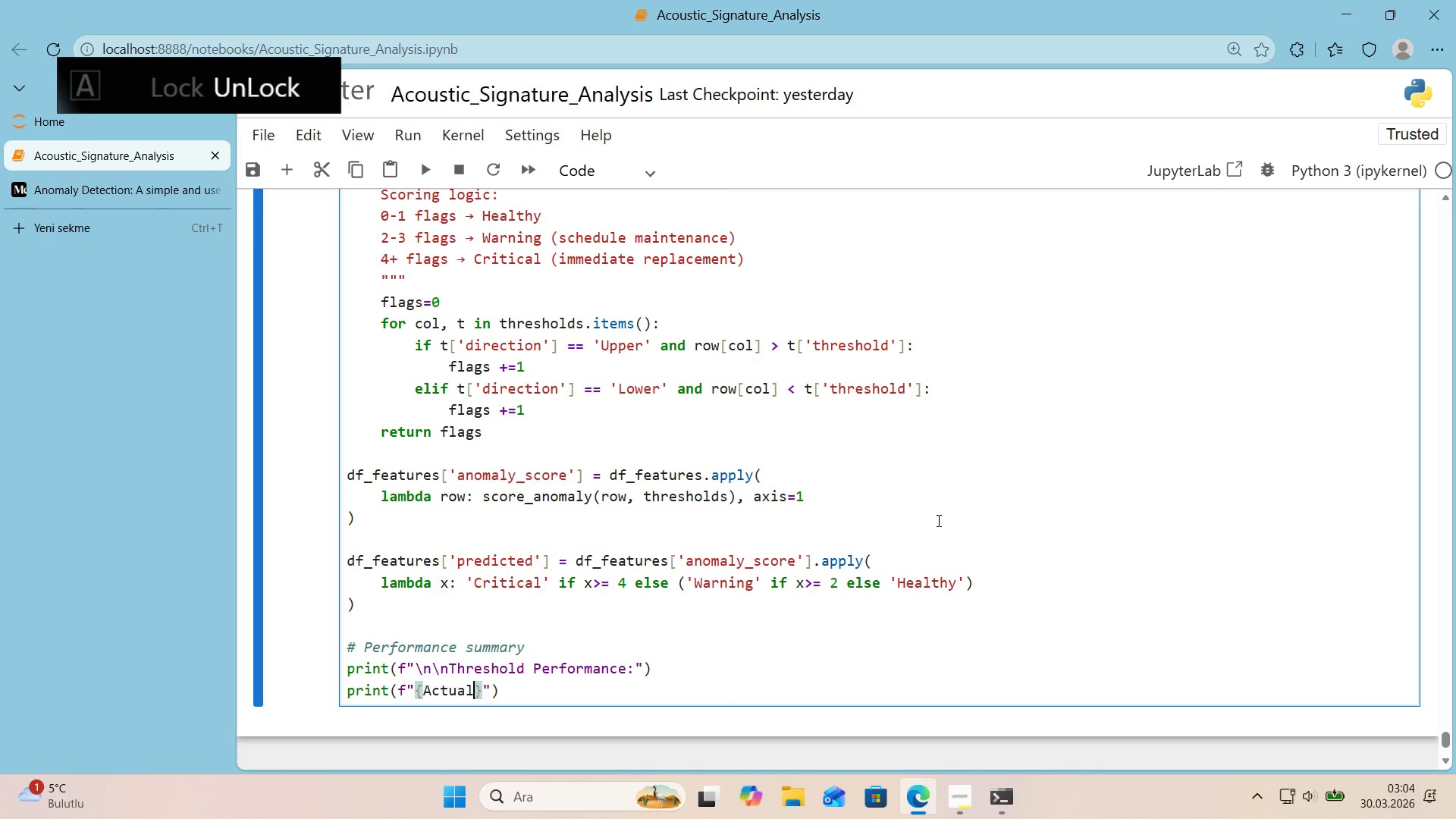 
key(Shift+ShiftRight)
 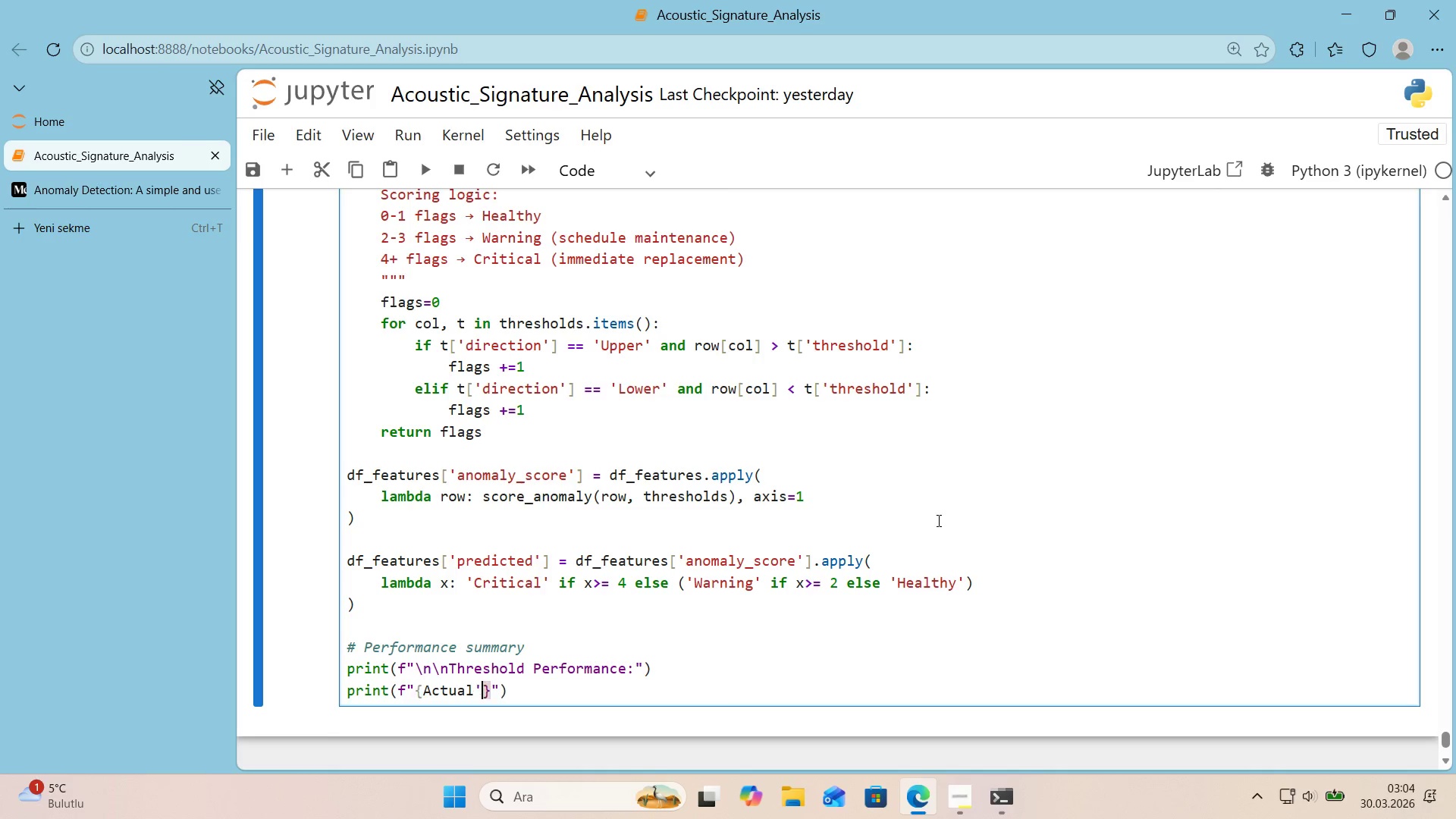 
key(Shift+2)
 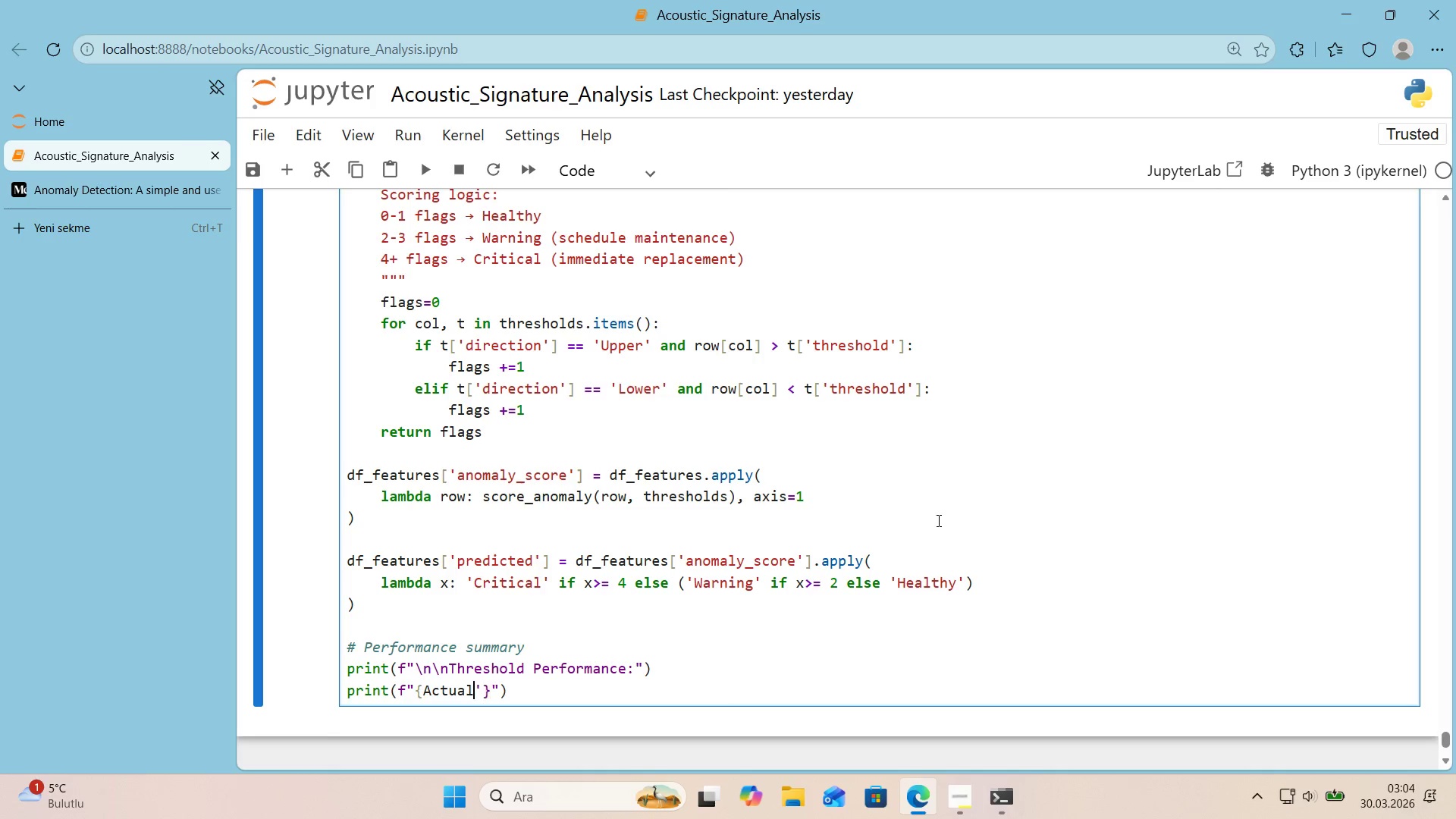 
hold_key(key=ArrowLeft, duration=0.59)
 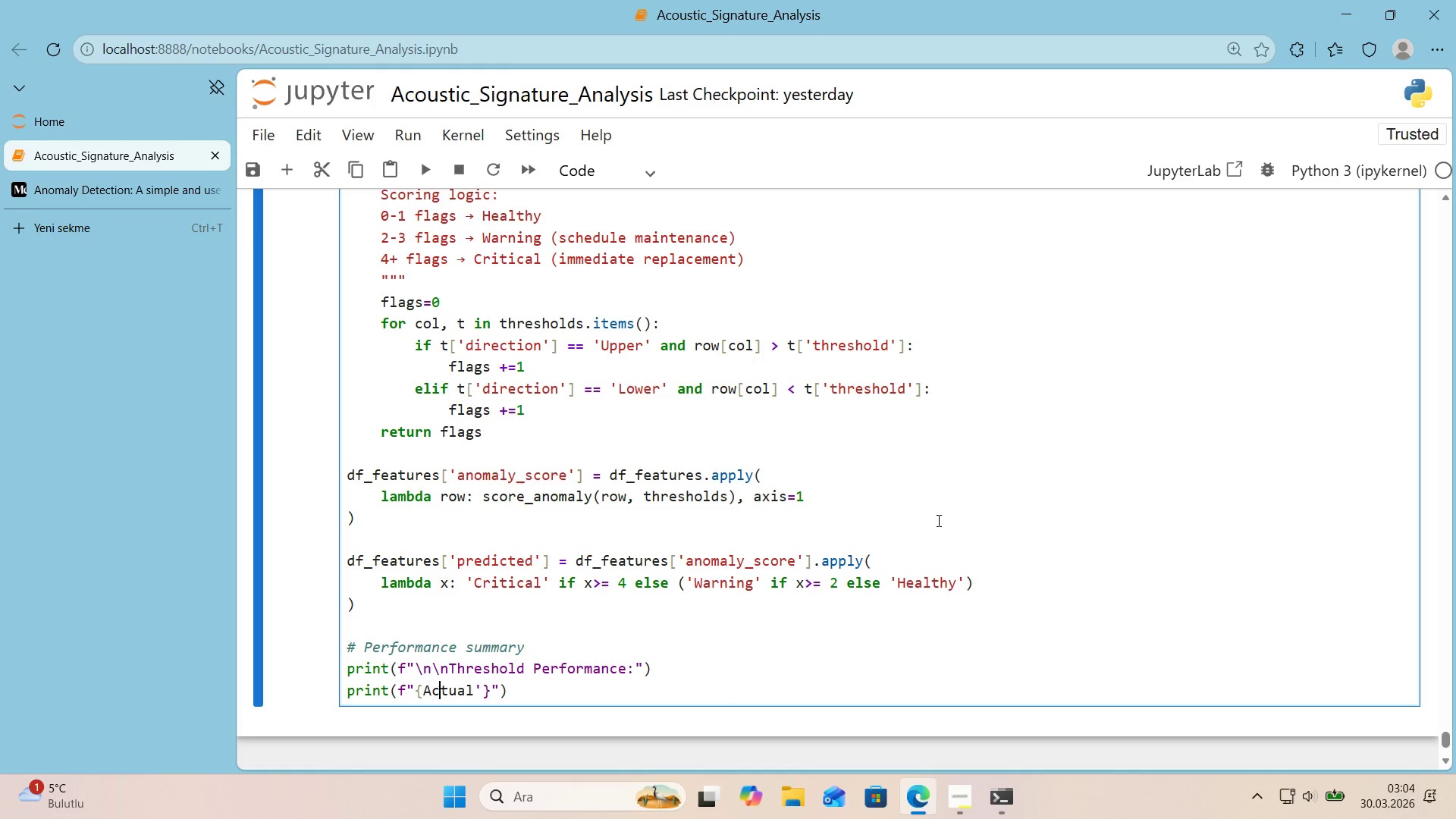 
key(ArrowLeft)
 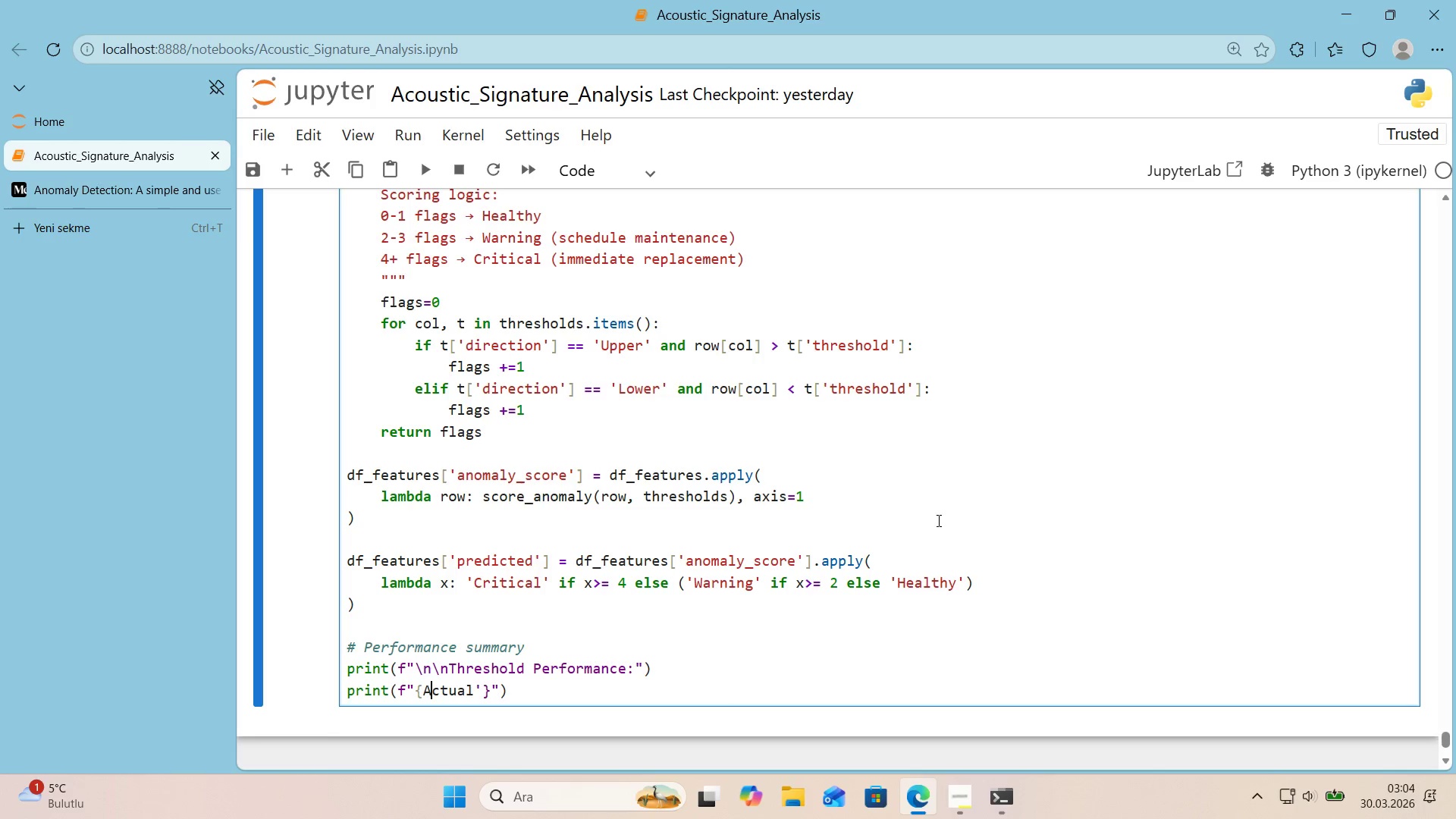 
key(ArrowLeft)
 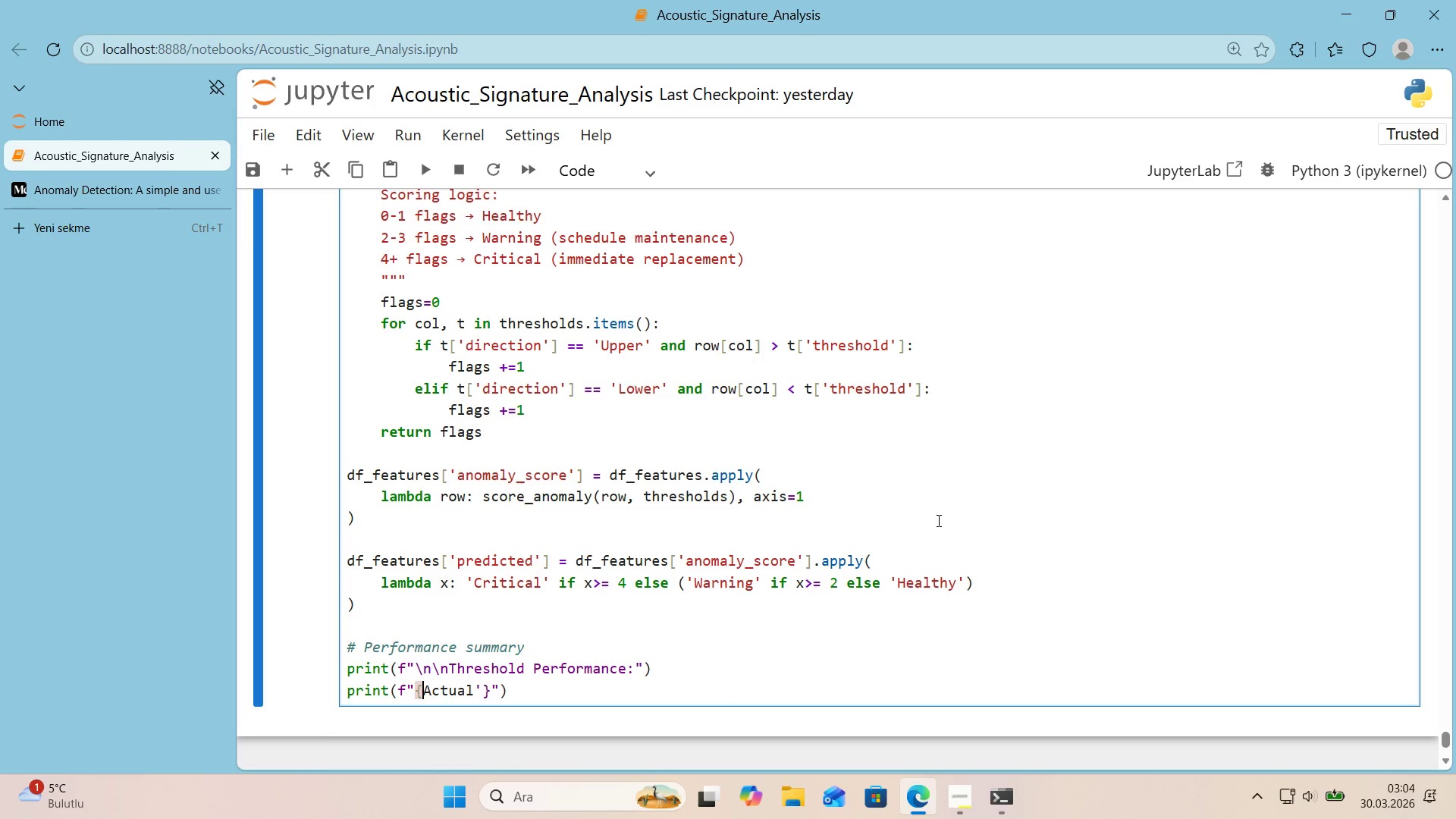 
type(@>[Break]12)
 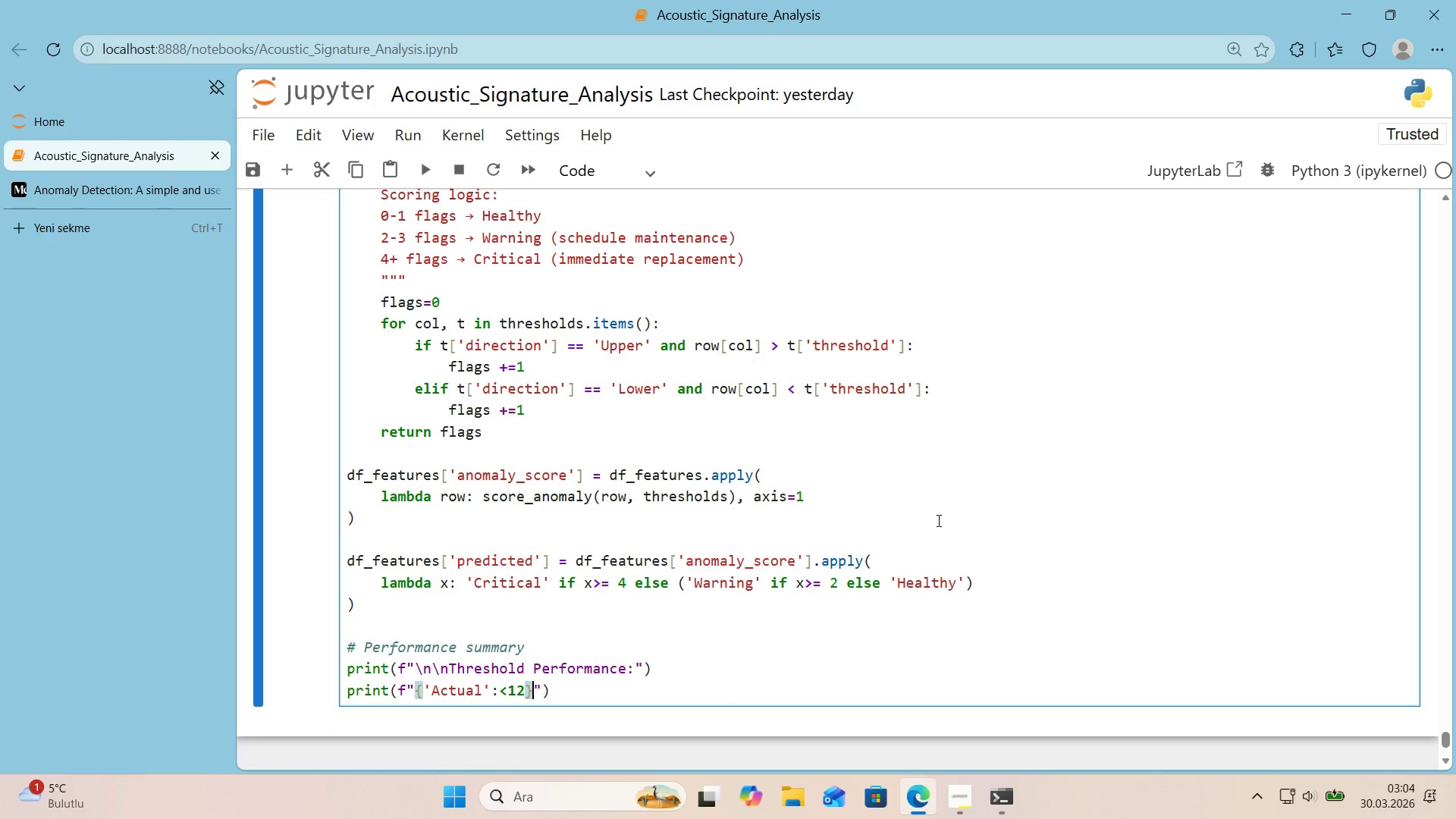 
hold_key(key=ArrowRight, duration=0.67)
 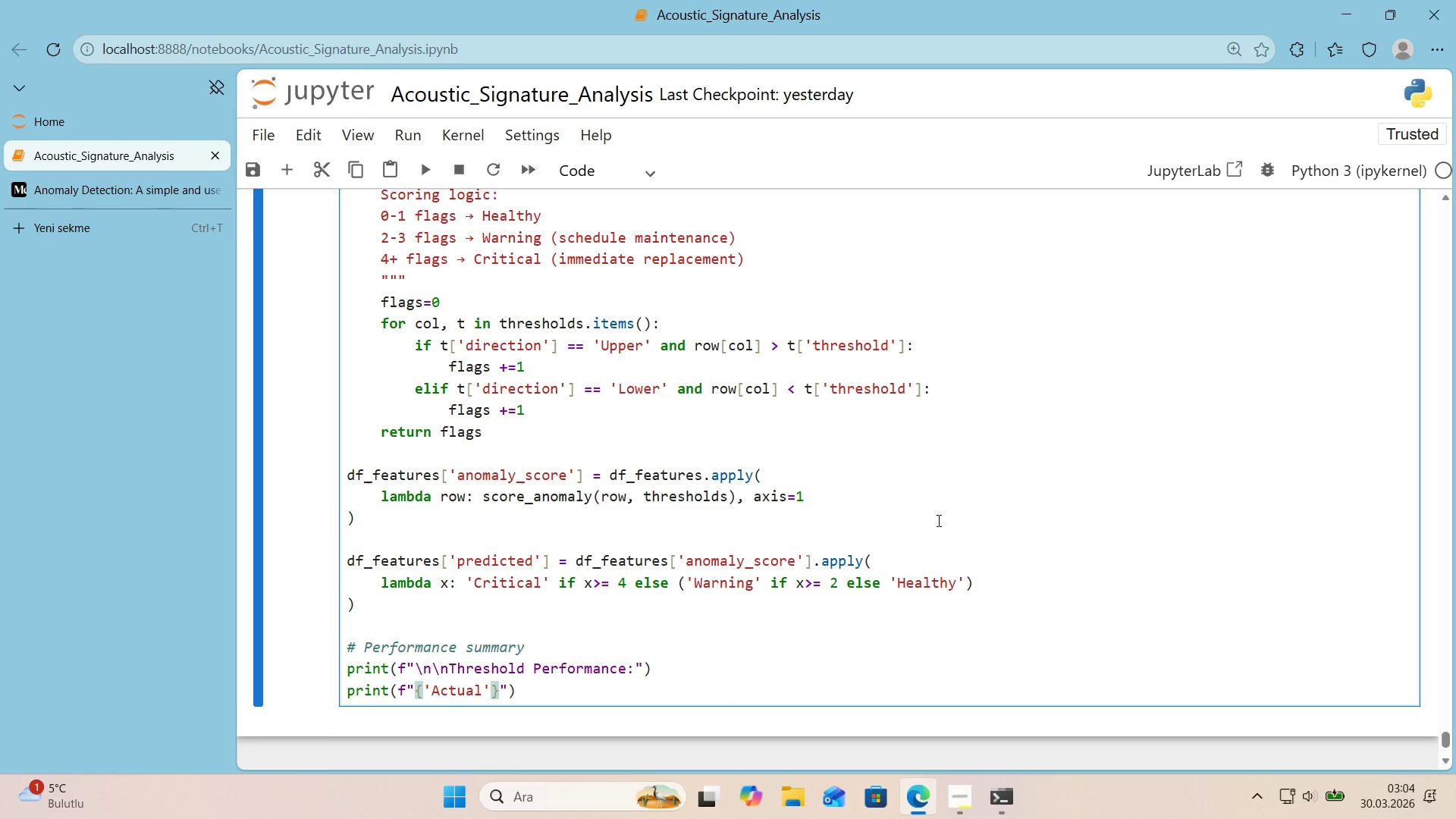 
key(ArrowRight)
 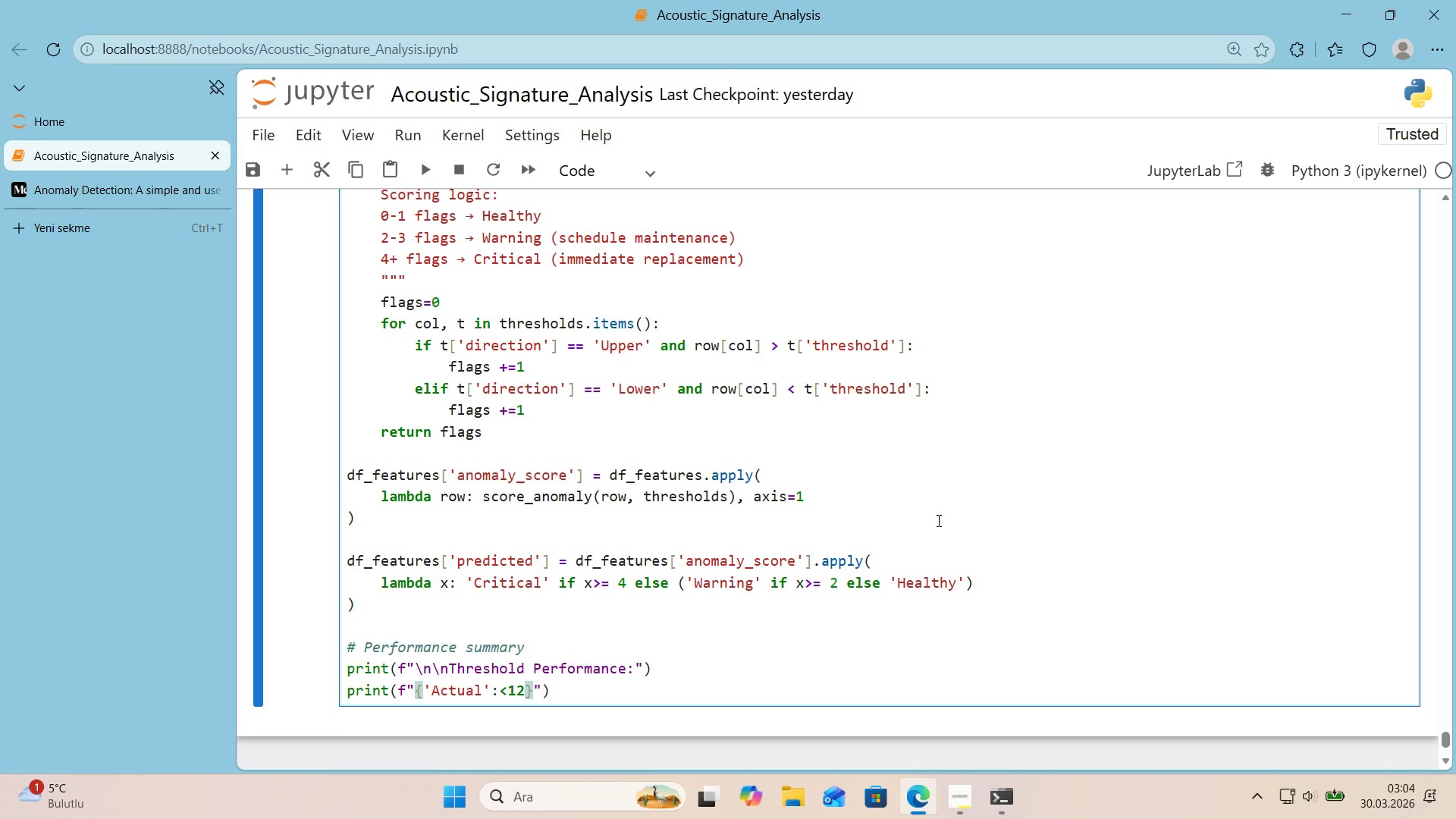 
key(Space)
 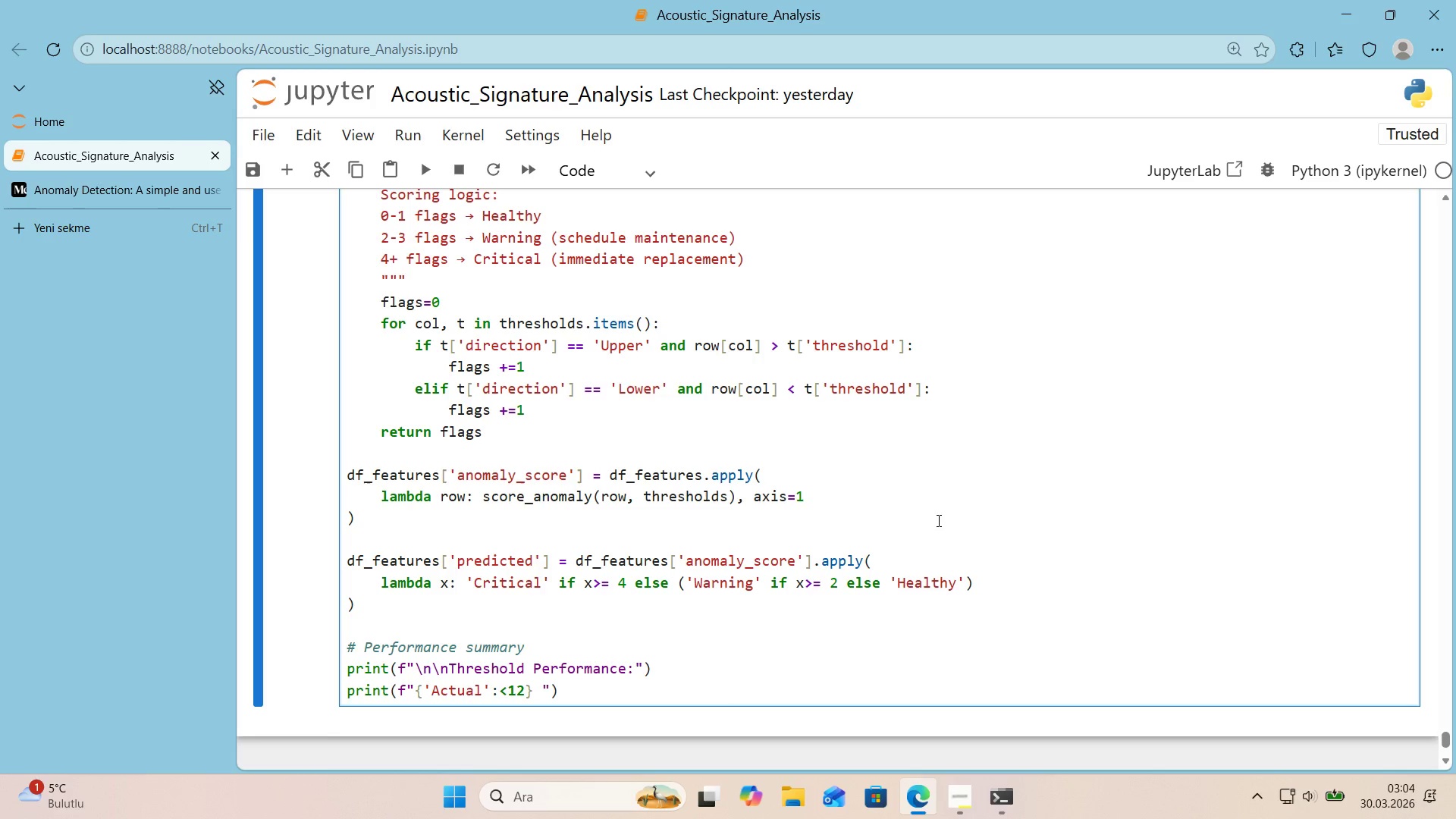 
key(Alt+Control+7)
 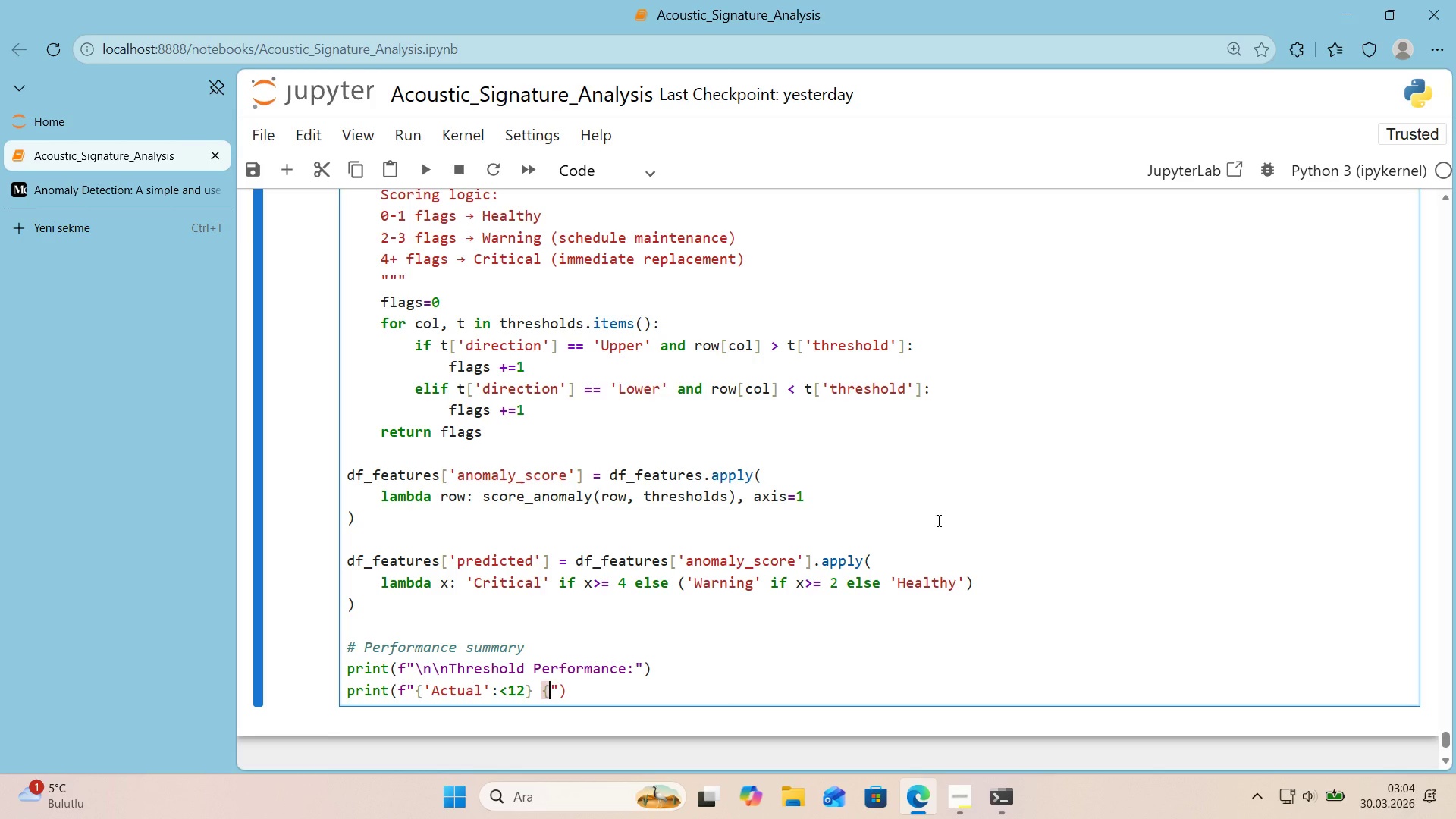 
key(Alt+Control+0)
 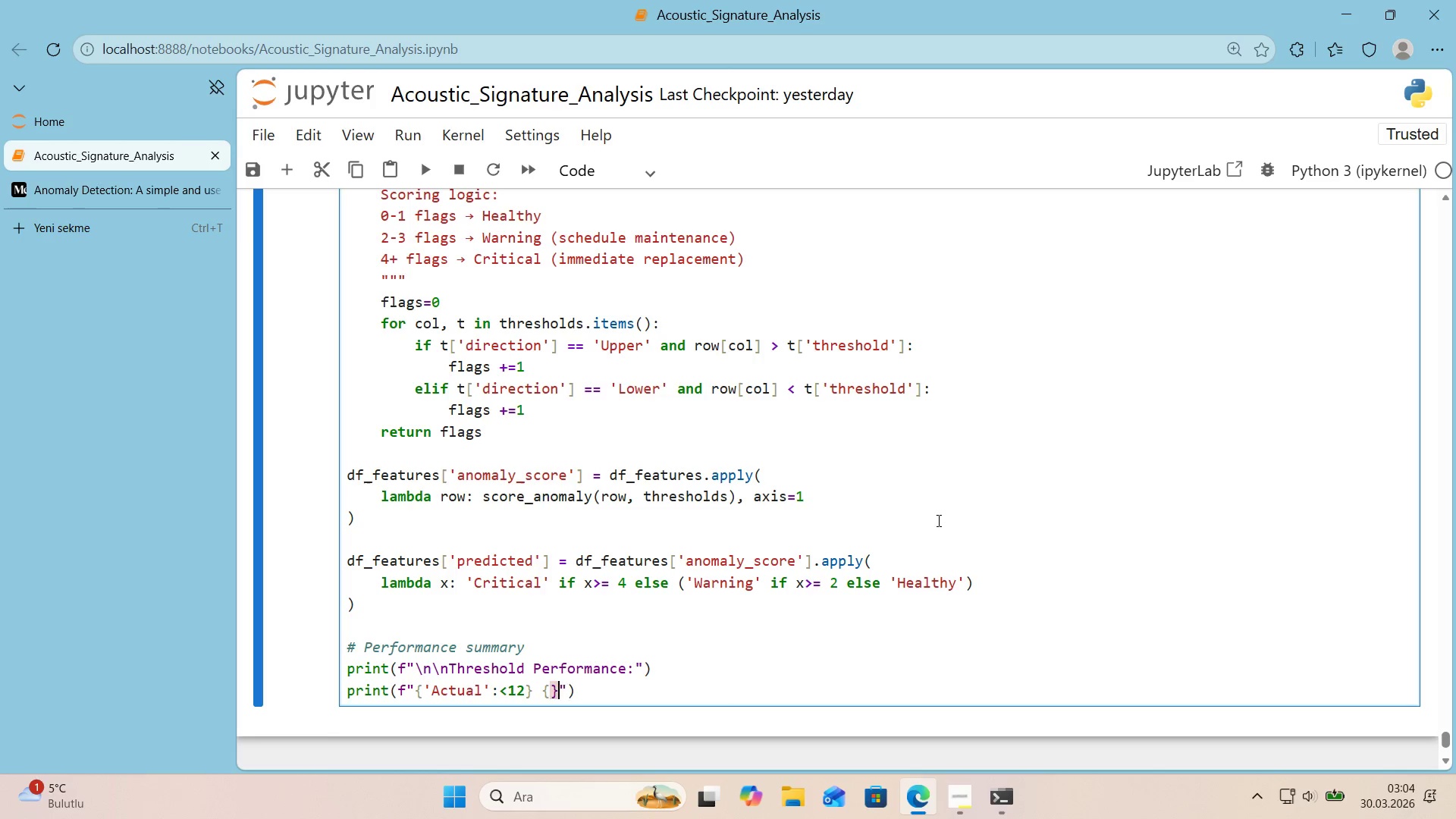 
key(ArrowLeft)
 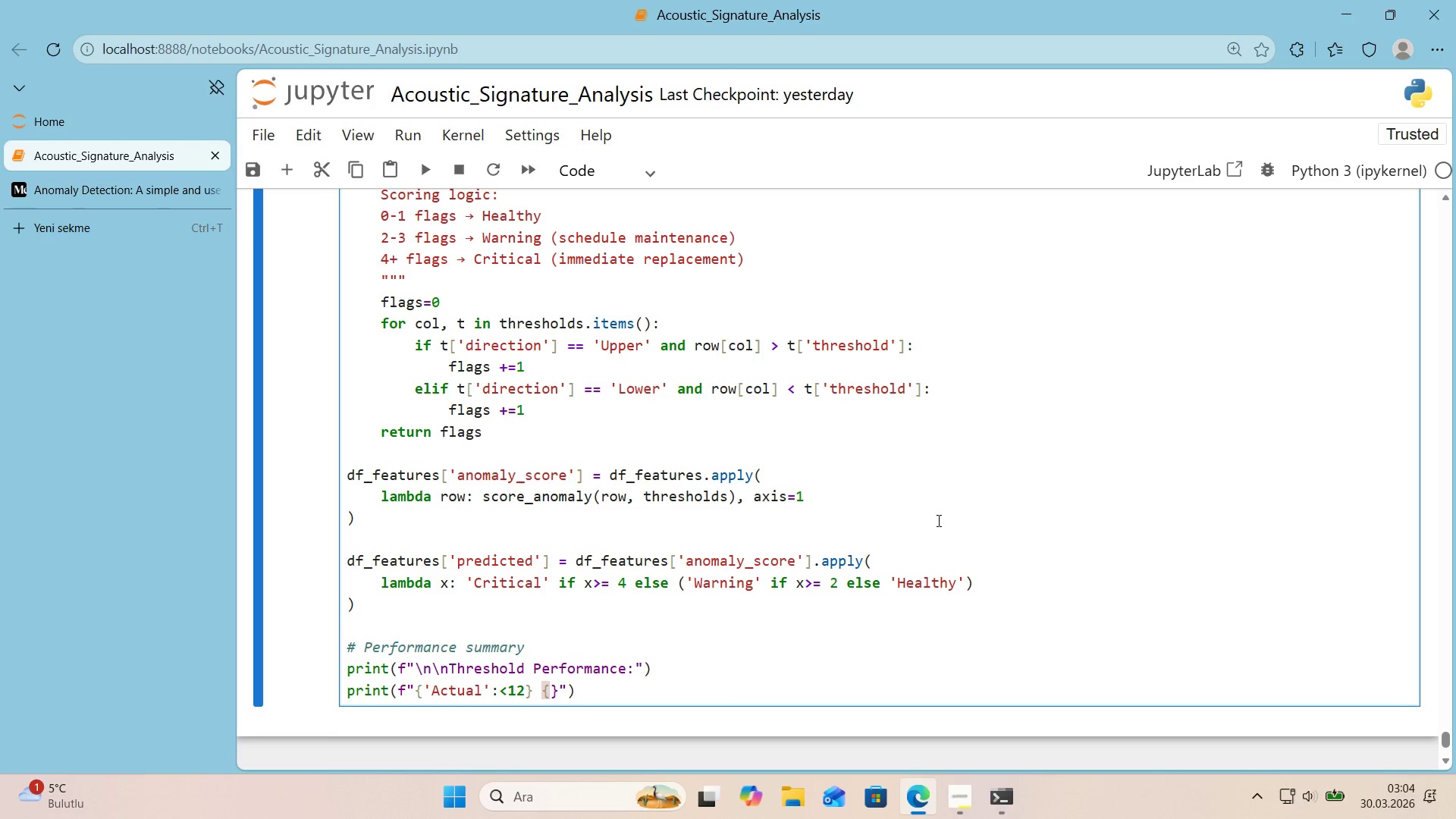 
type(@@)
 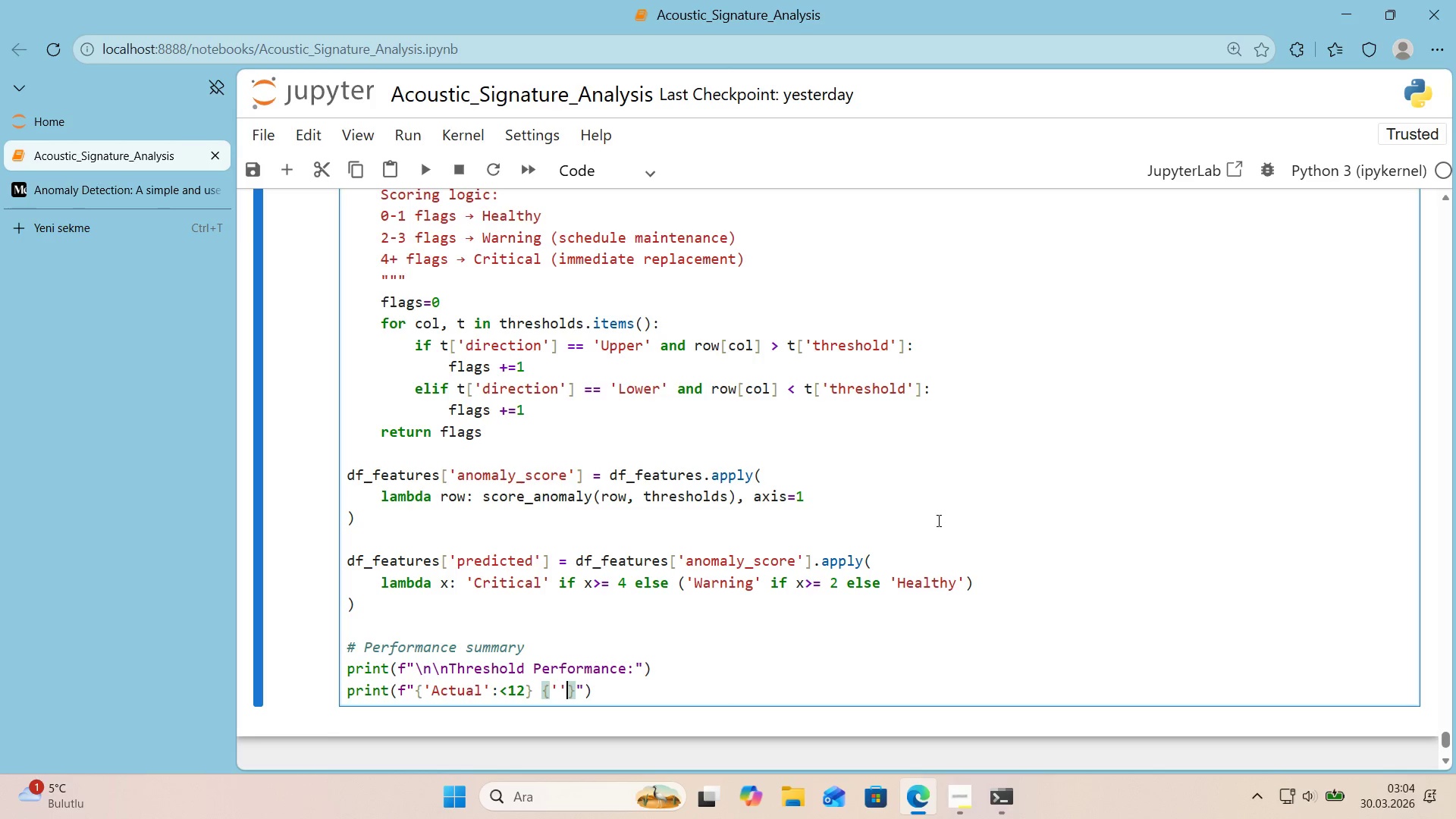 
key(ArrowLeft)
 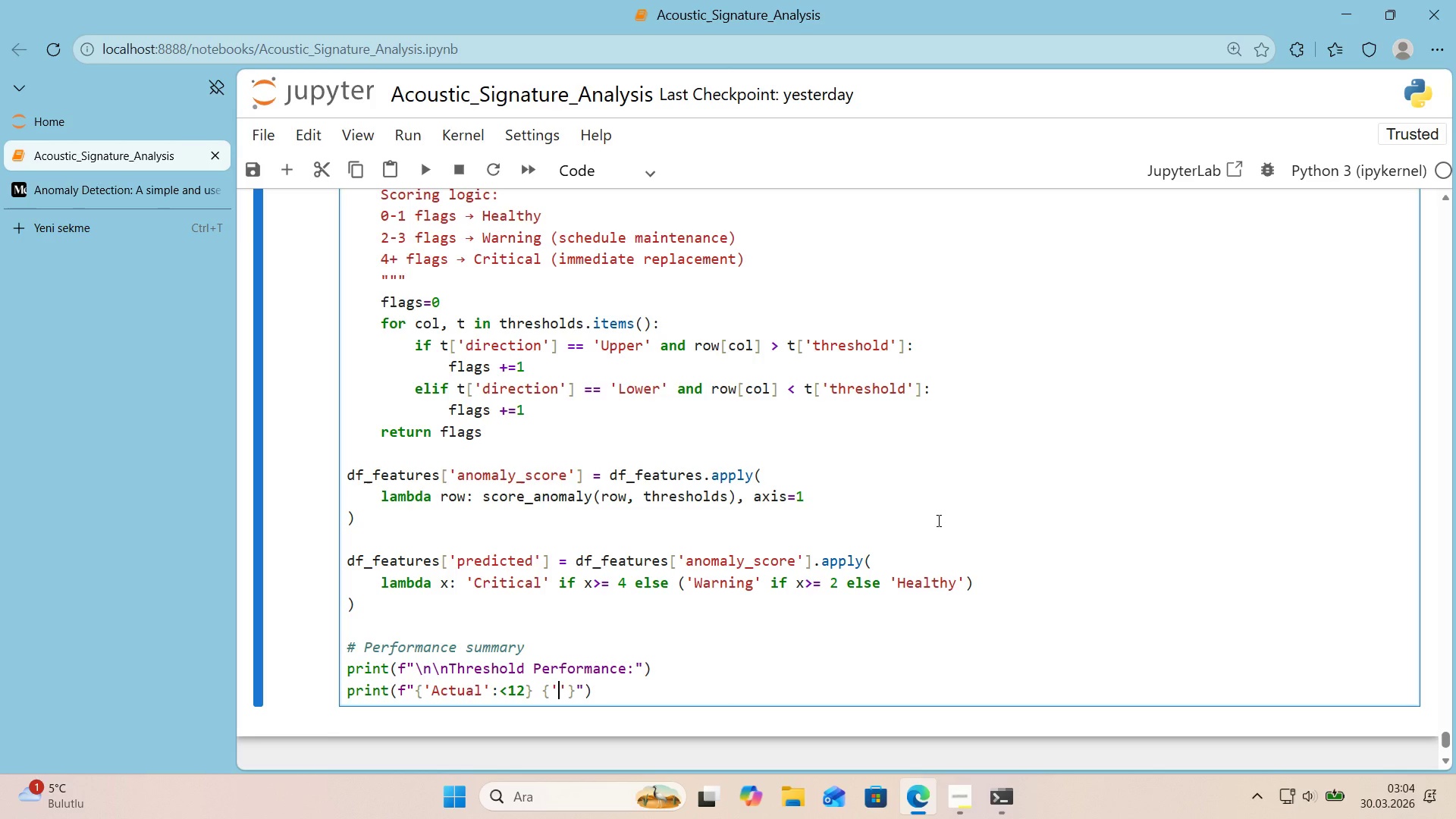 
type(O)
key(Backspace)
type(Pred)
 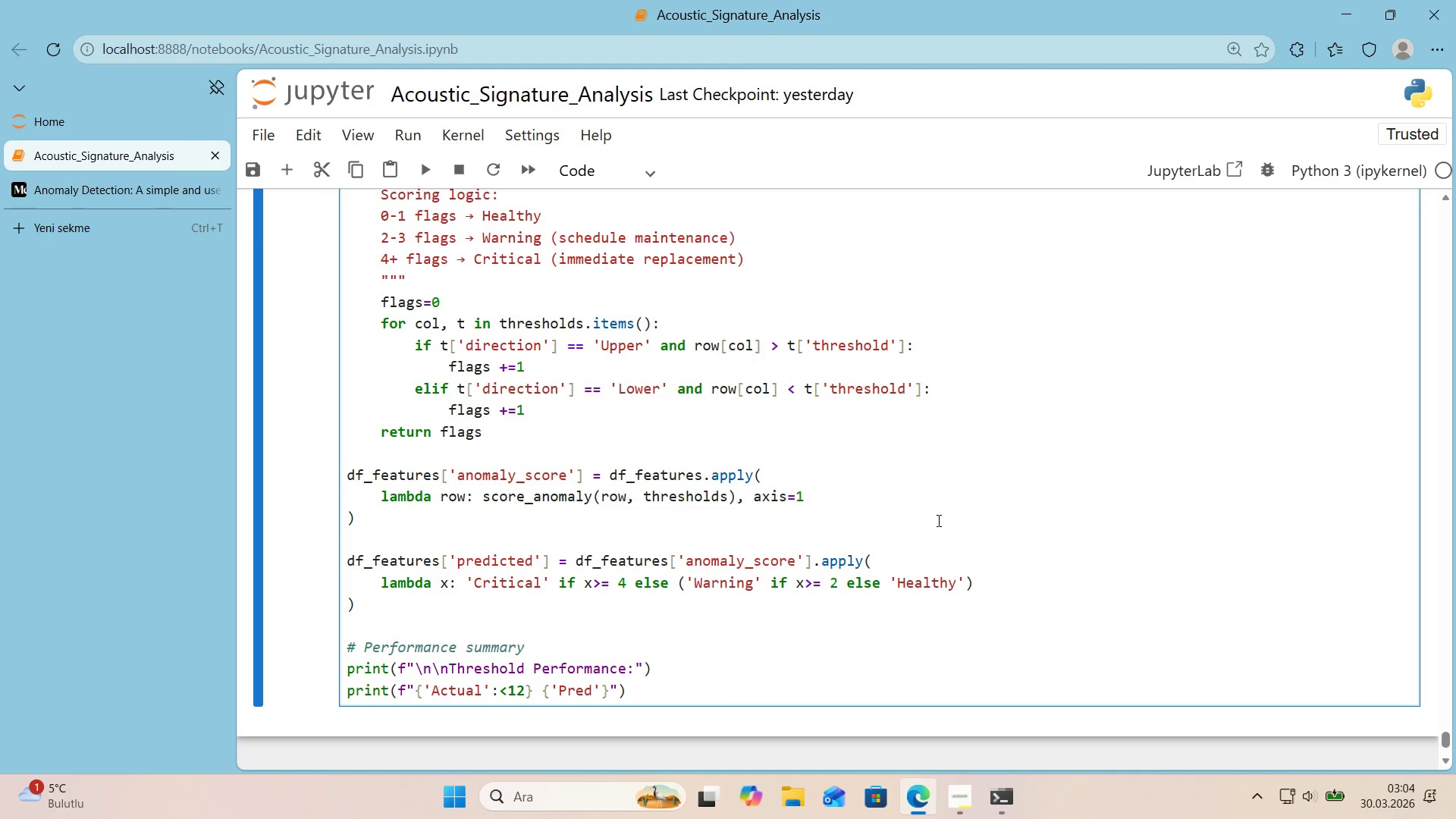 
wait(5.66)
 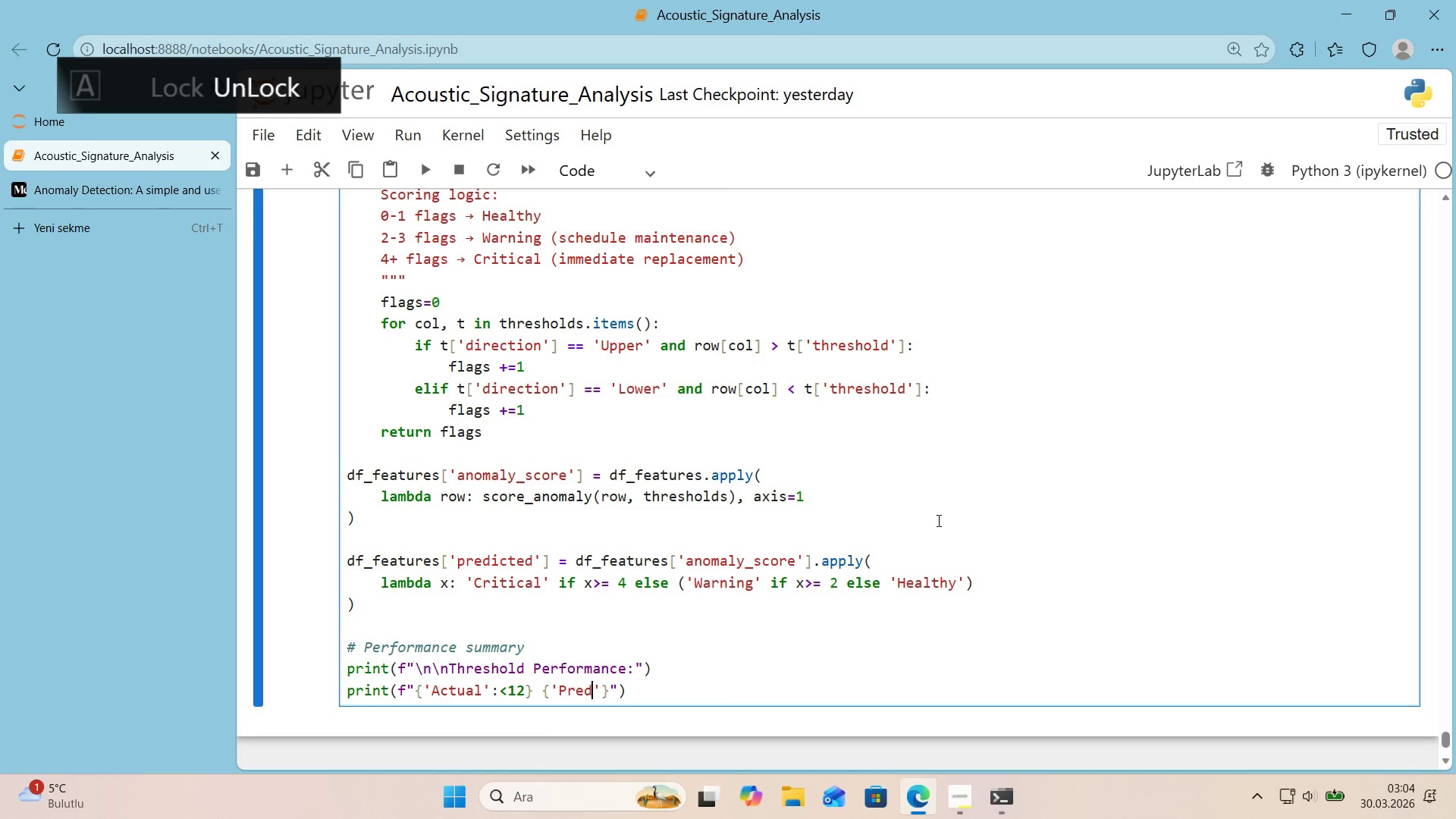 
type(. Healthy)
 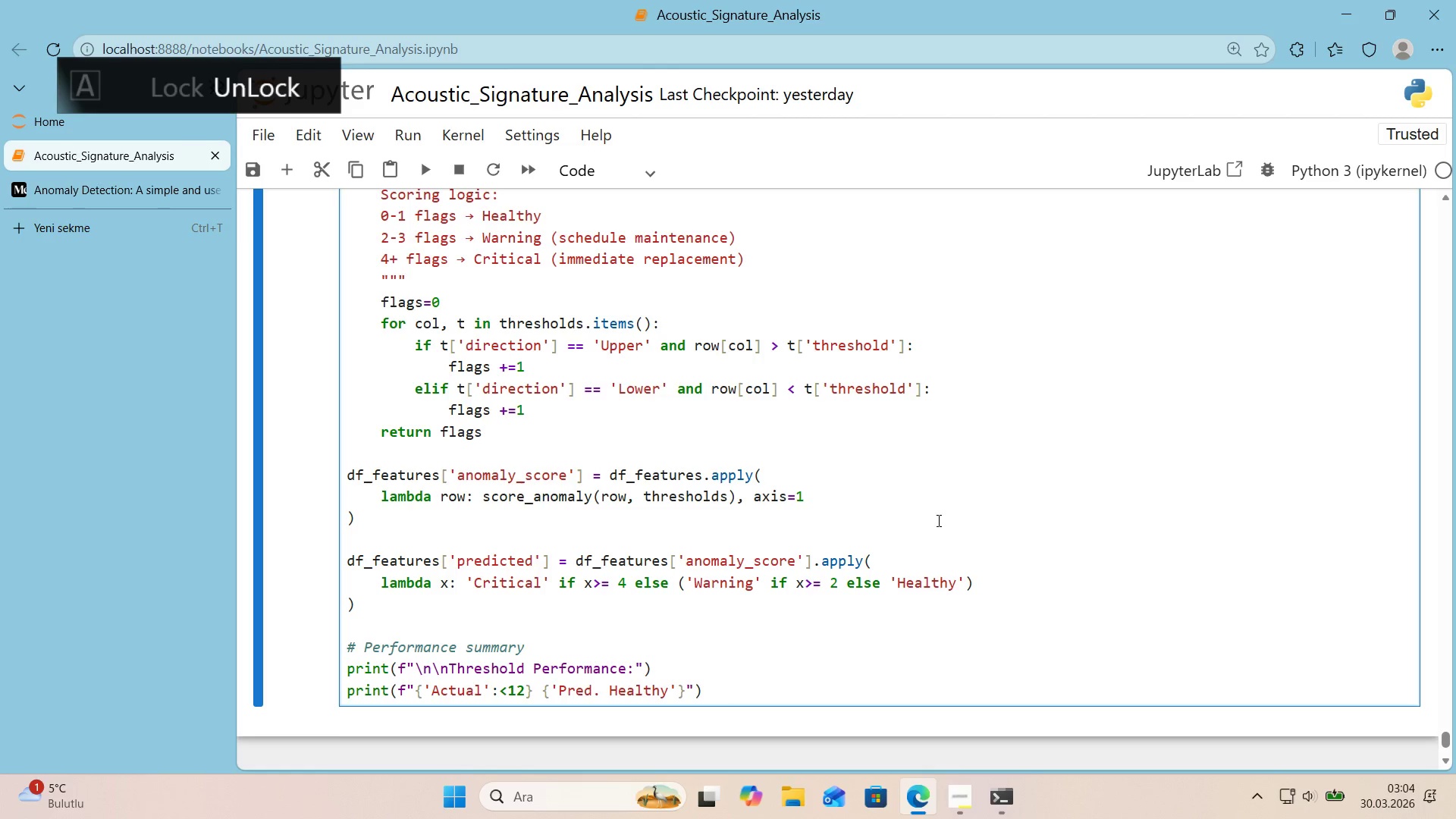 
key(ArrowRight)
 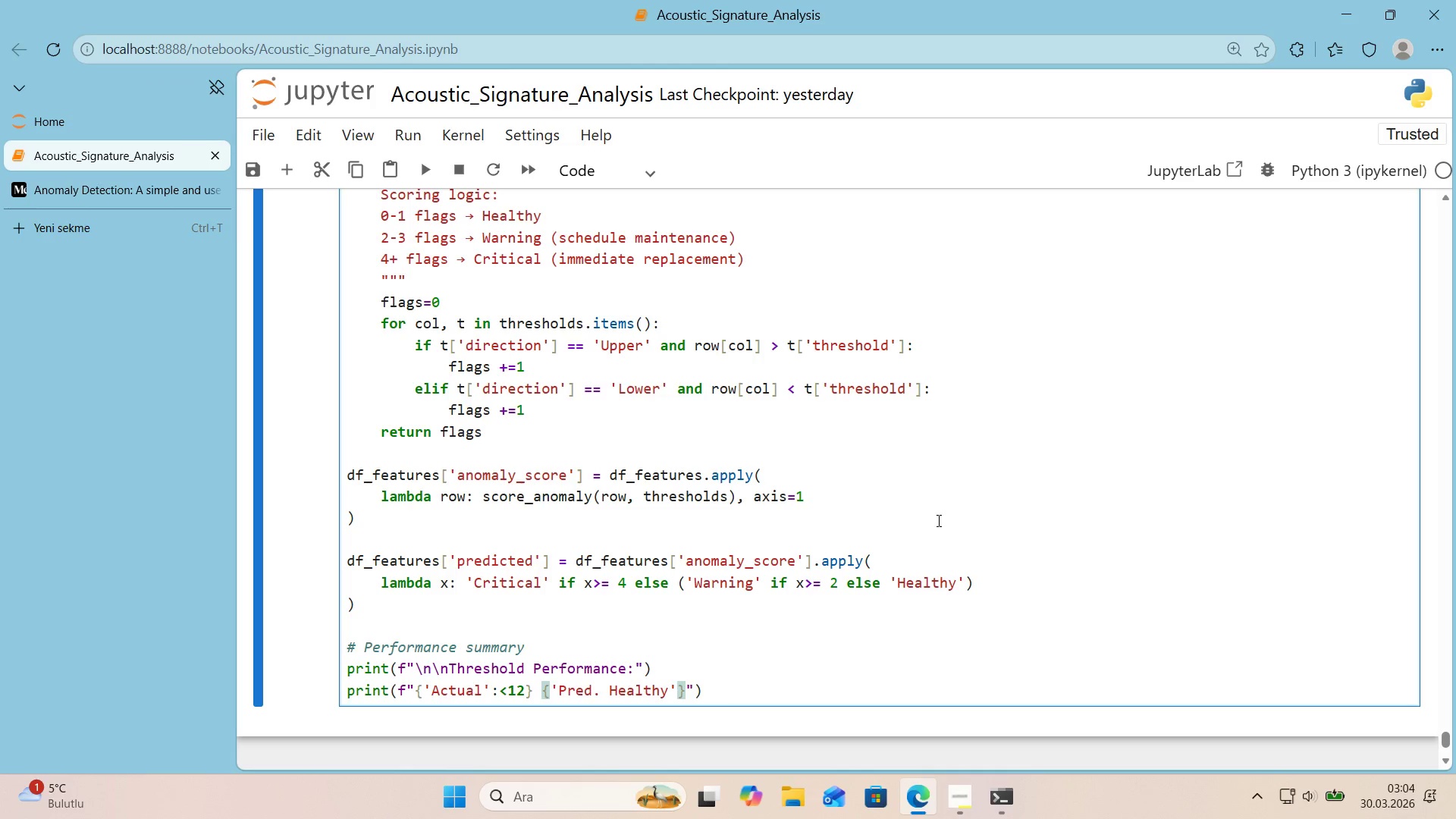 
type(>[Break])
key(Backspace)
type([Break]15)
 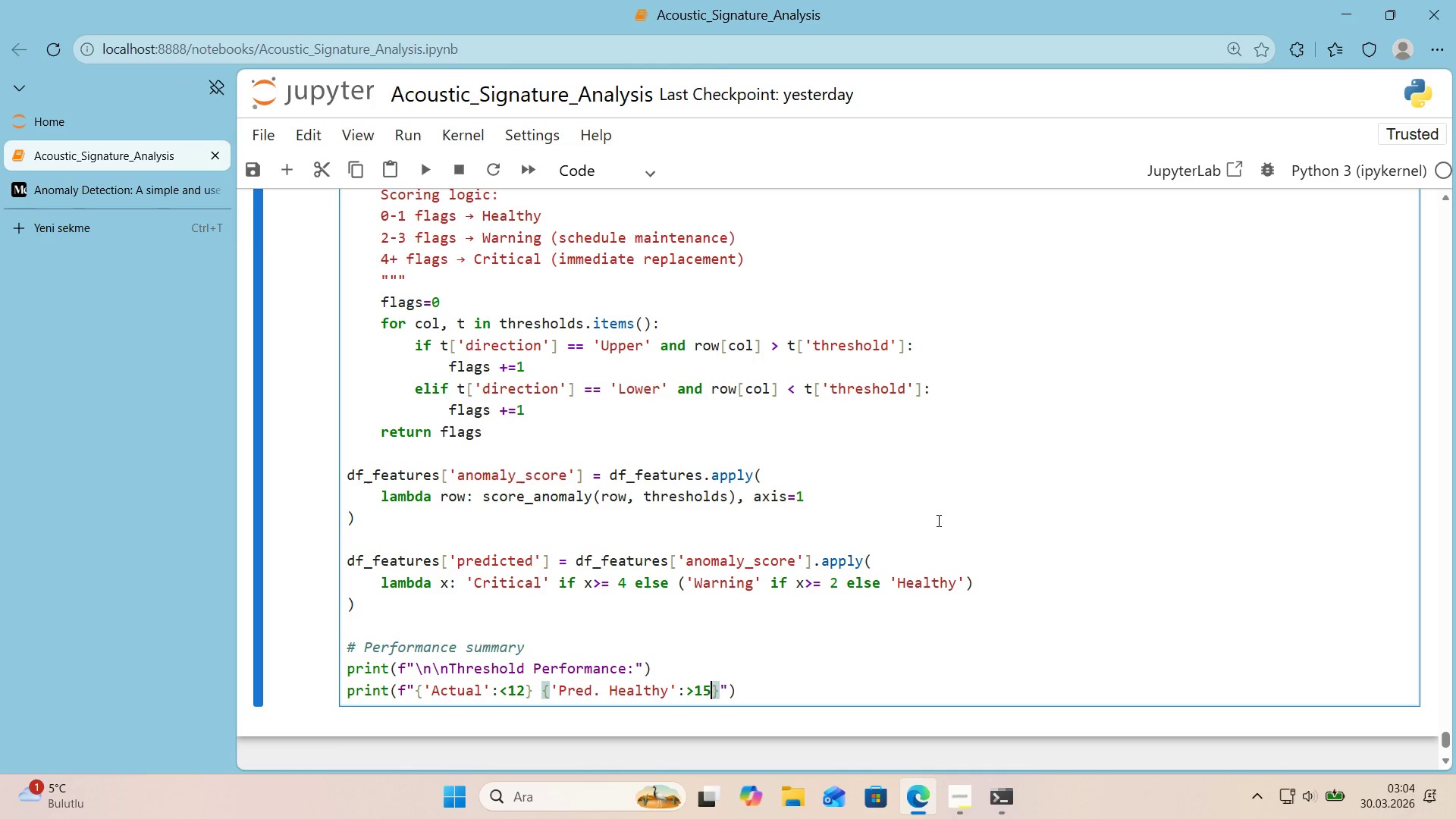 
key(ArrowRight)
 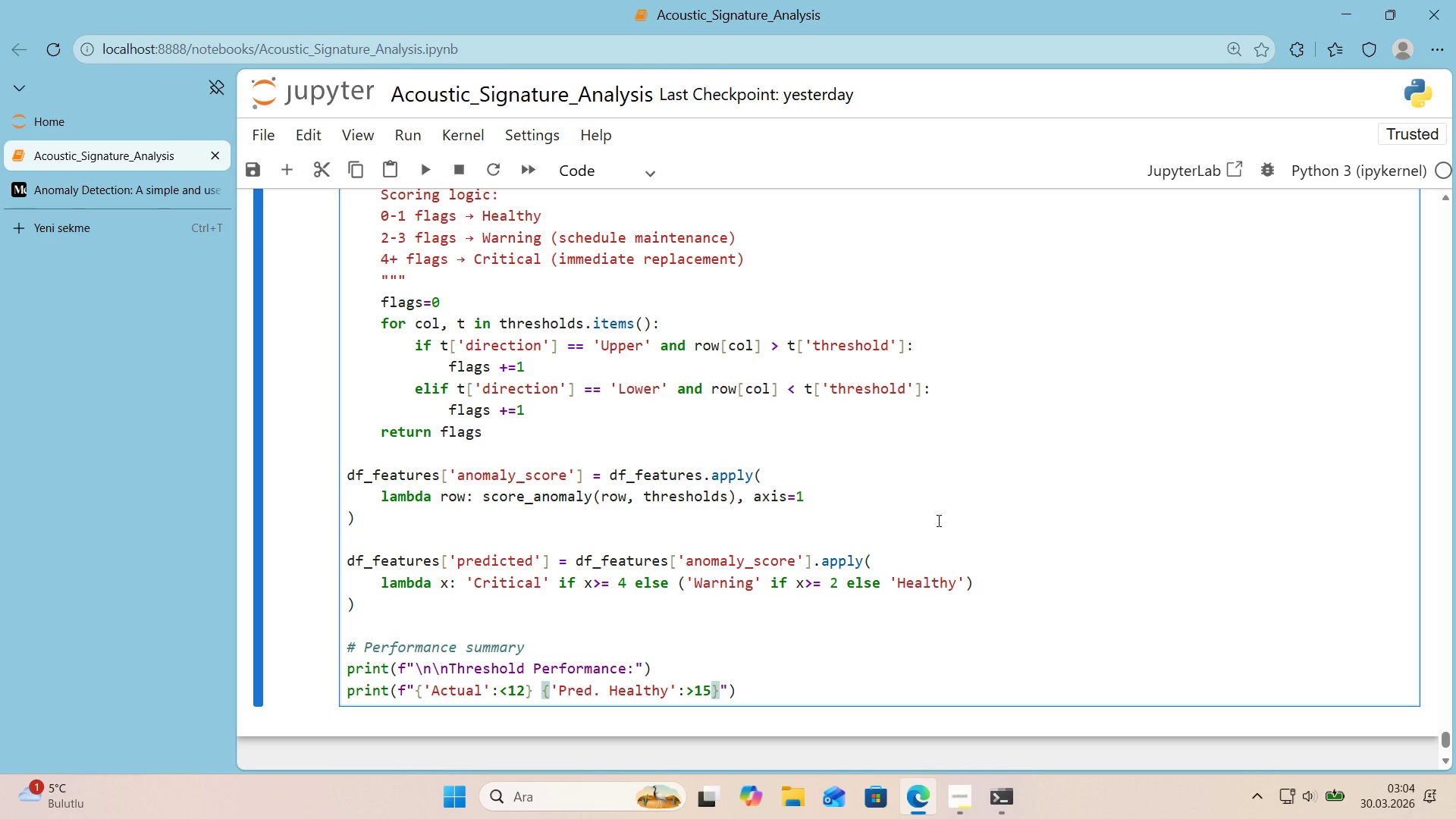 
key(Space)
 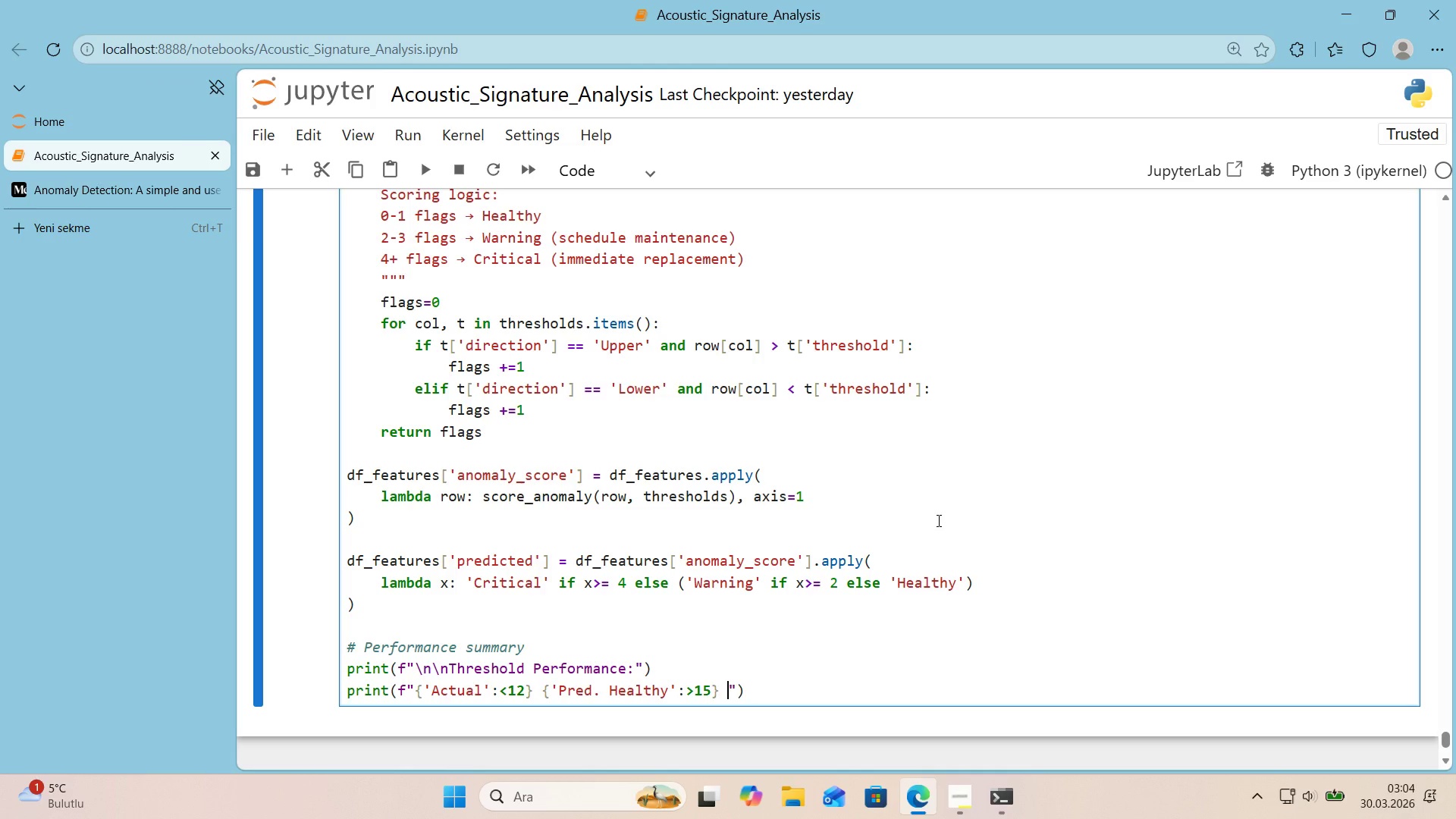 
key(Alt+Control+7)
 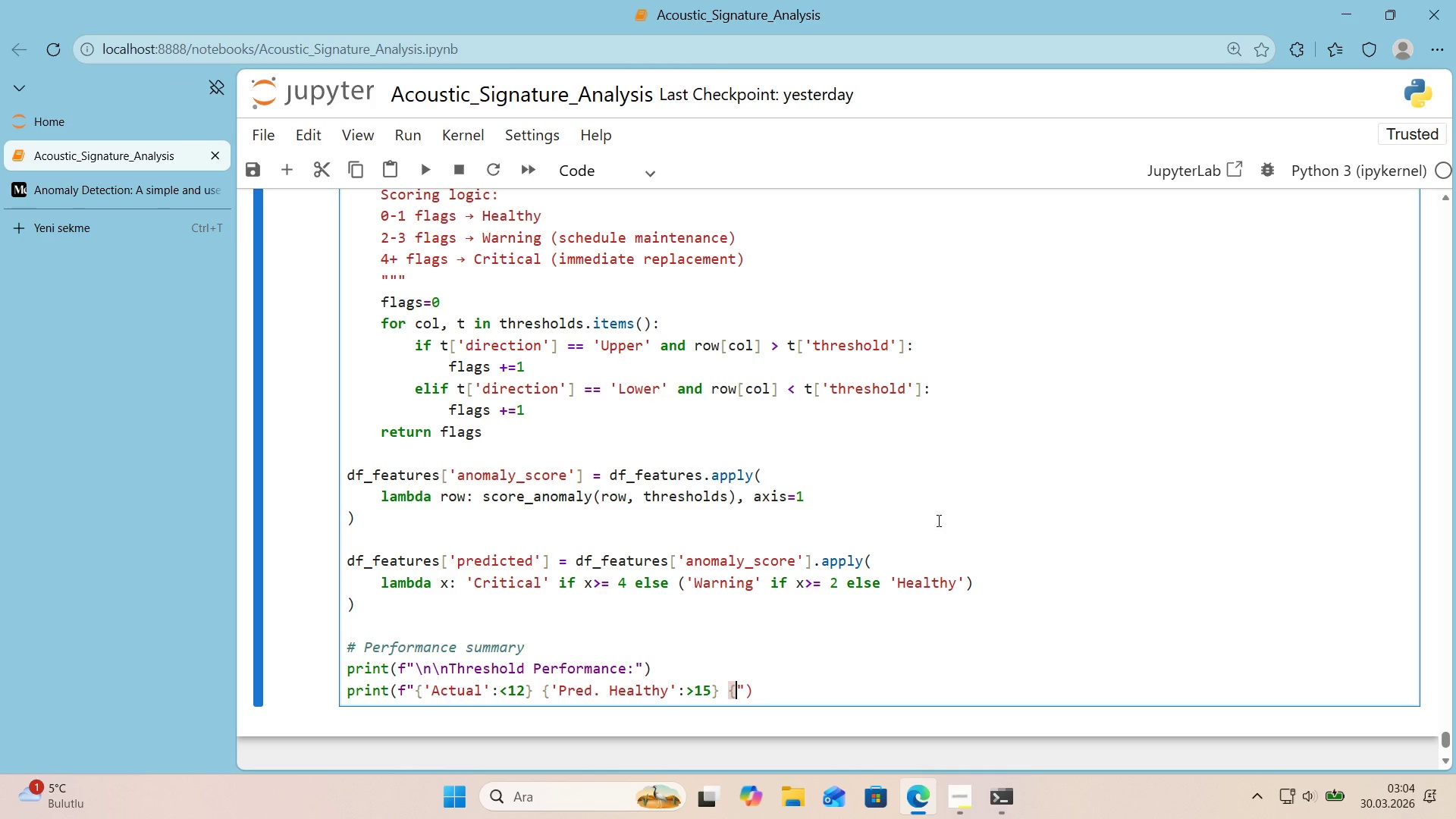 
key(Alt+Control+9)
 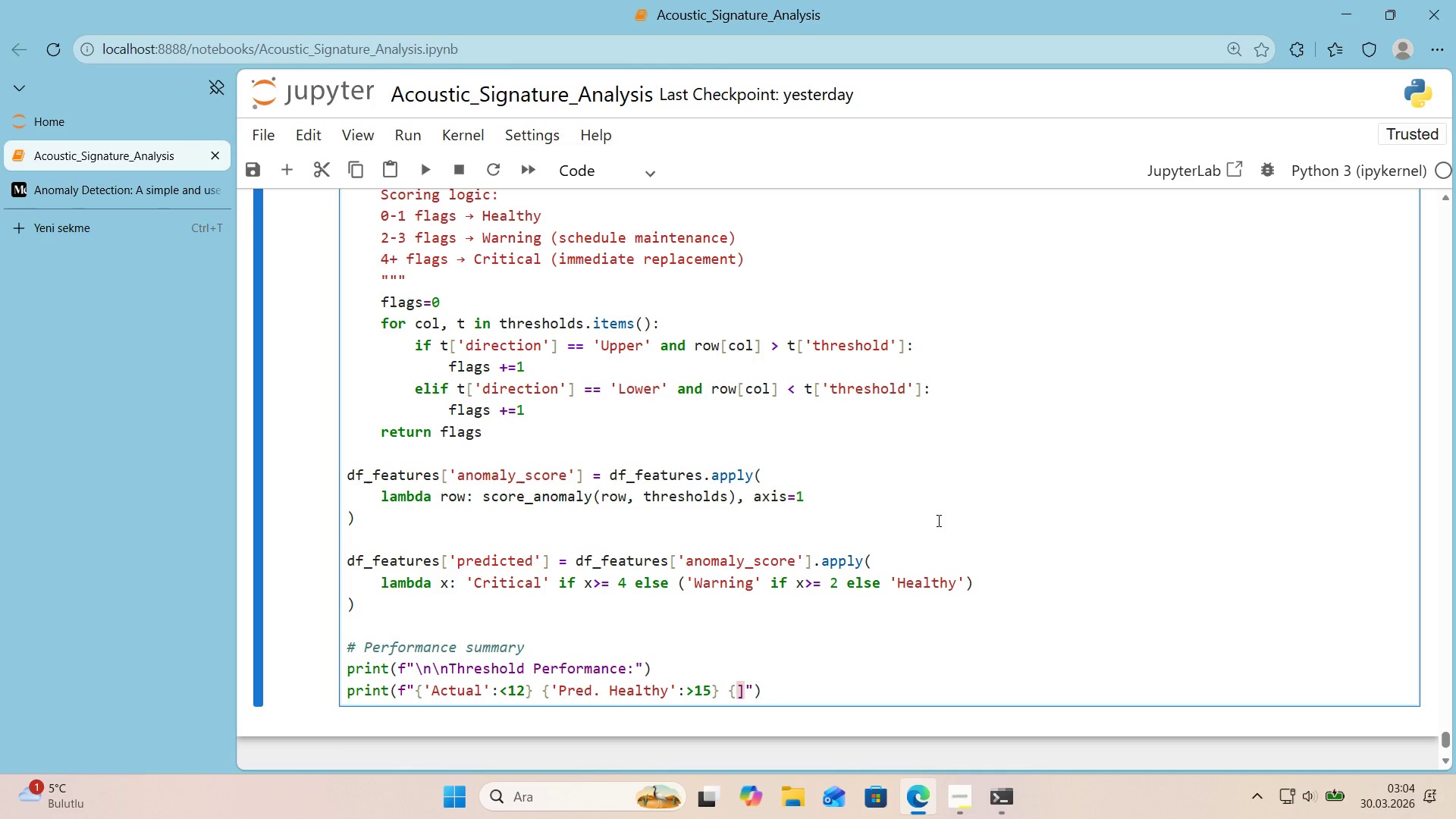 
key(Backspace)
 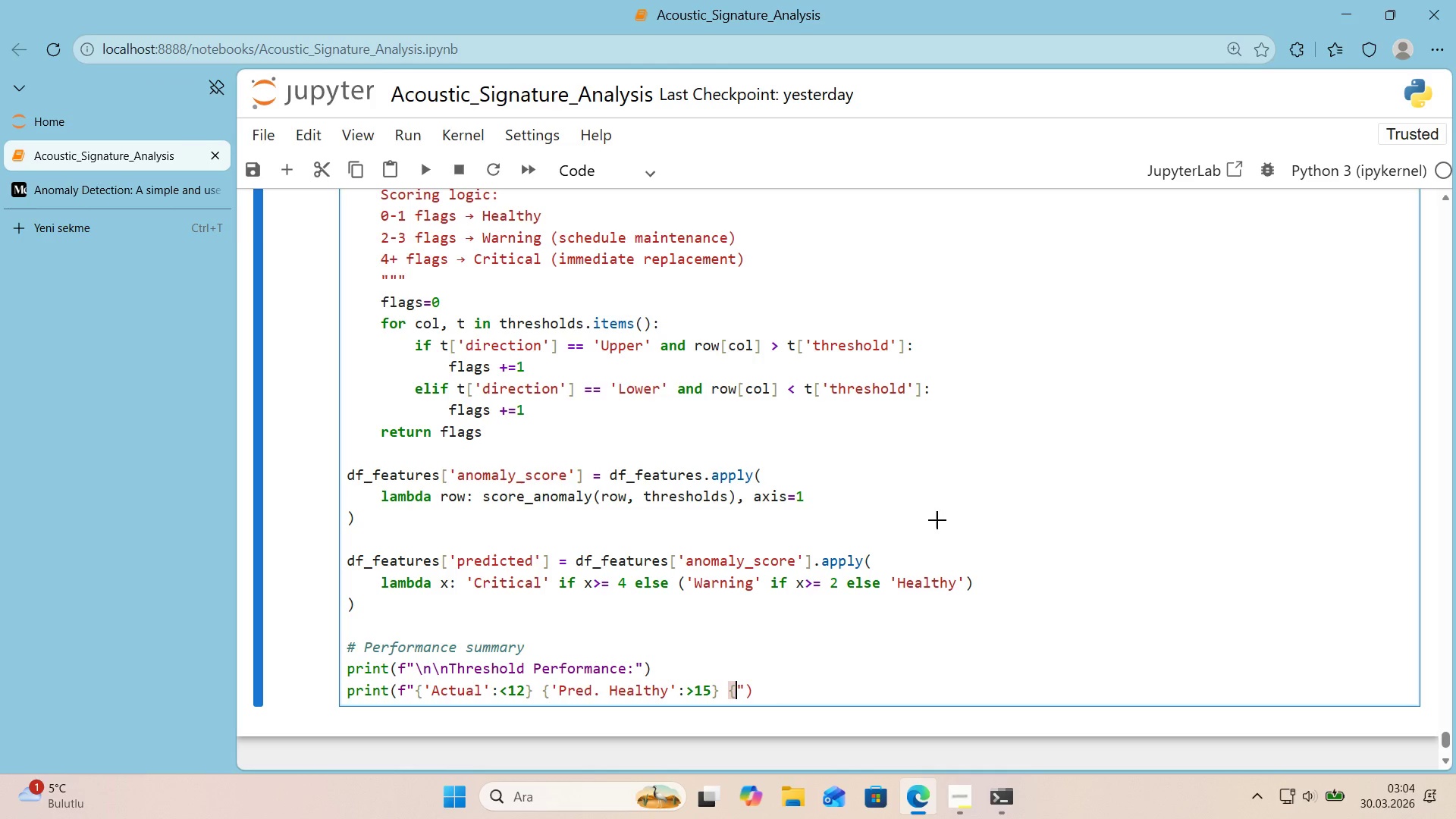 
key(Alt+Control+0)
 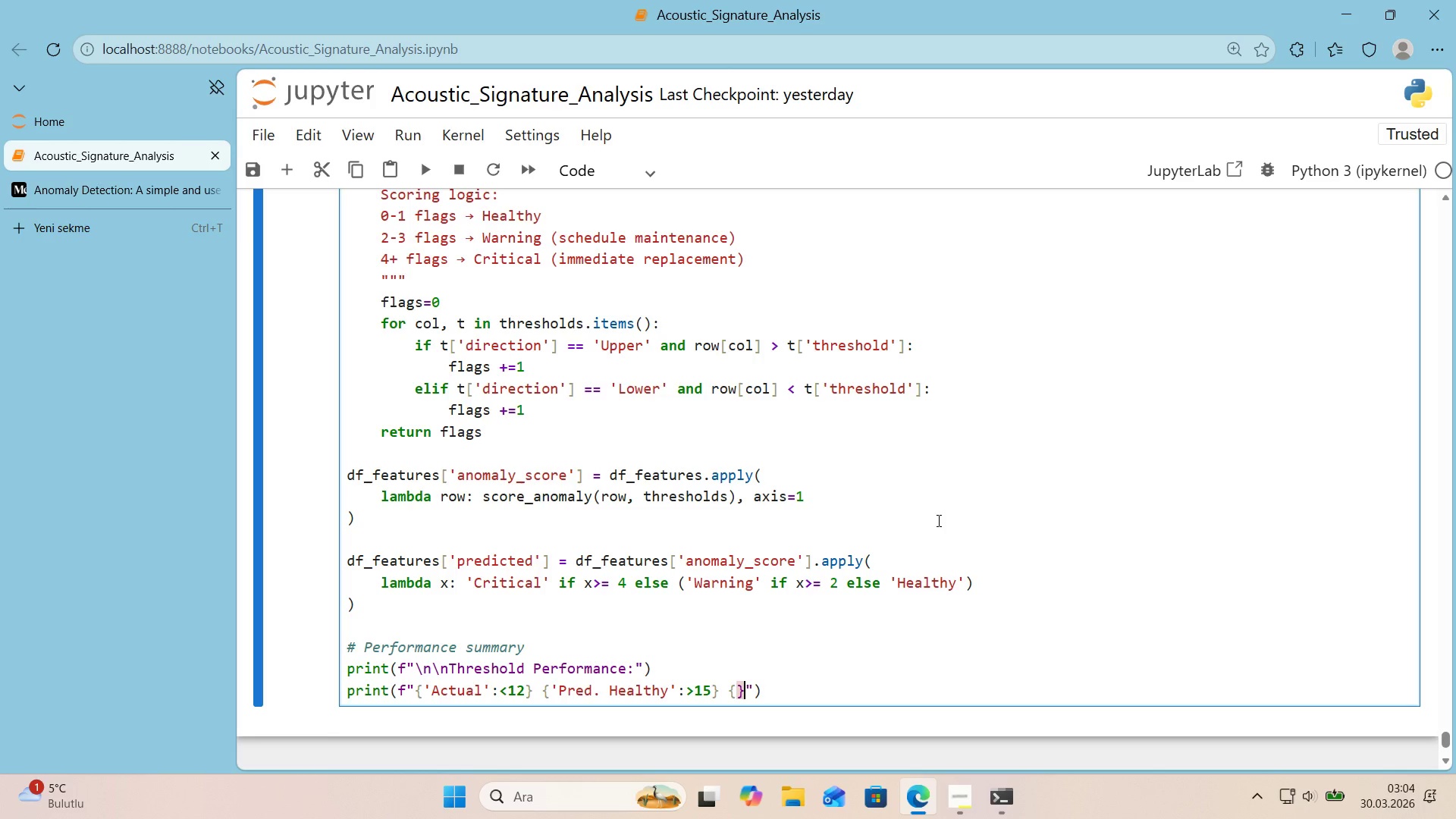 
key(ArrowLeft)
 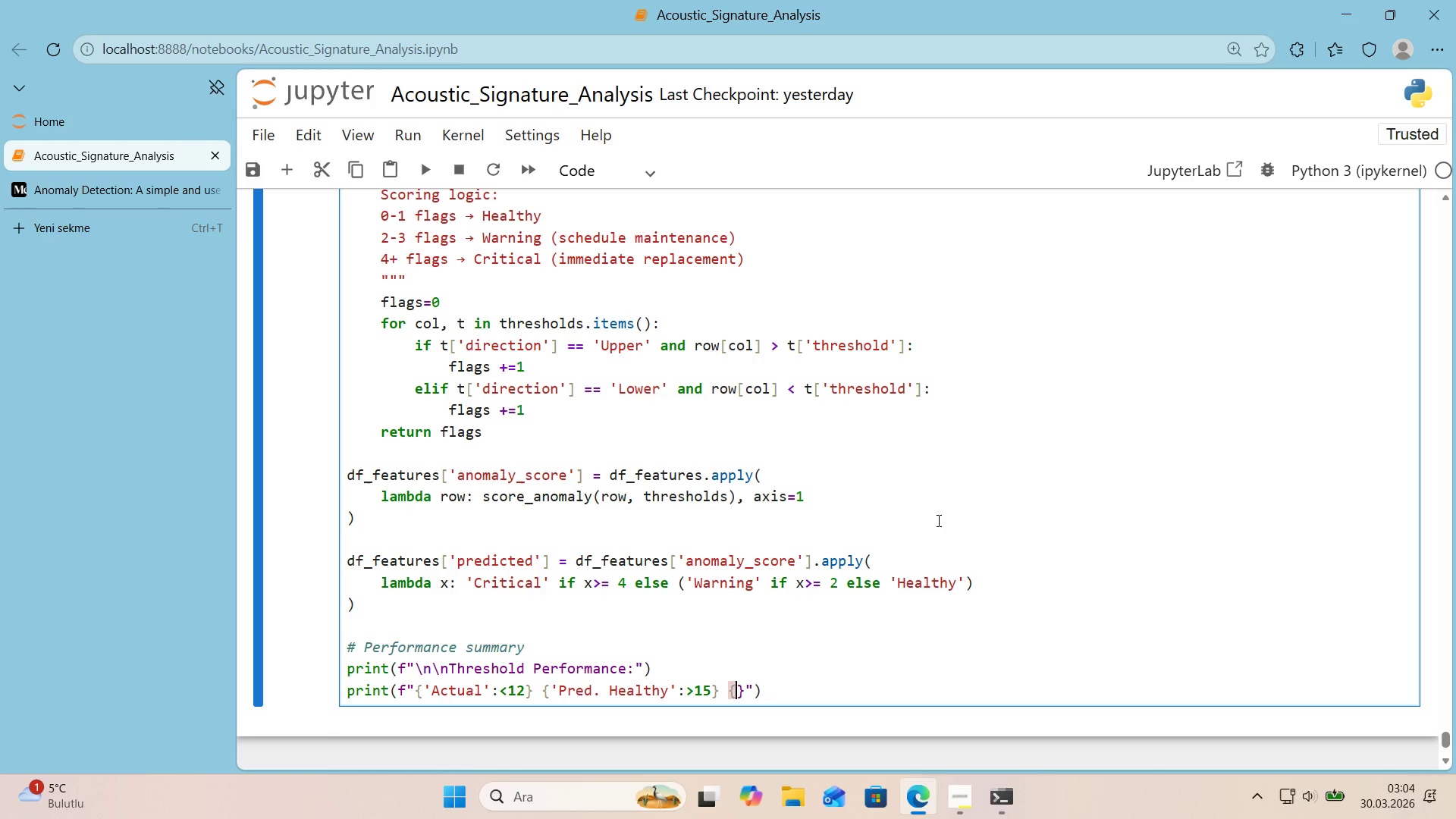 
type(@@)
 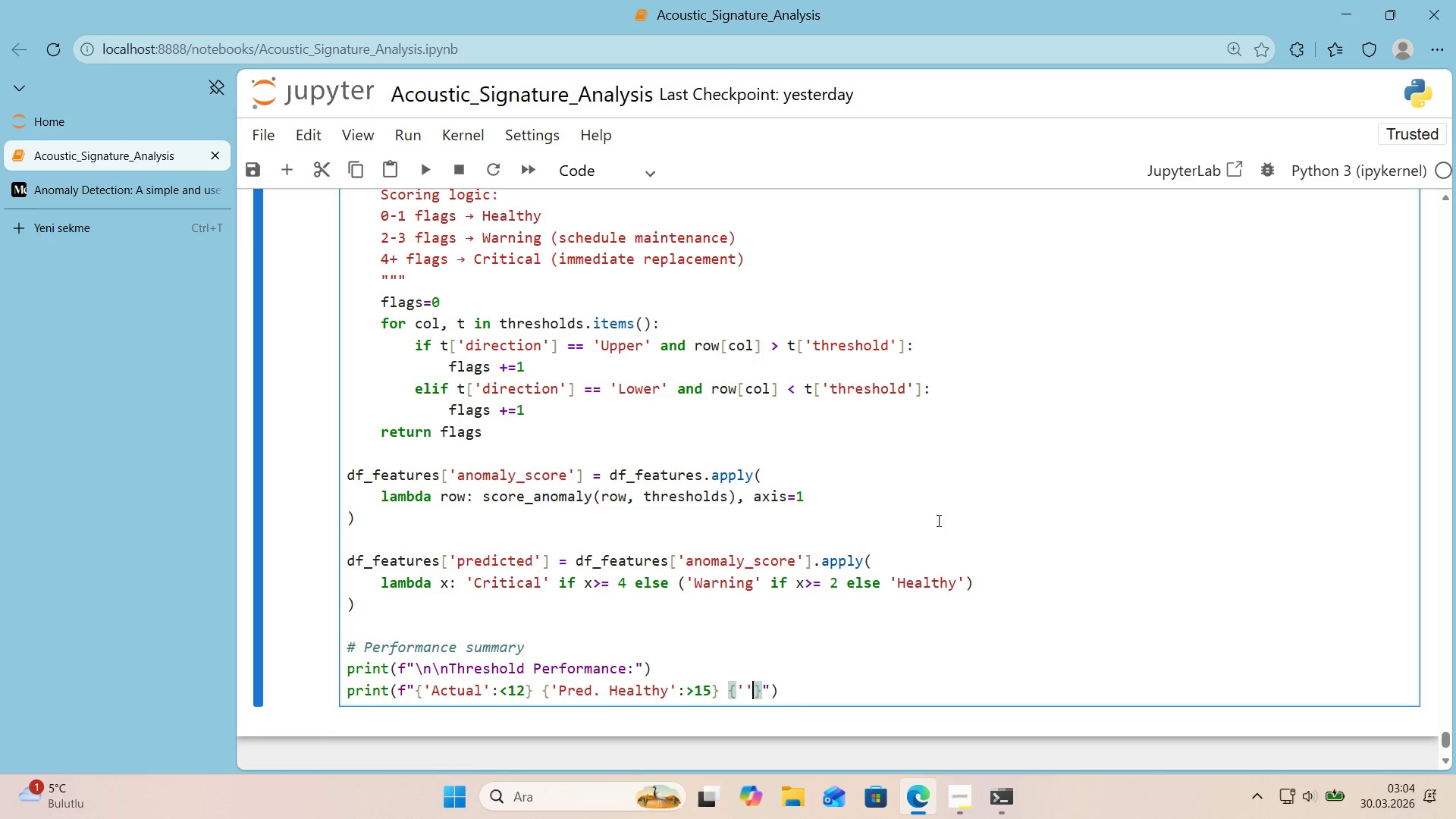 
key(ArrowLeft)
 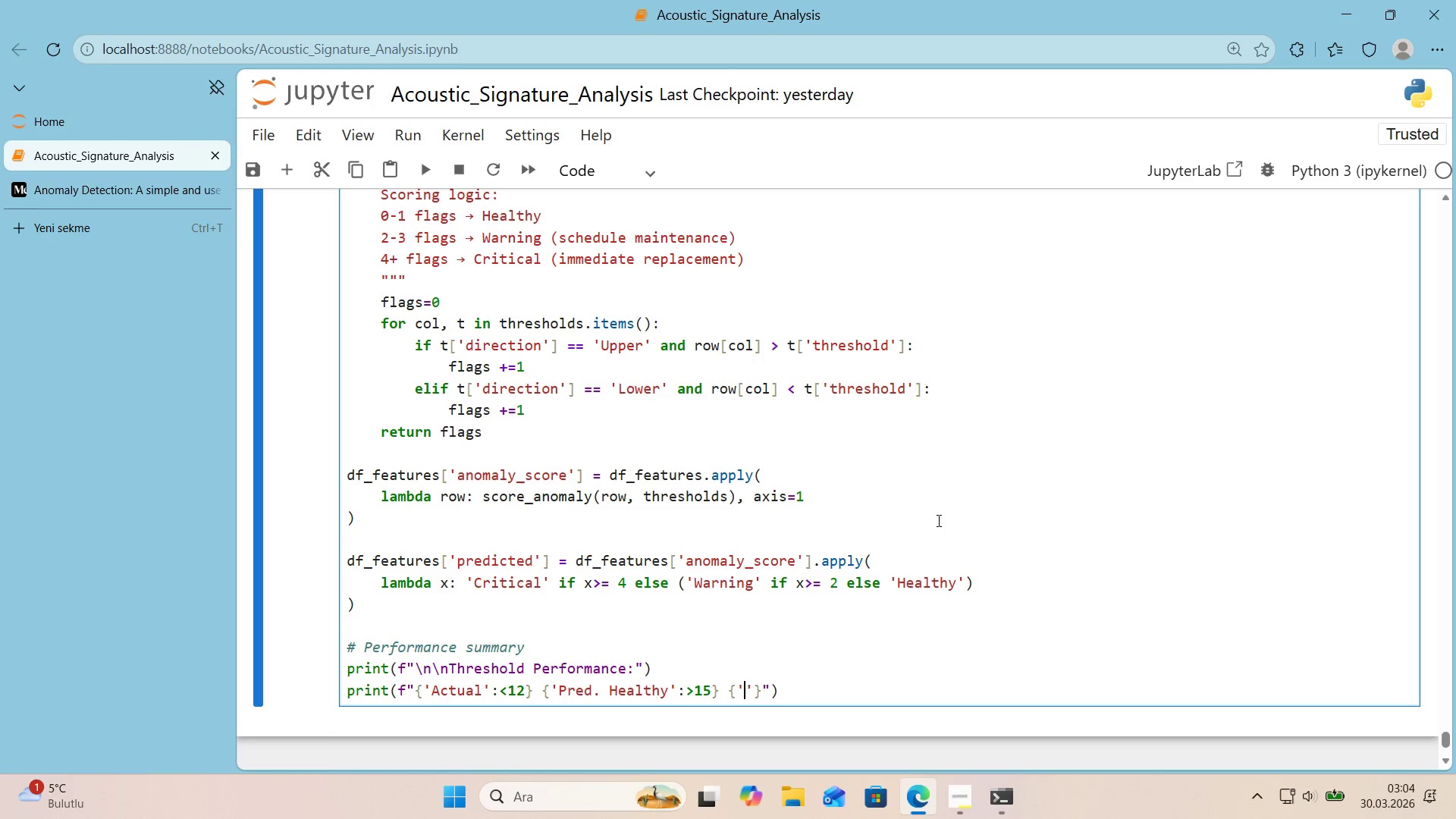 
type(Pred )
key(Backspace)
type(. WAR)
key(Backspace)
key(Backspace)
type(arn'ng)
 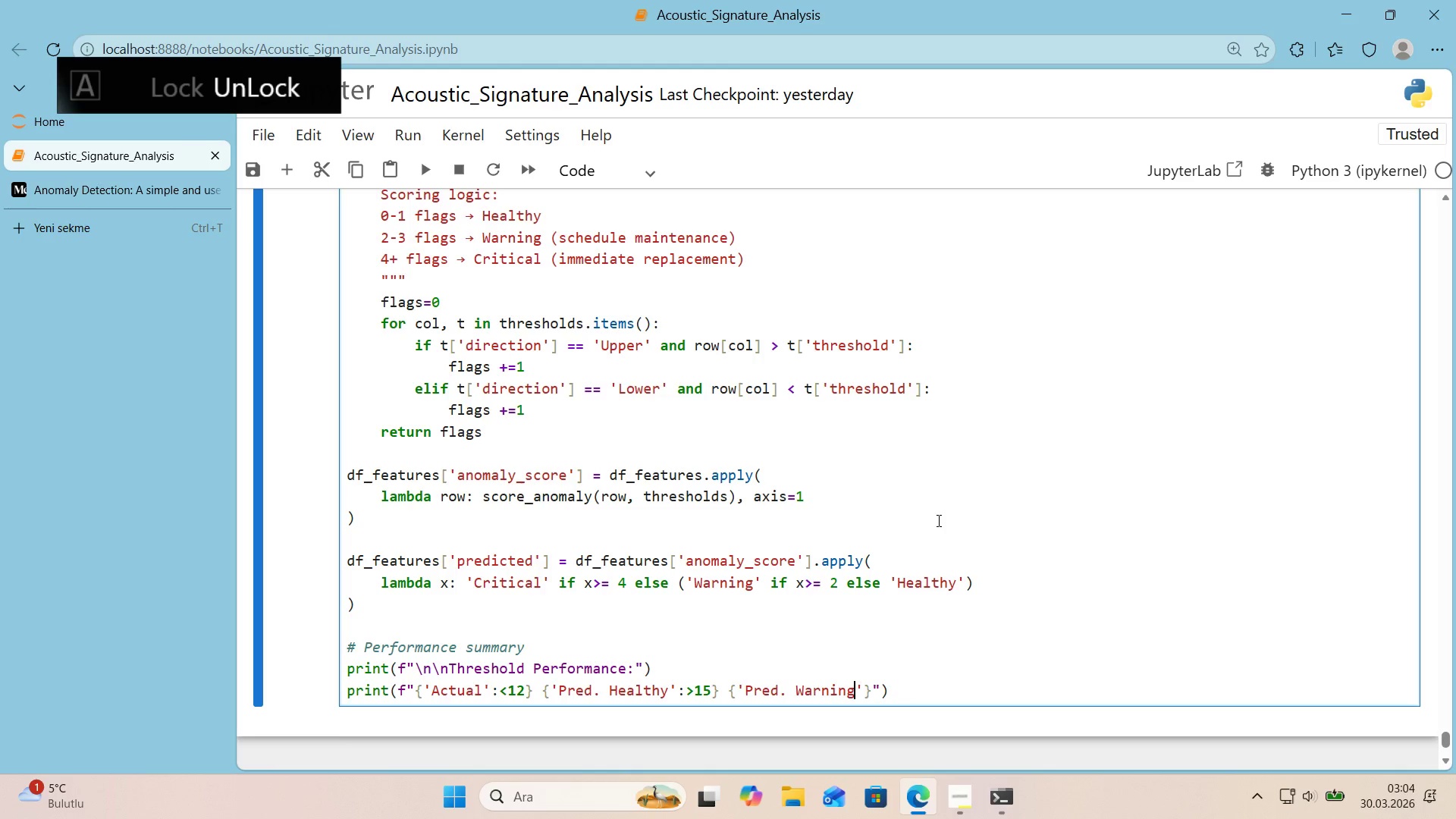 
key(ArrowRight)
 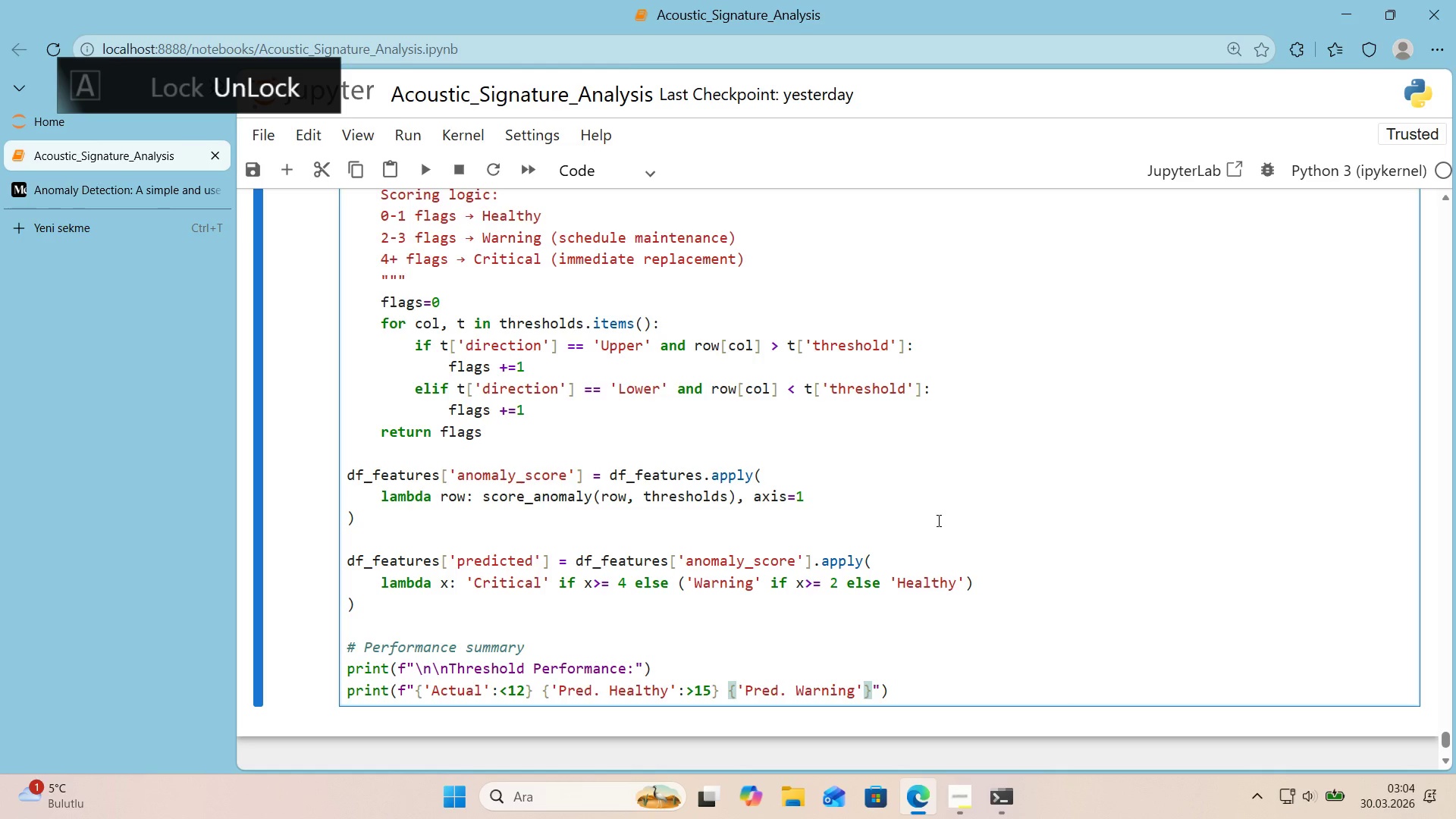 
type(>[Break]15)
 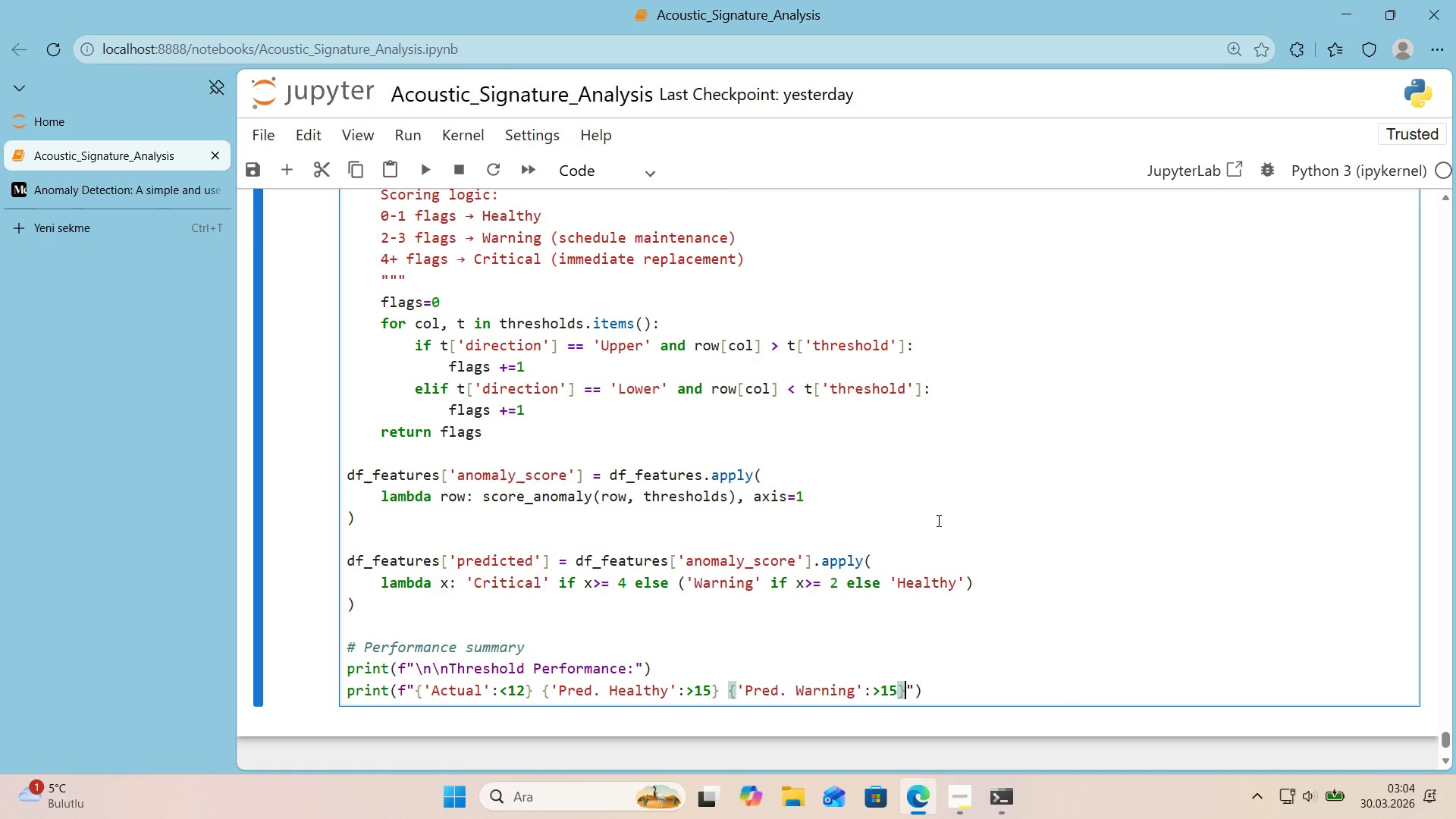 
 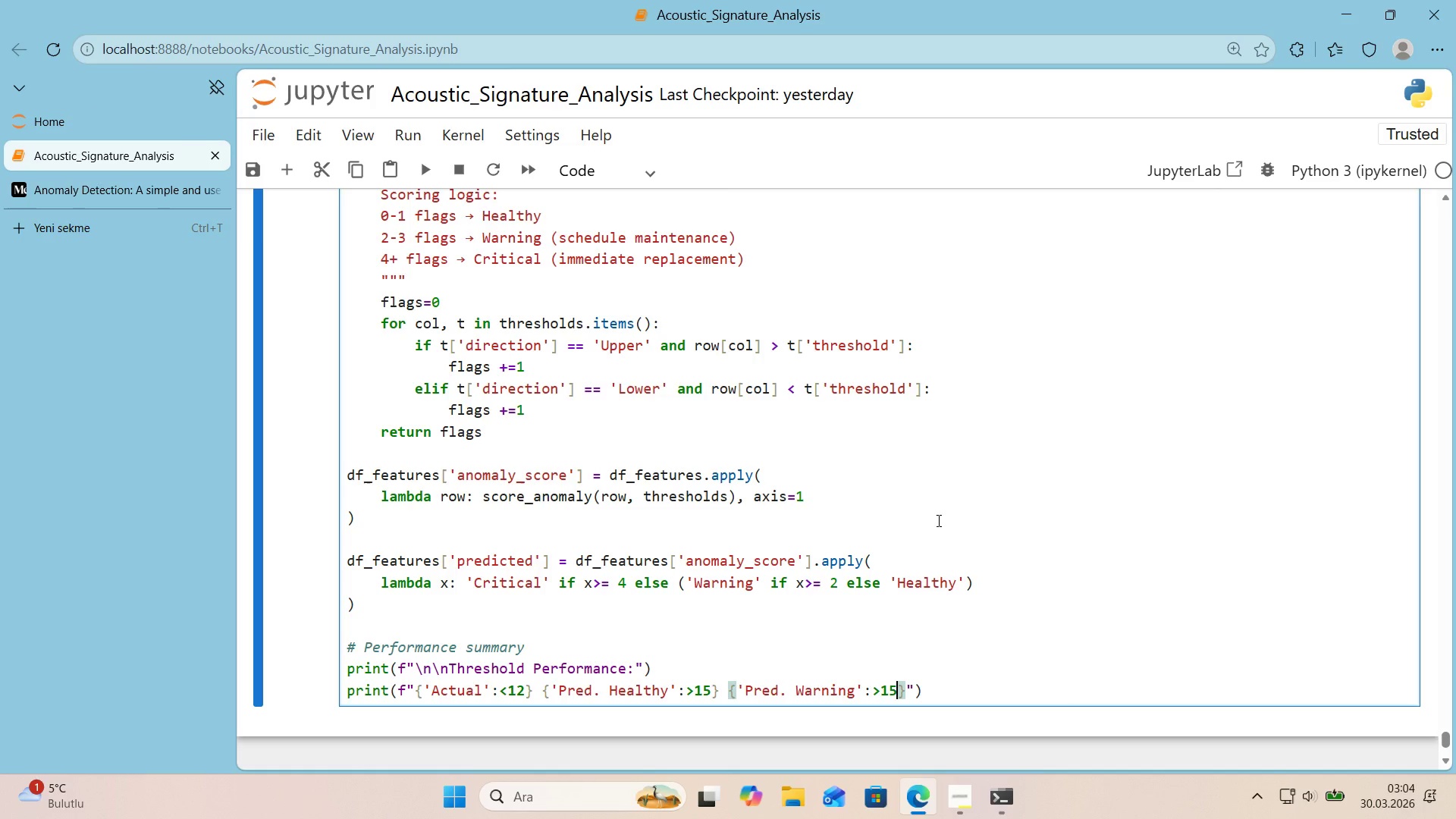 
key(ArrowRight)
 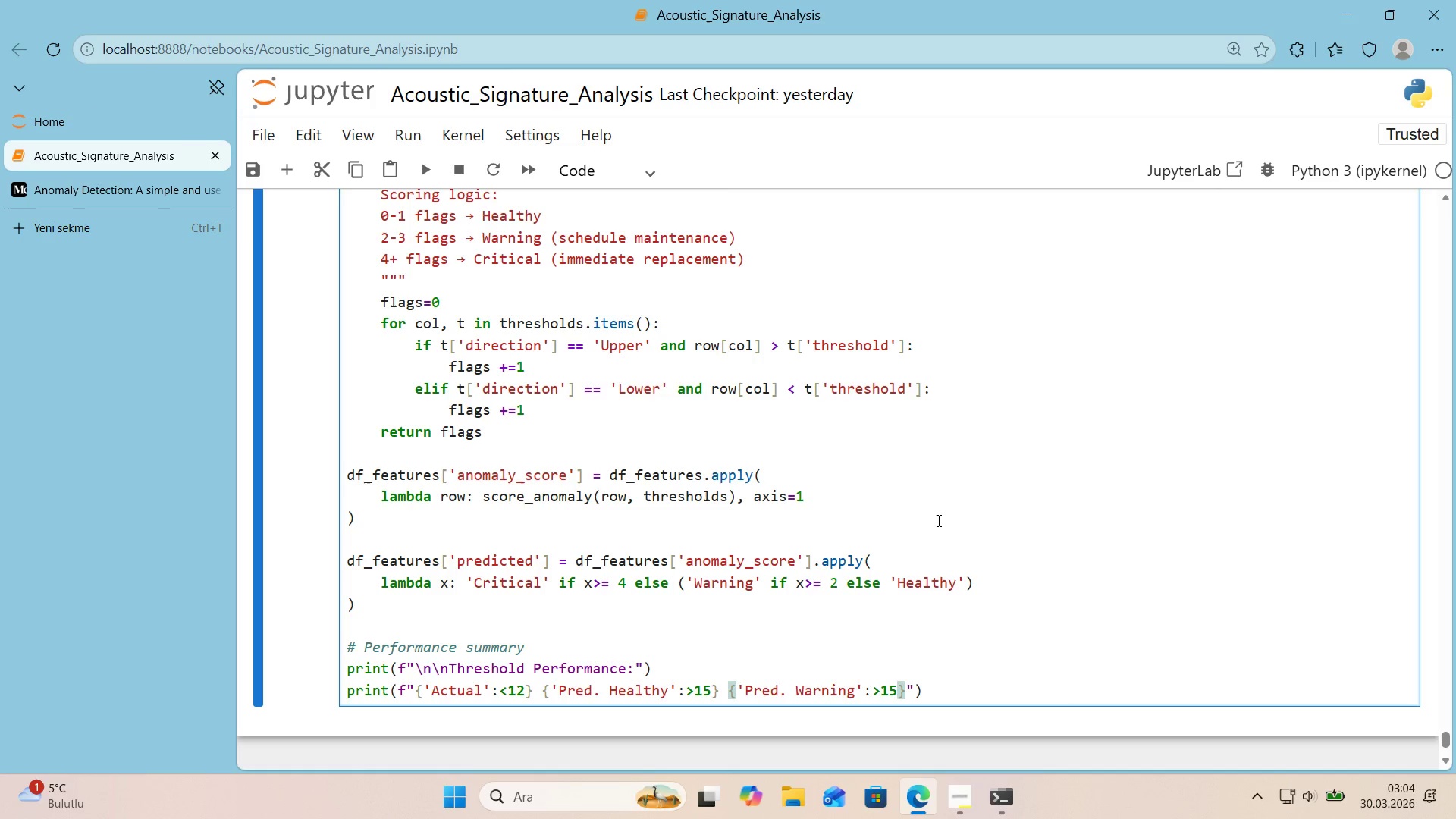 
key(Space)
 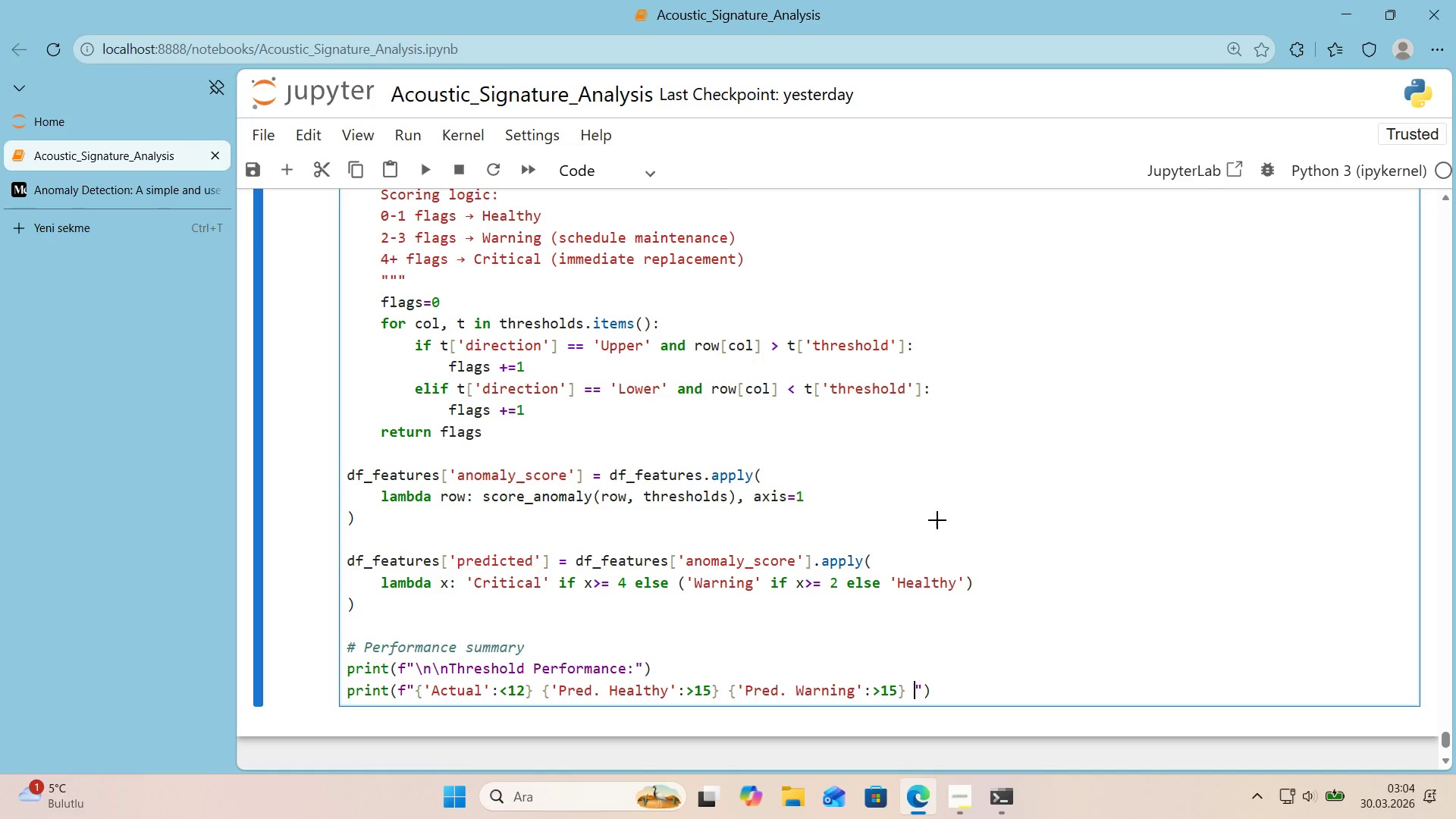 
key(Alt+Control+7)
 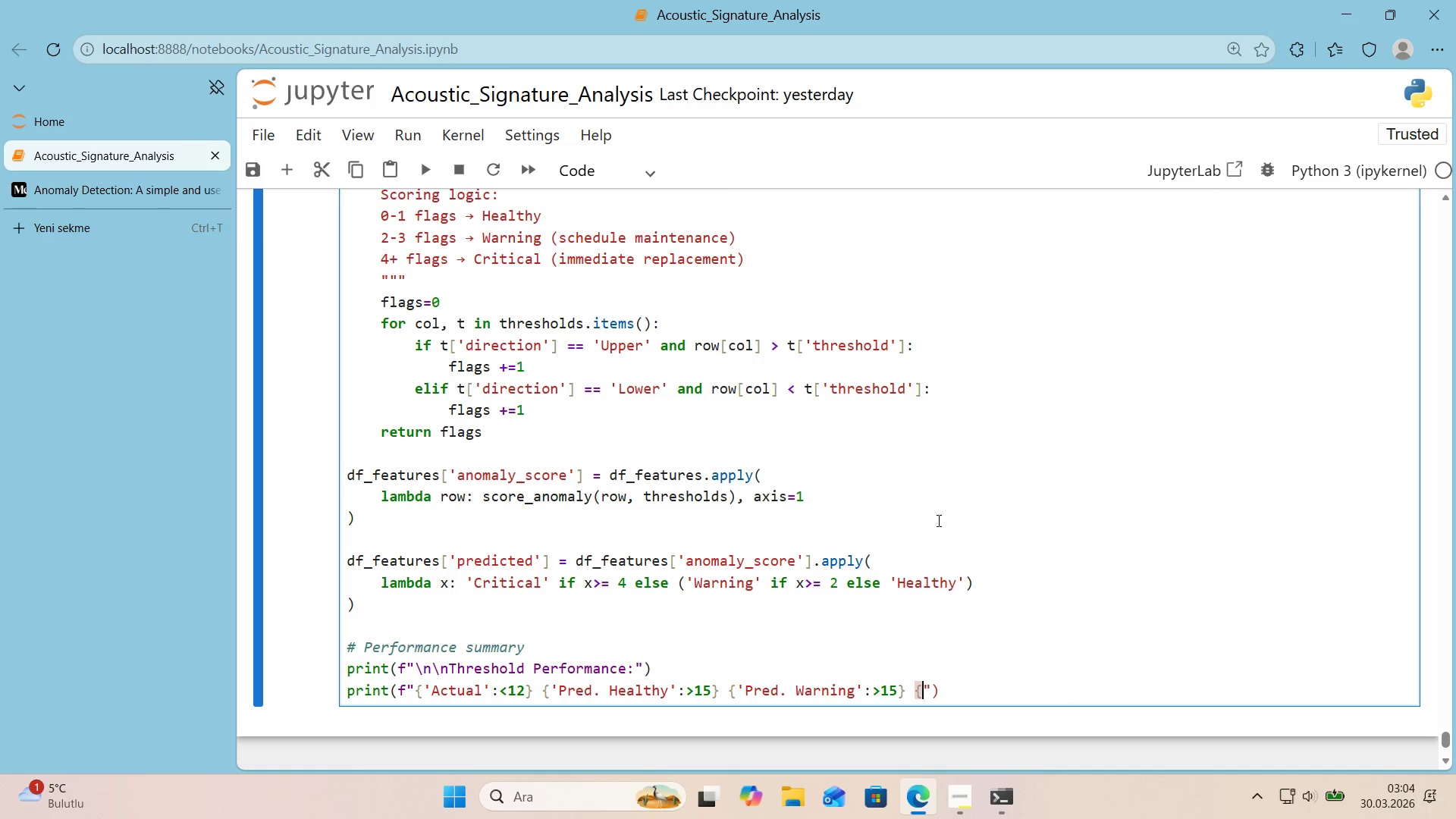 
key(Alt+Control+0)
 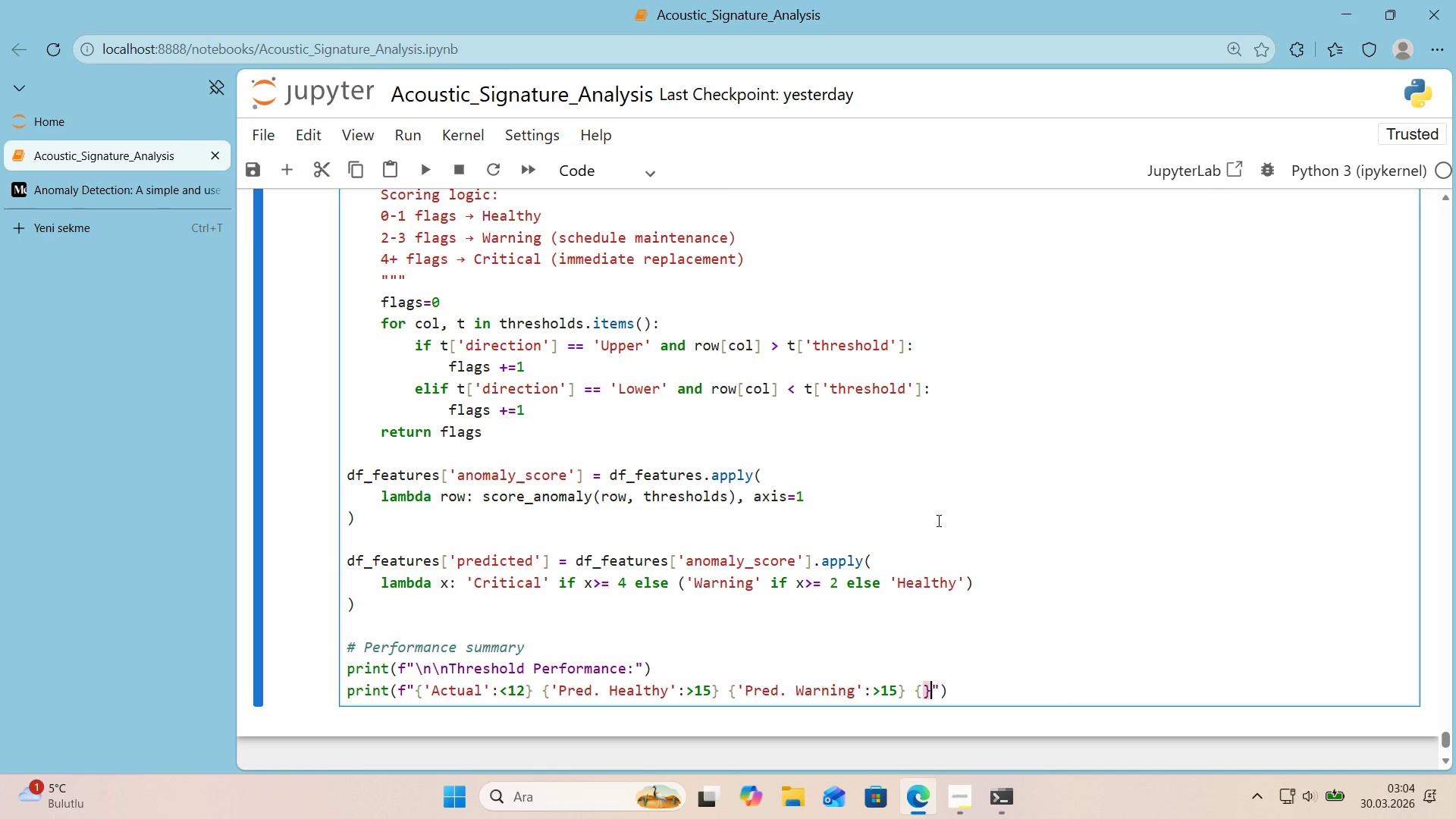 
key(ArrowLeft)
 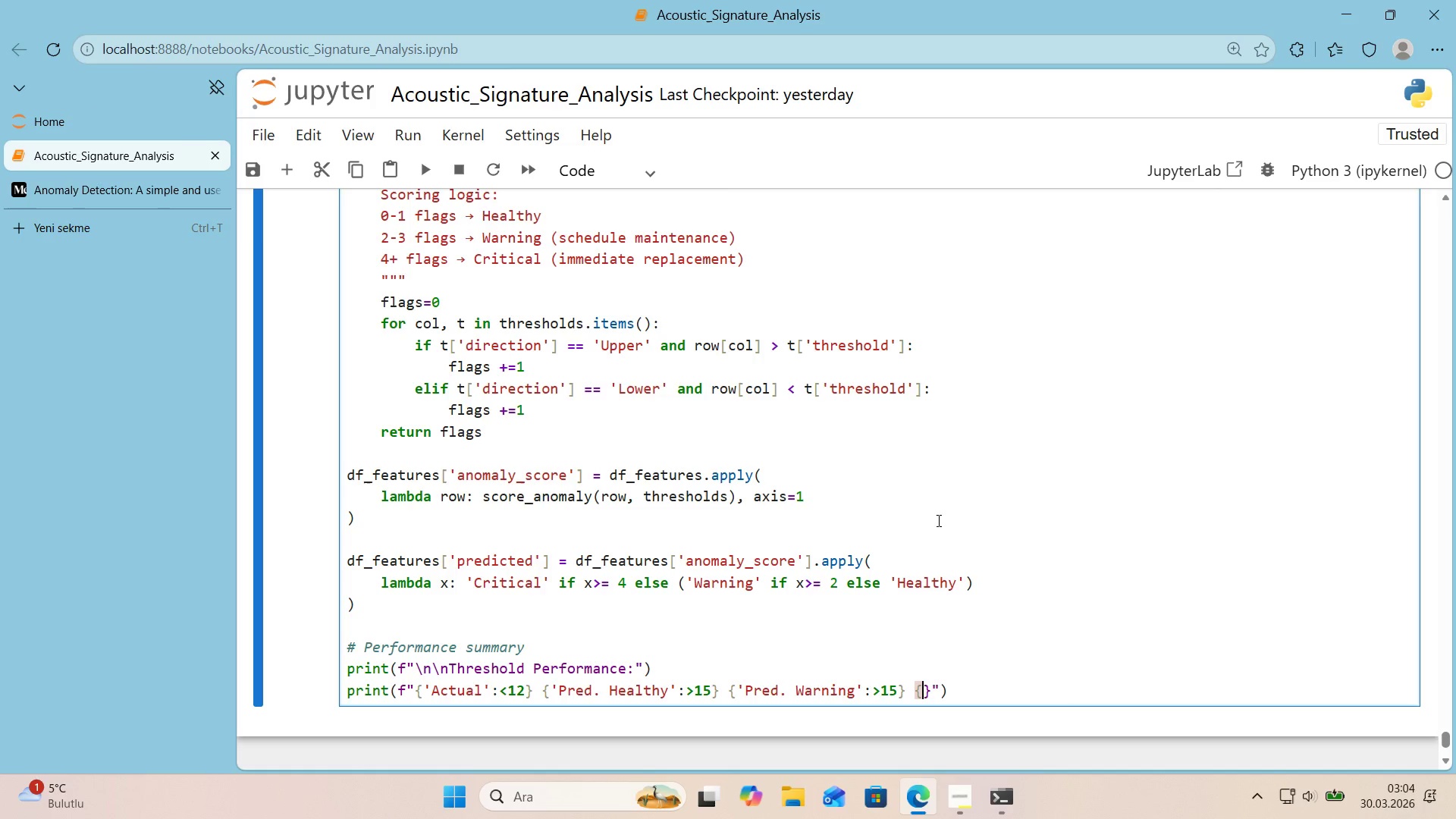 
type(@@)
 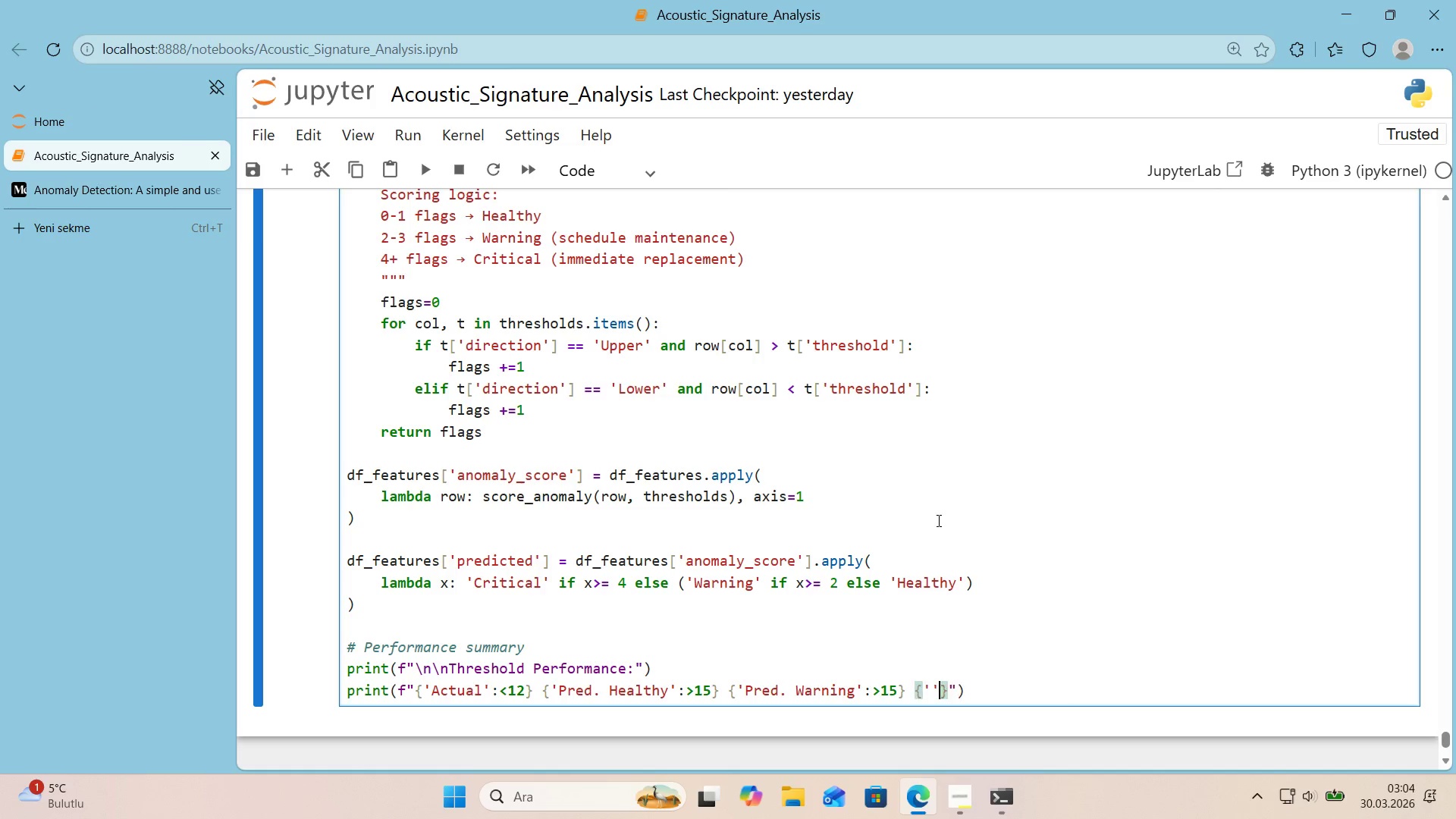 
key(ArrowLeft)
 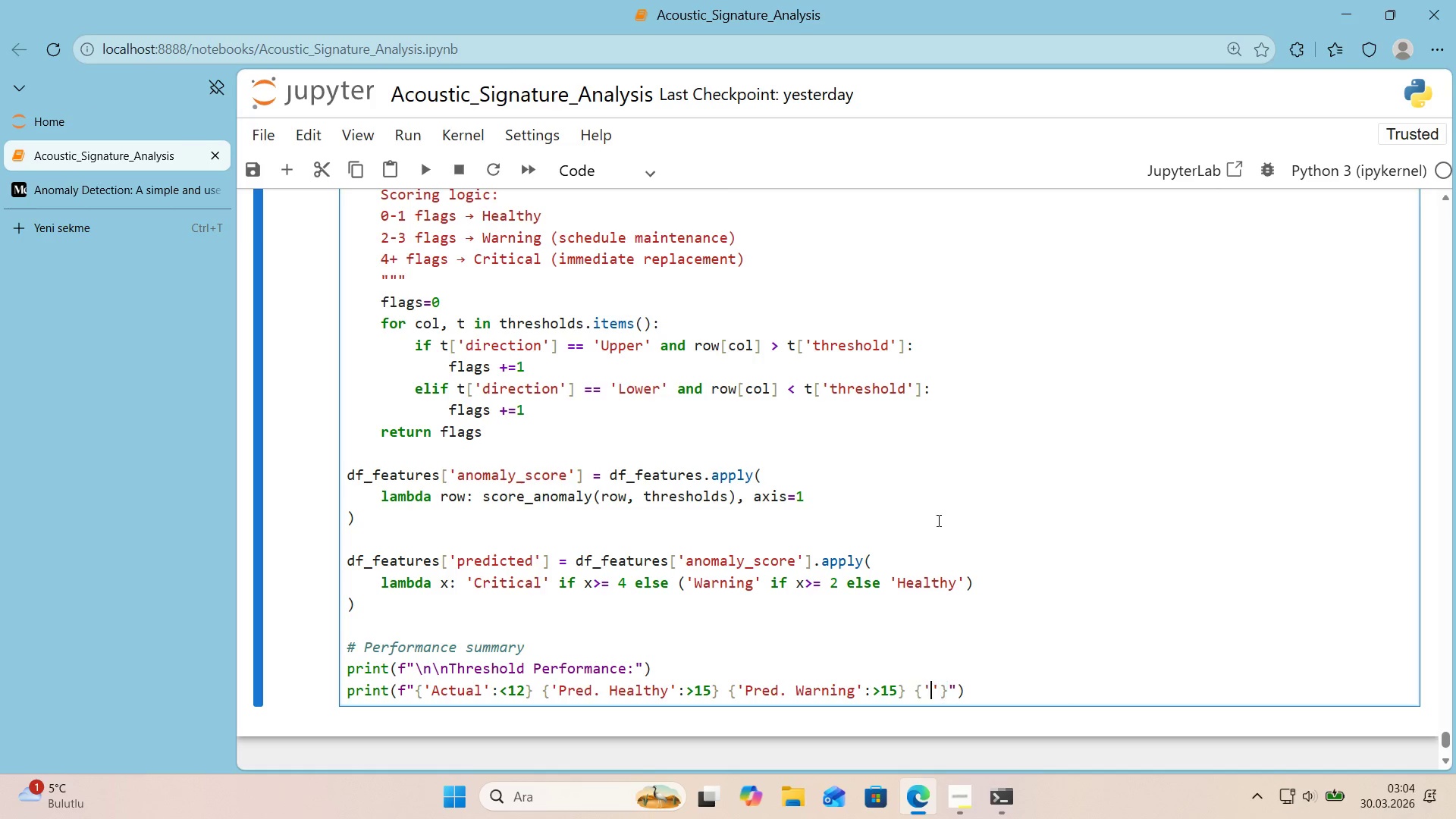 
type(Pred. Cr't'cal)
 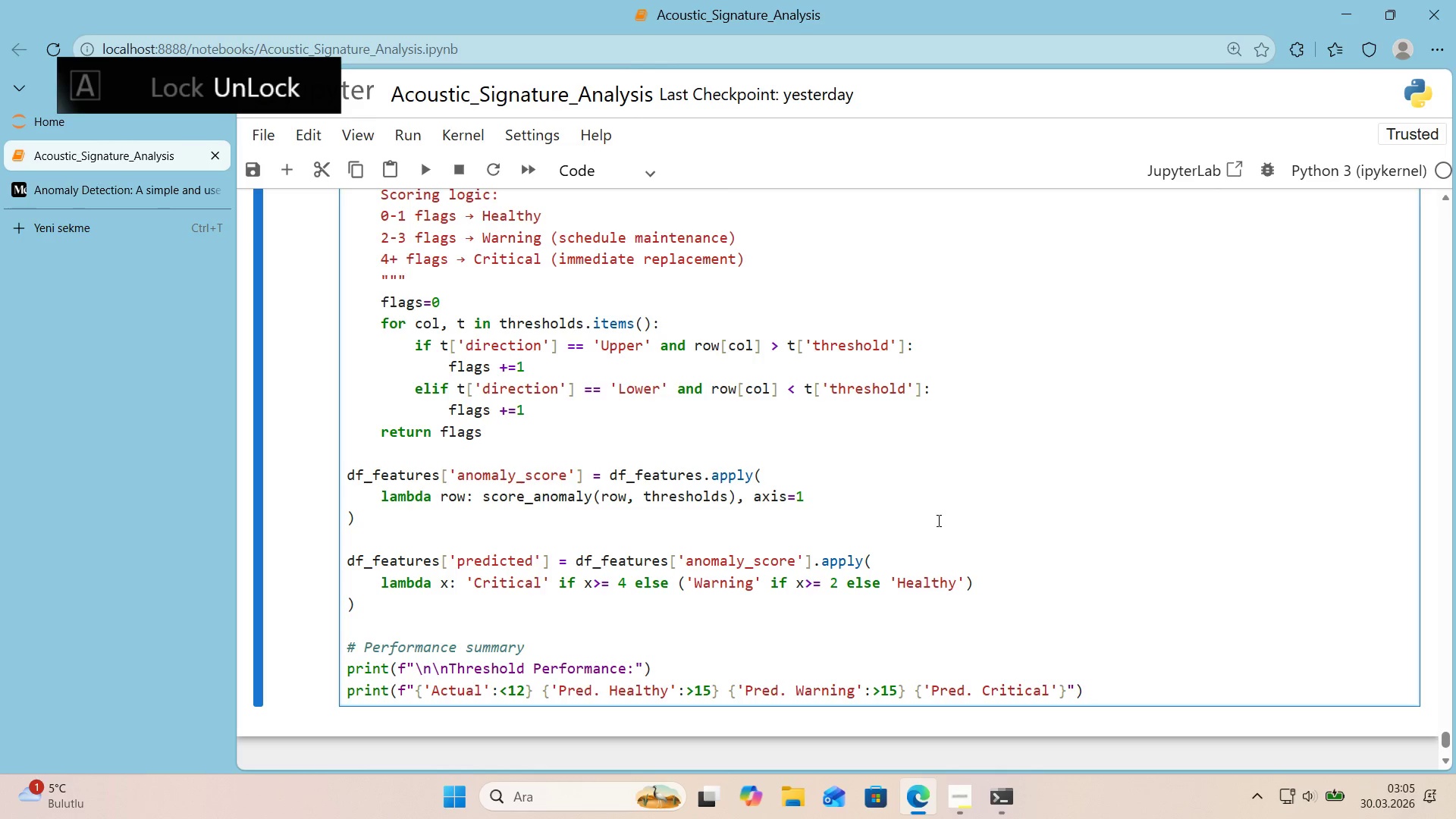 
key(ArrowRight)
 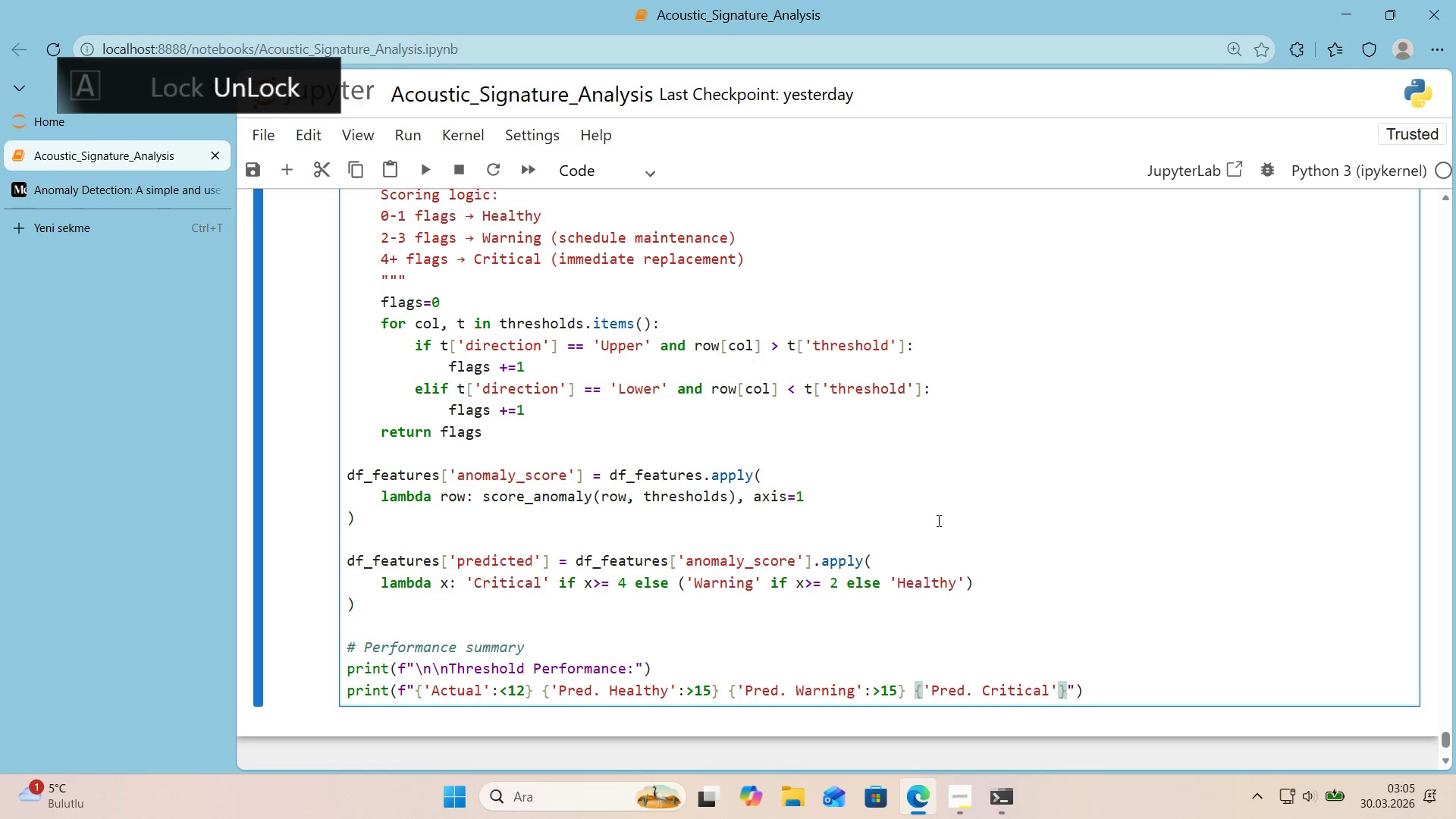 
type(>[Break]15)
 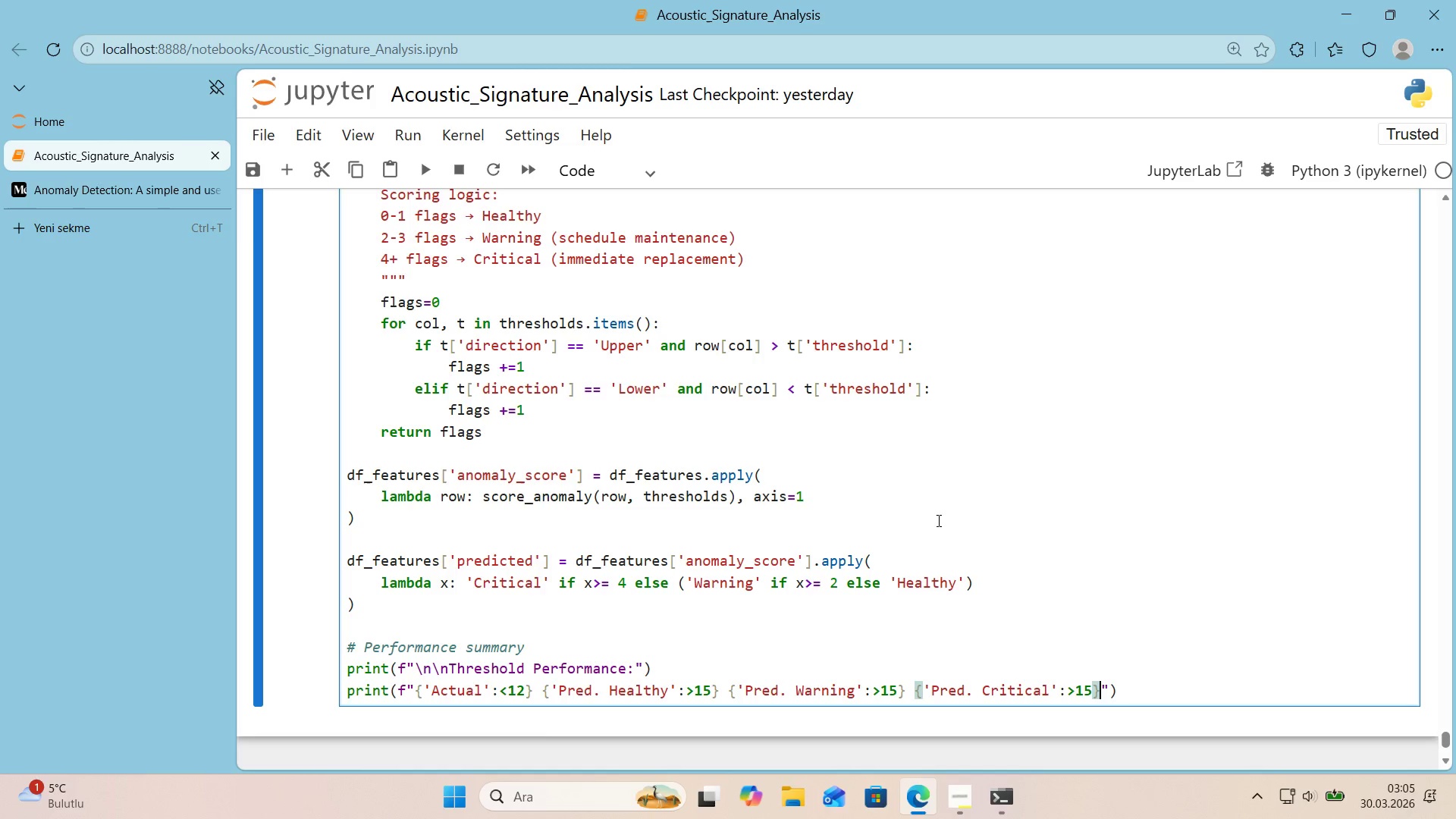 
key(ArrowRight)
 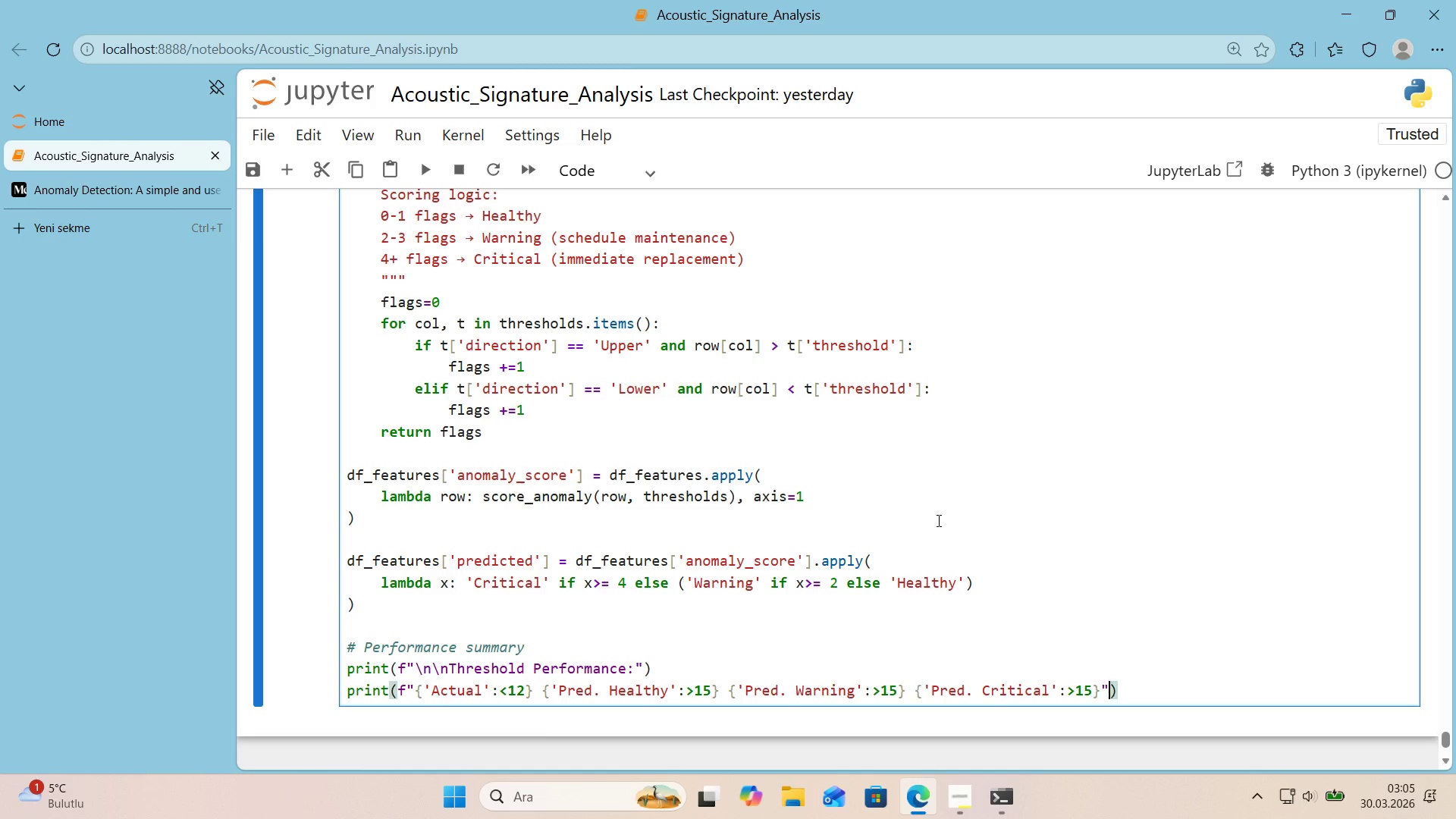 
key(ArrowRight)
 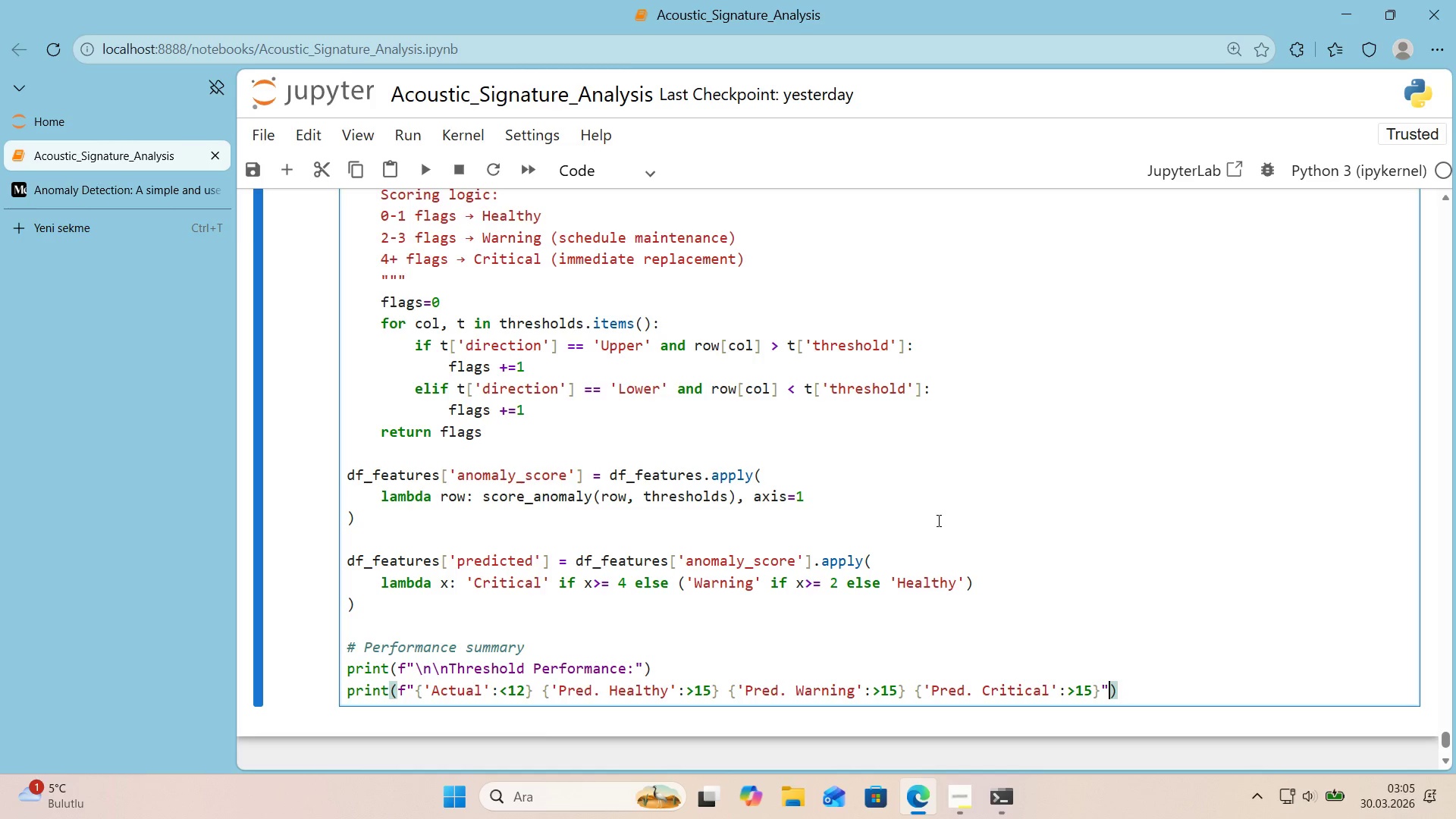 
key(ArrowRight)
 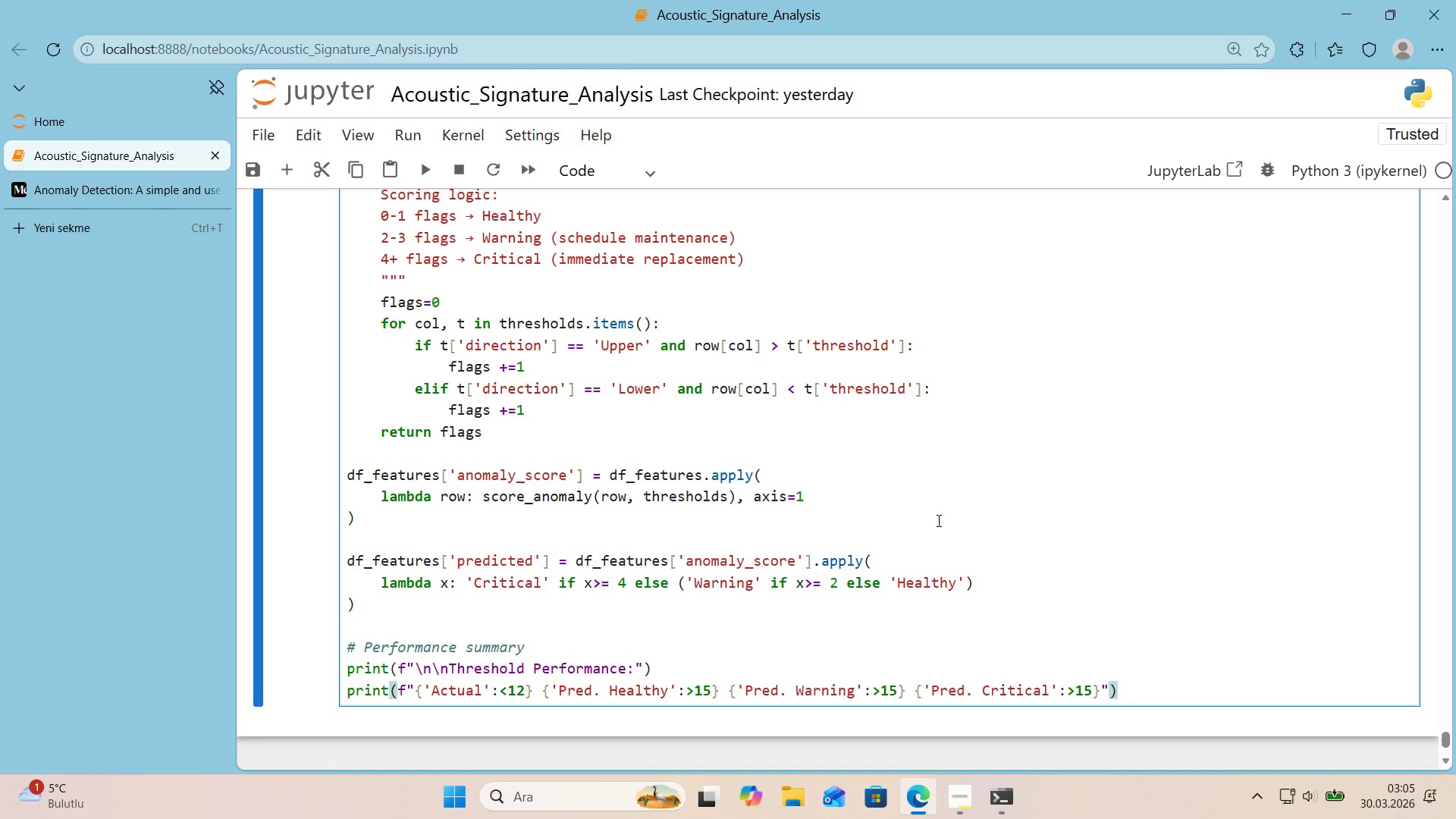 
key(Enter)
 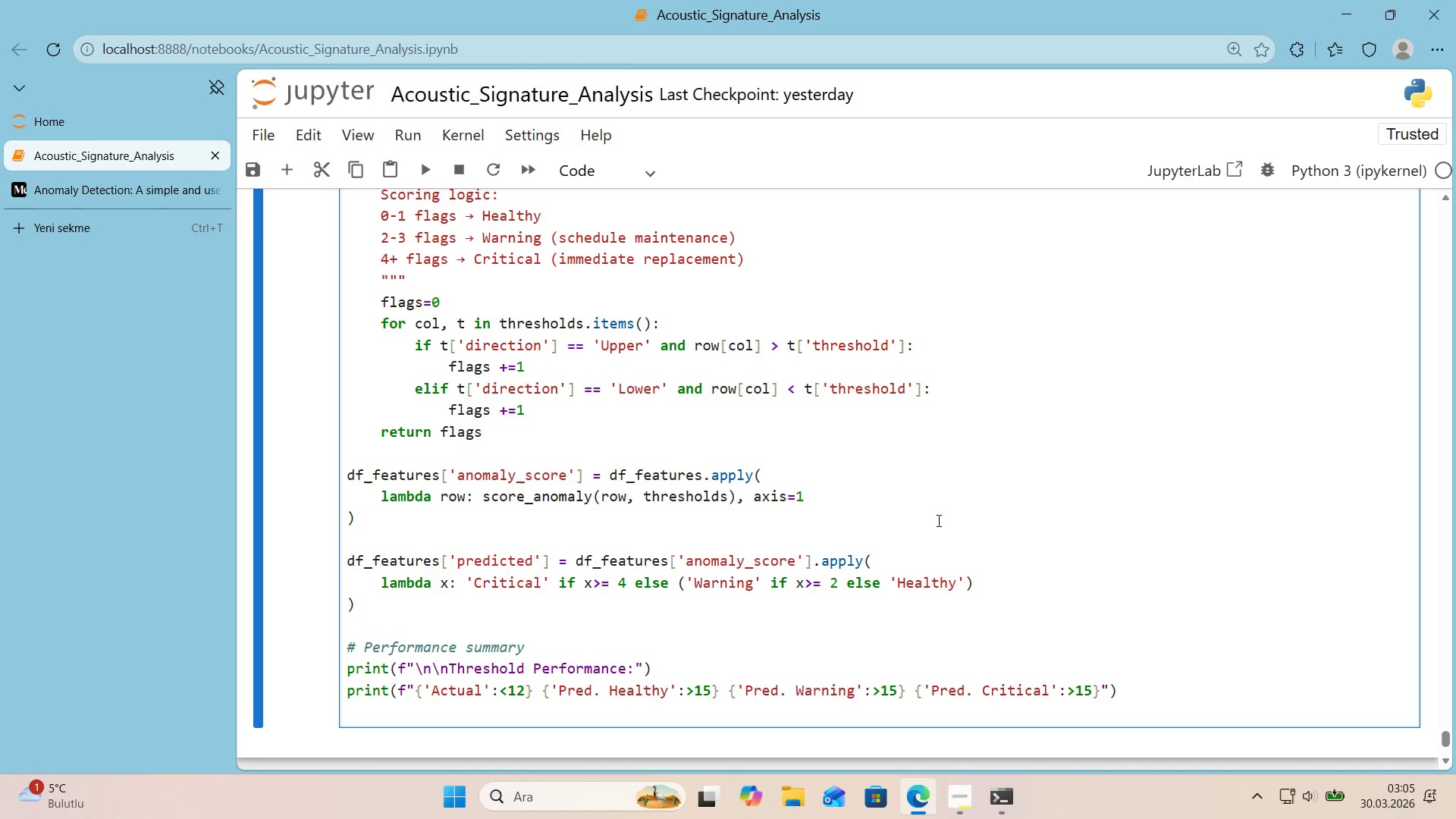 
type(pt')
key(Backspace)
key(Backspace)
type(r'nt*()
 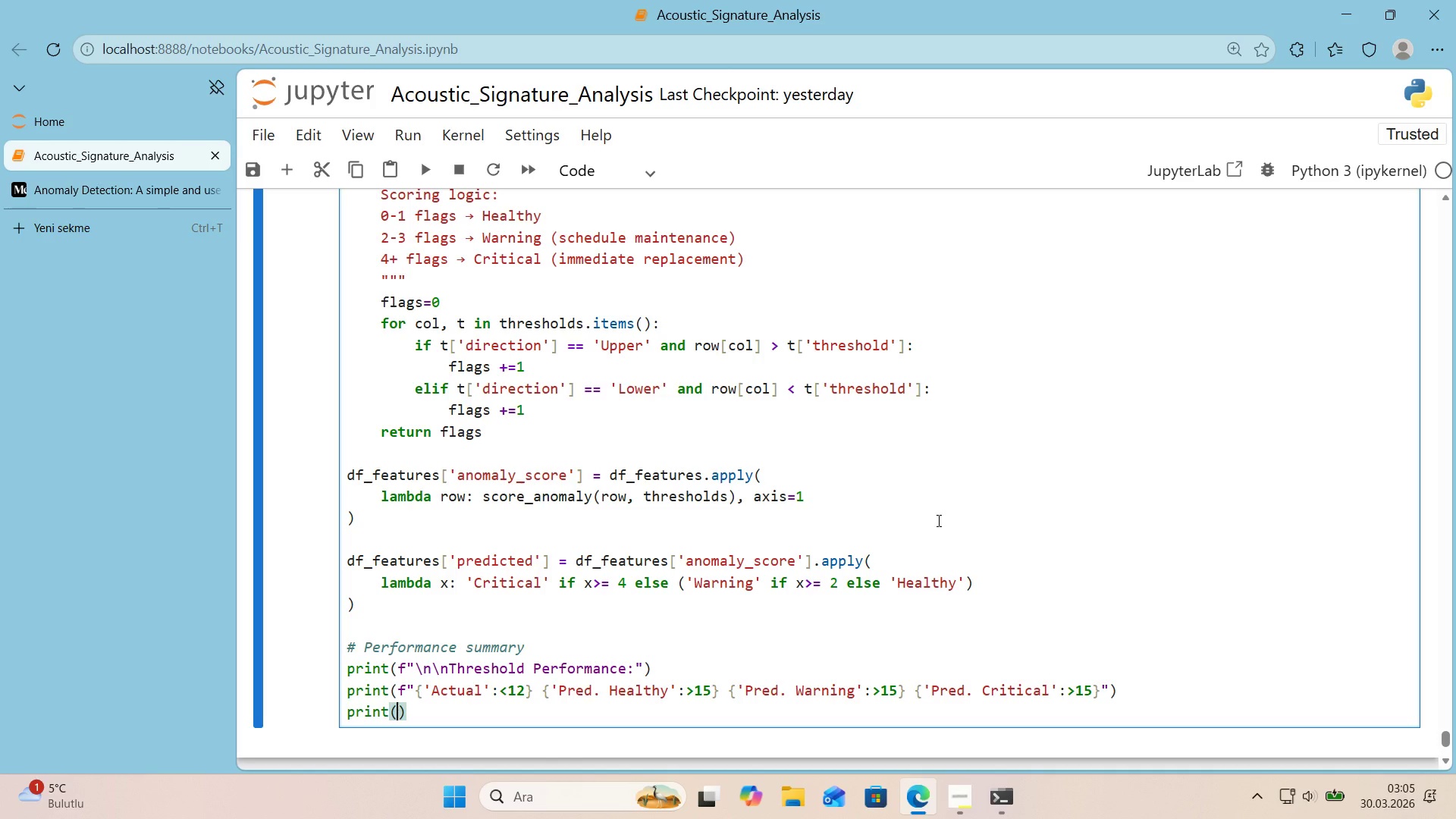 
 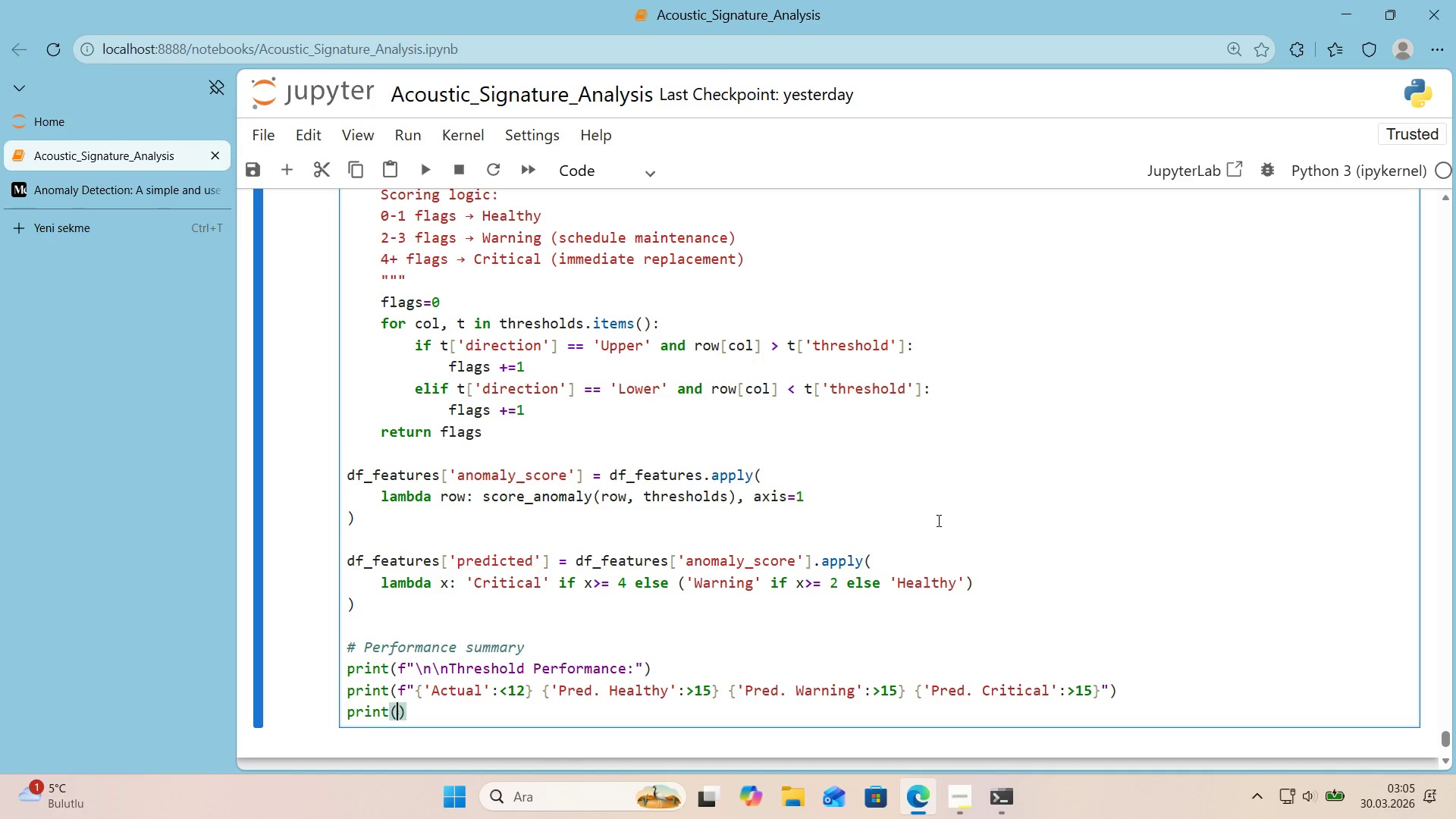 
key(ArrowLeft)
 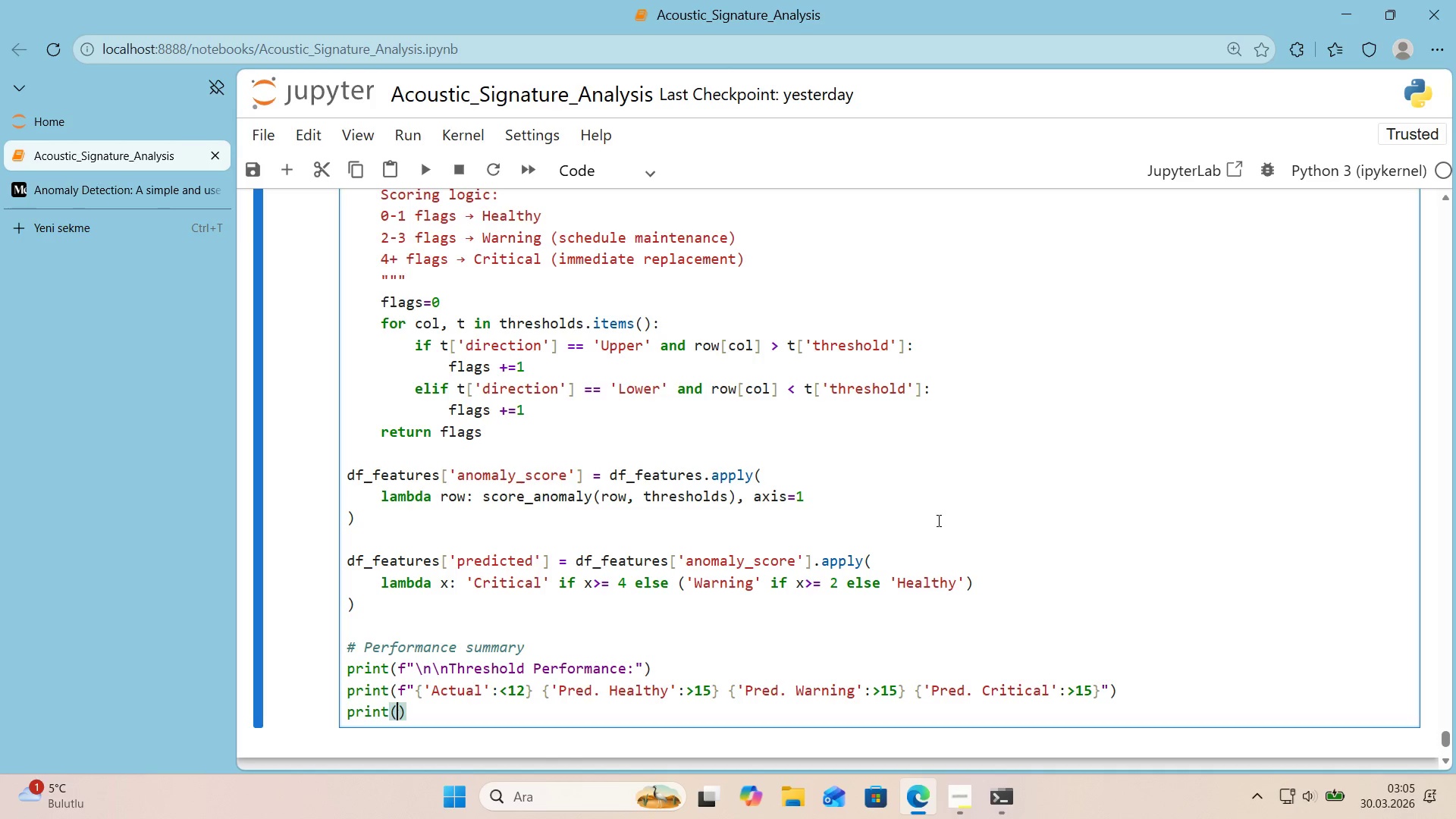 
type(@@)
 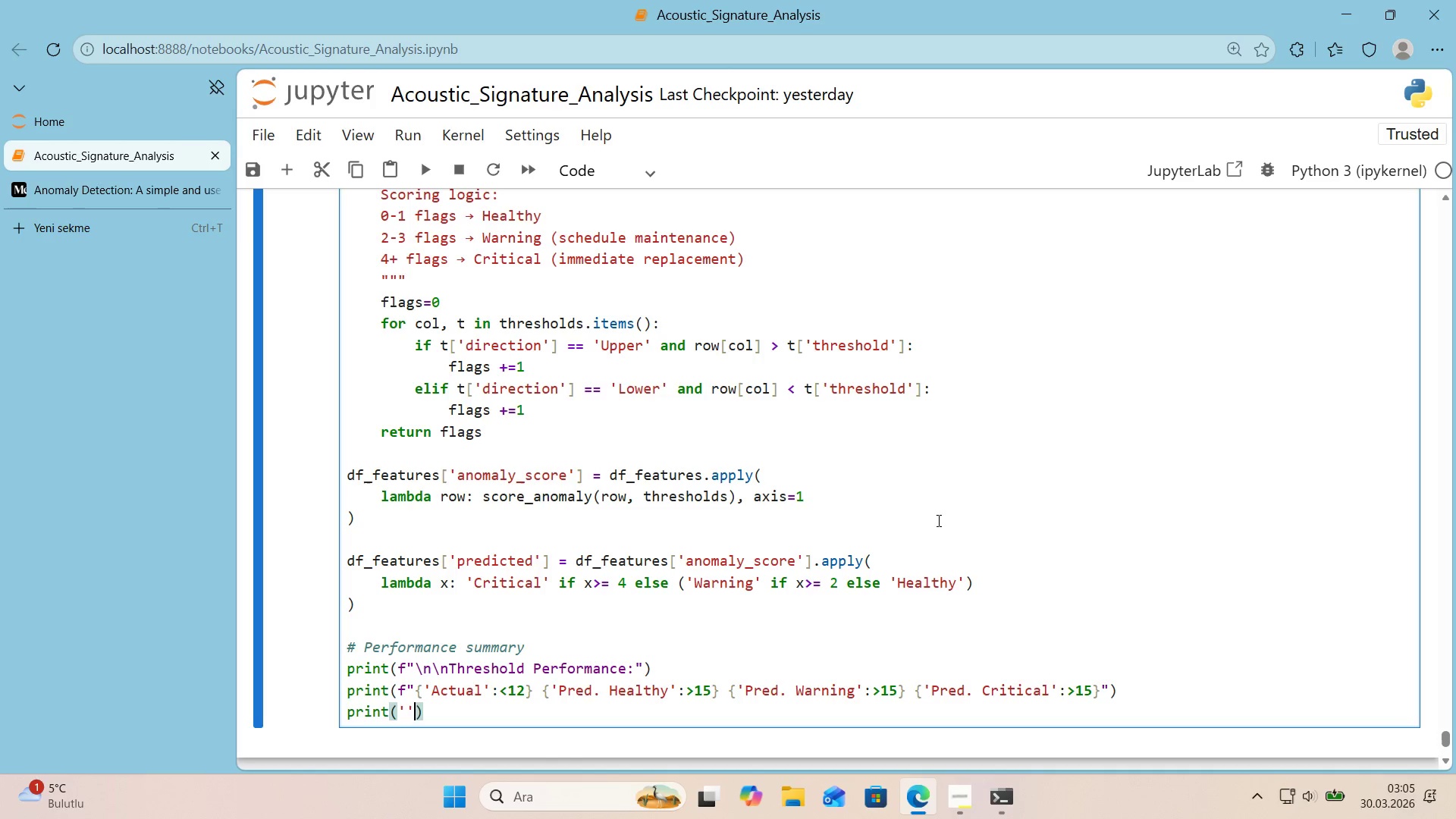 
key(ArrowLeft)
 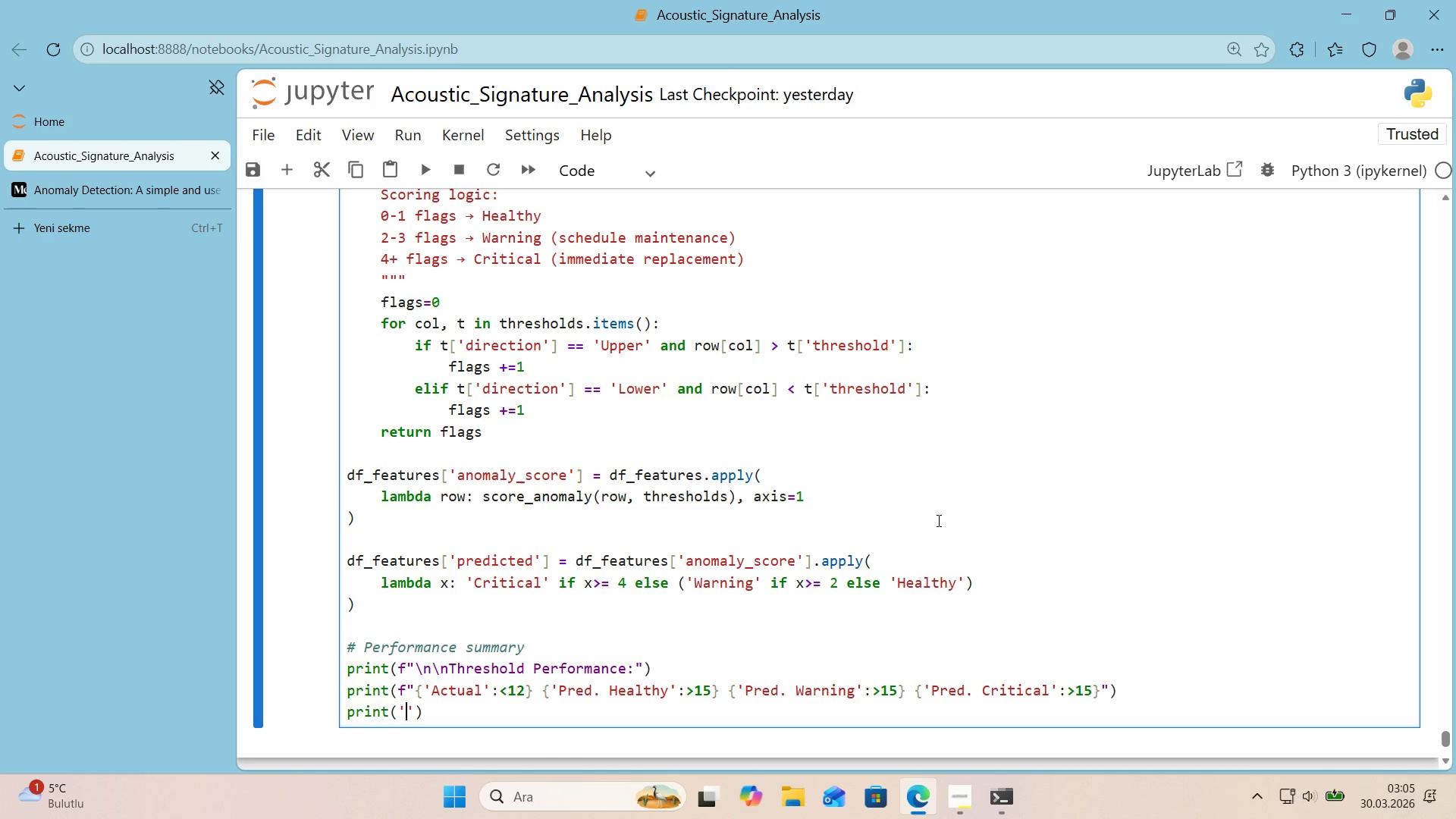 
key(Shift+0)
 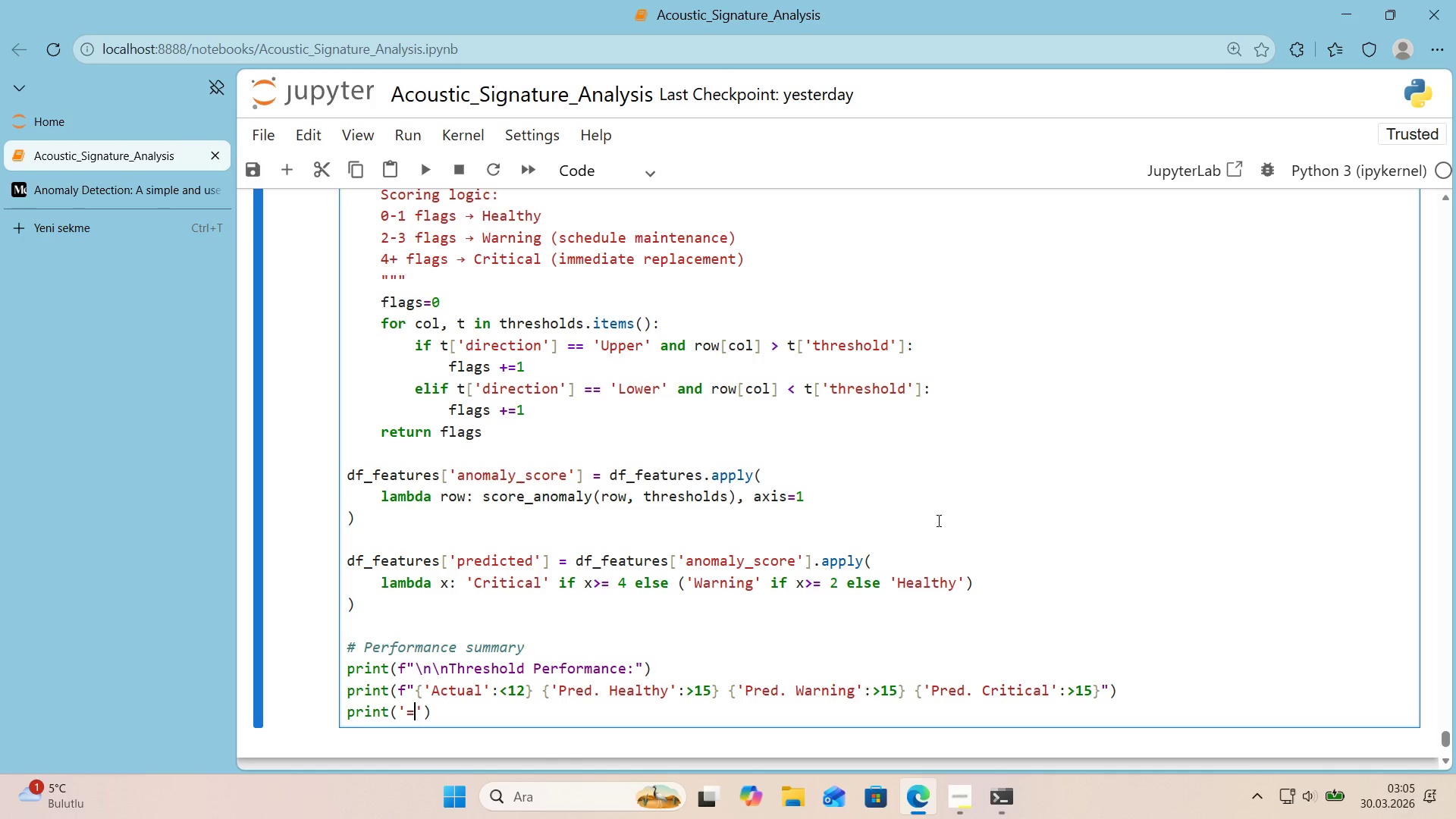 
key(ArrowRight)
 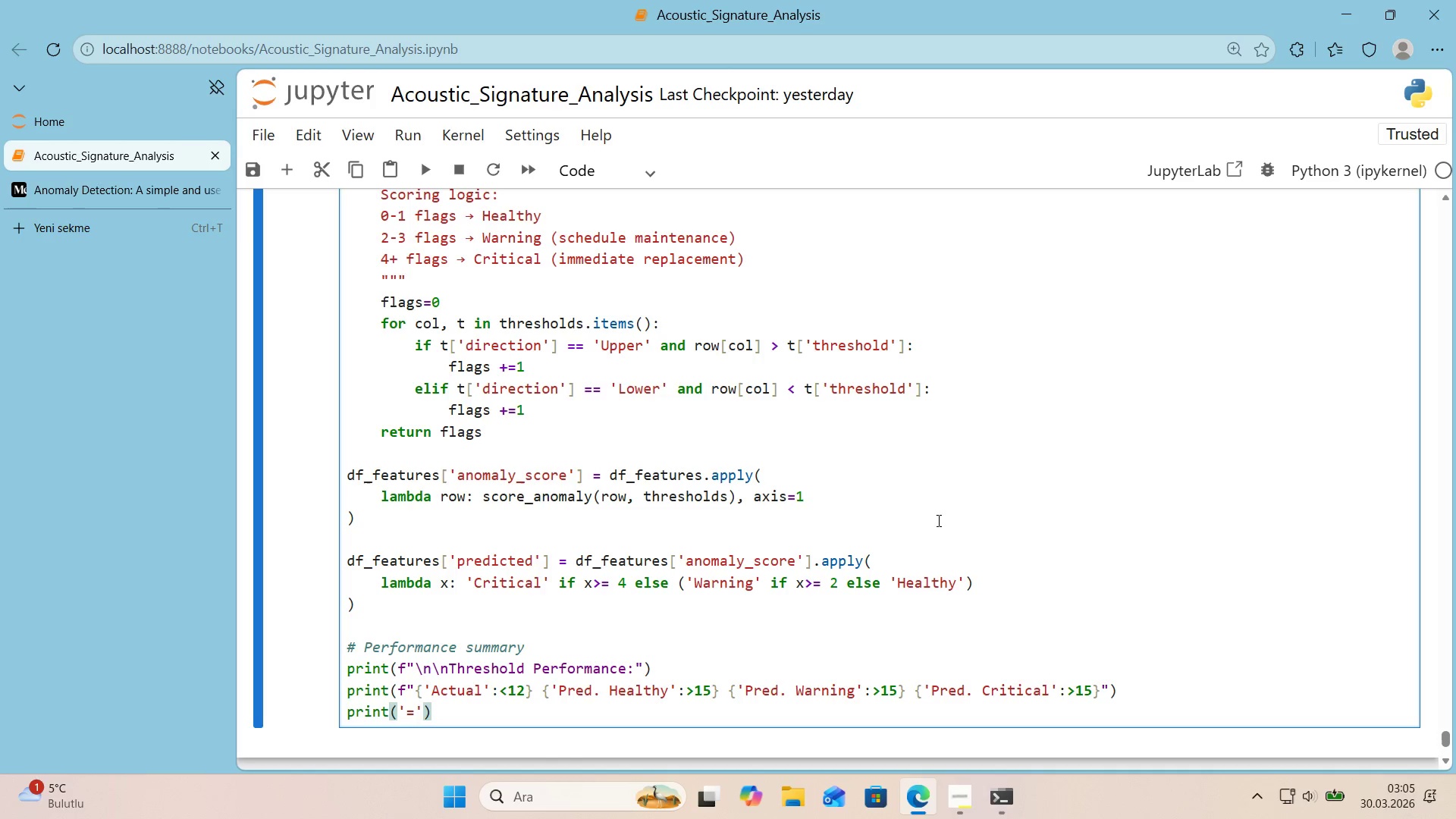 
key(NumpadMultiply)
 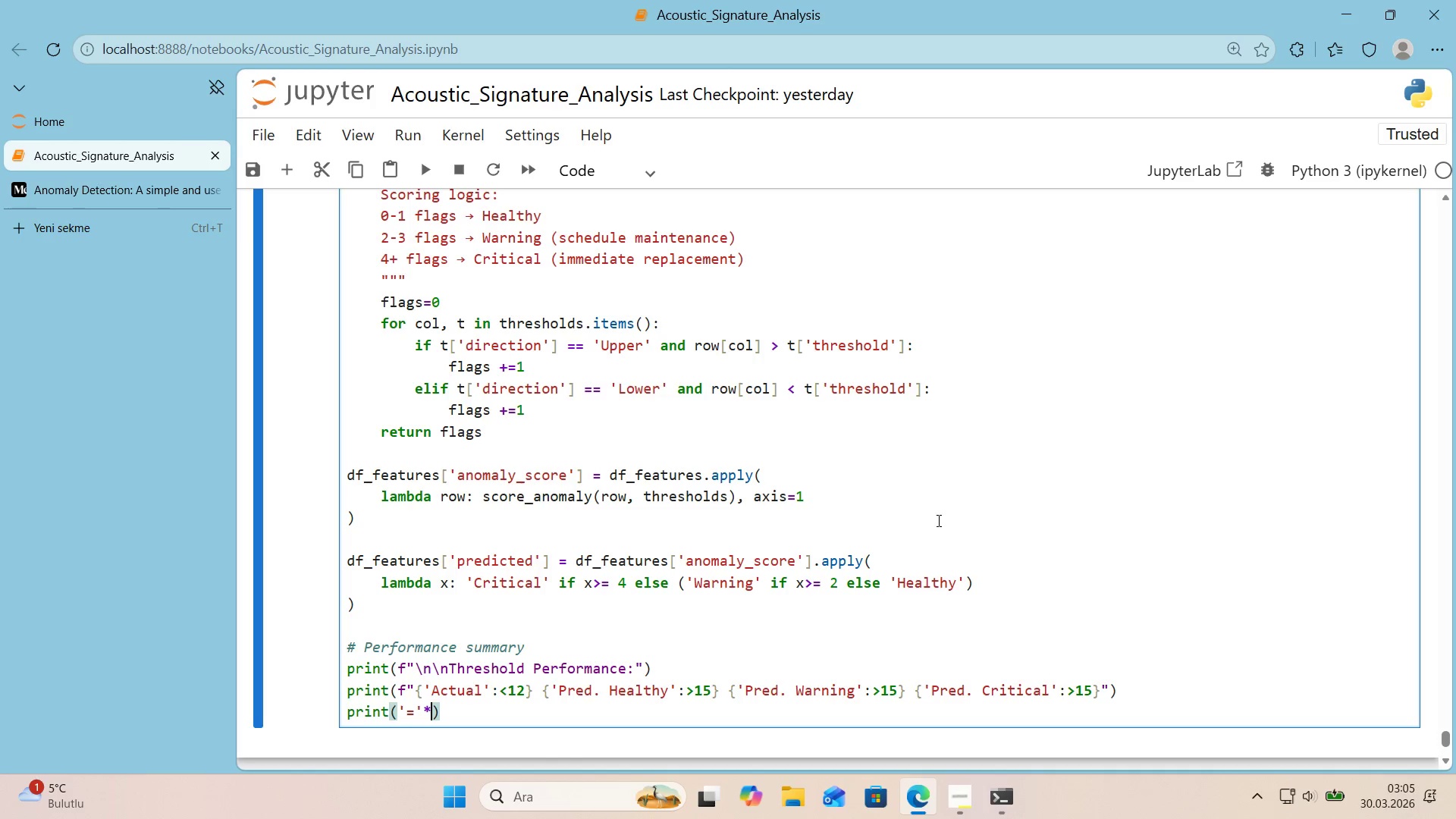 
key(Space)
 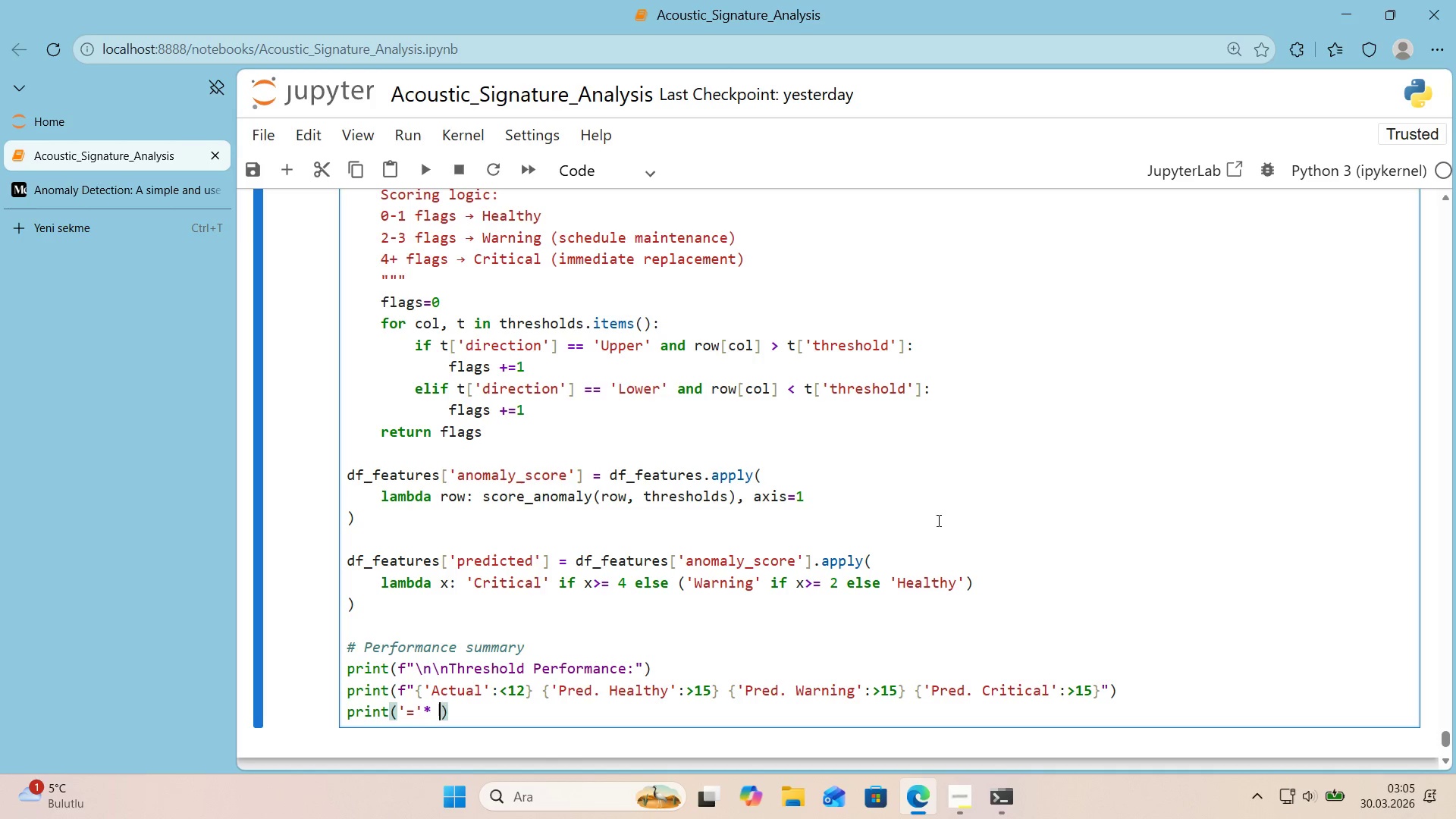 
key(Numpad6)
 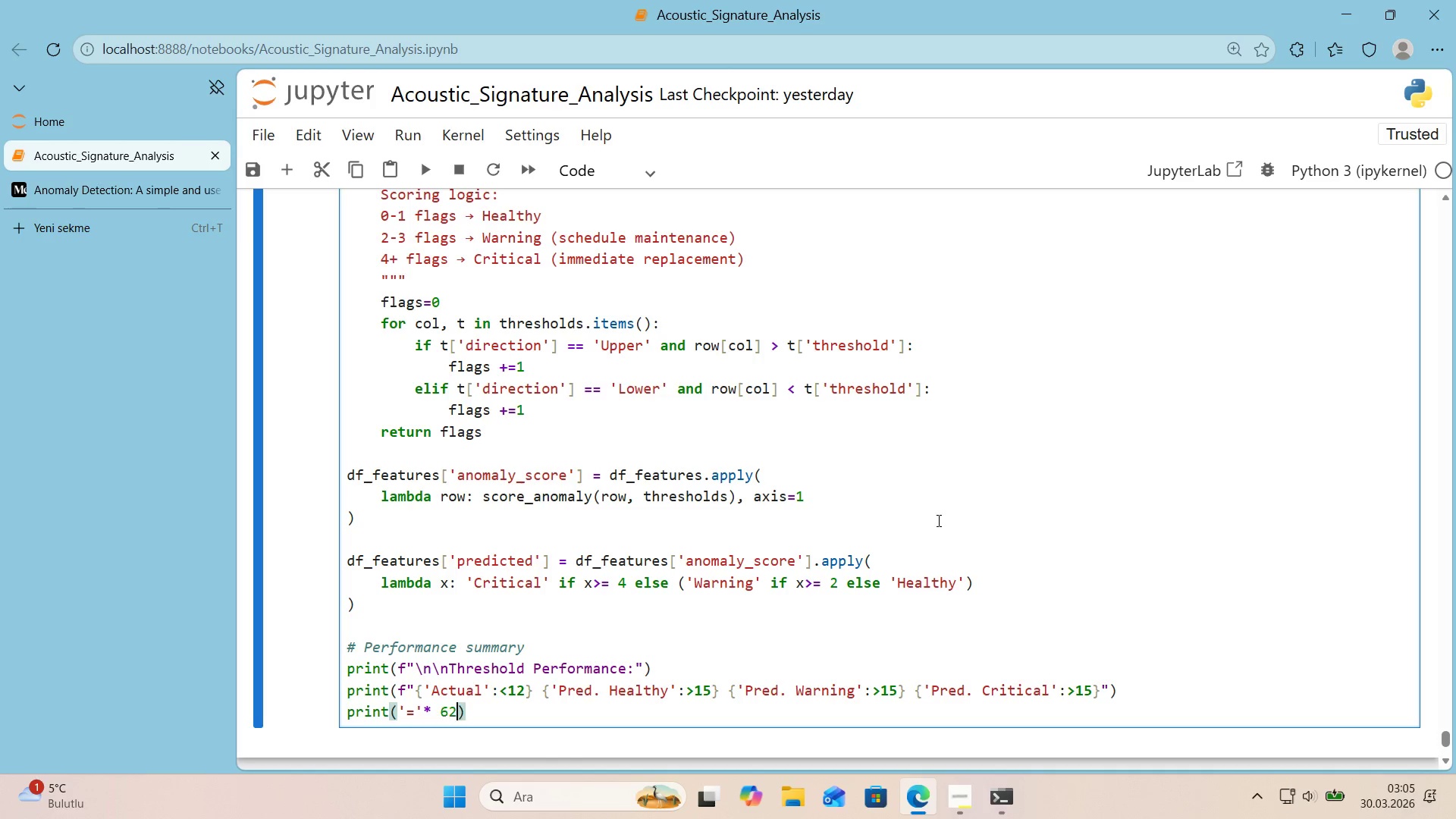 
key(Numpad2)
 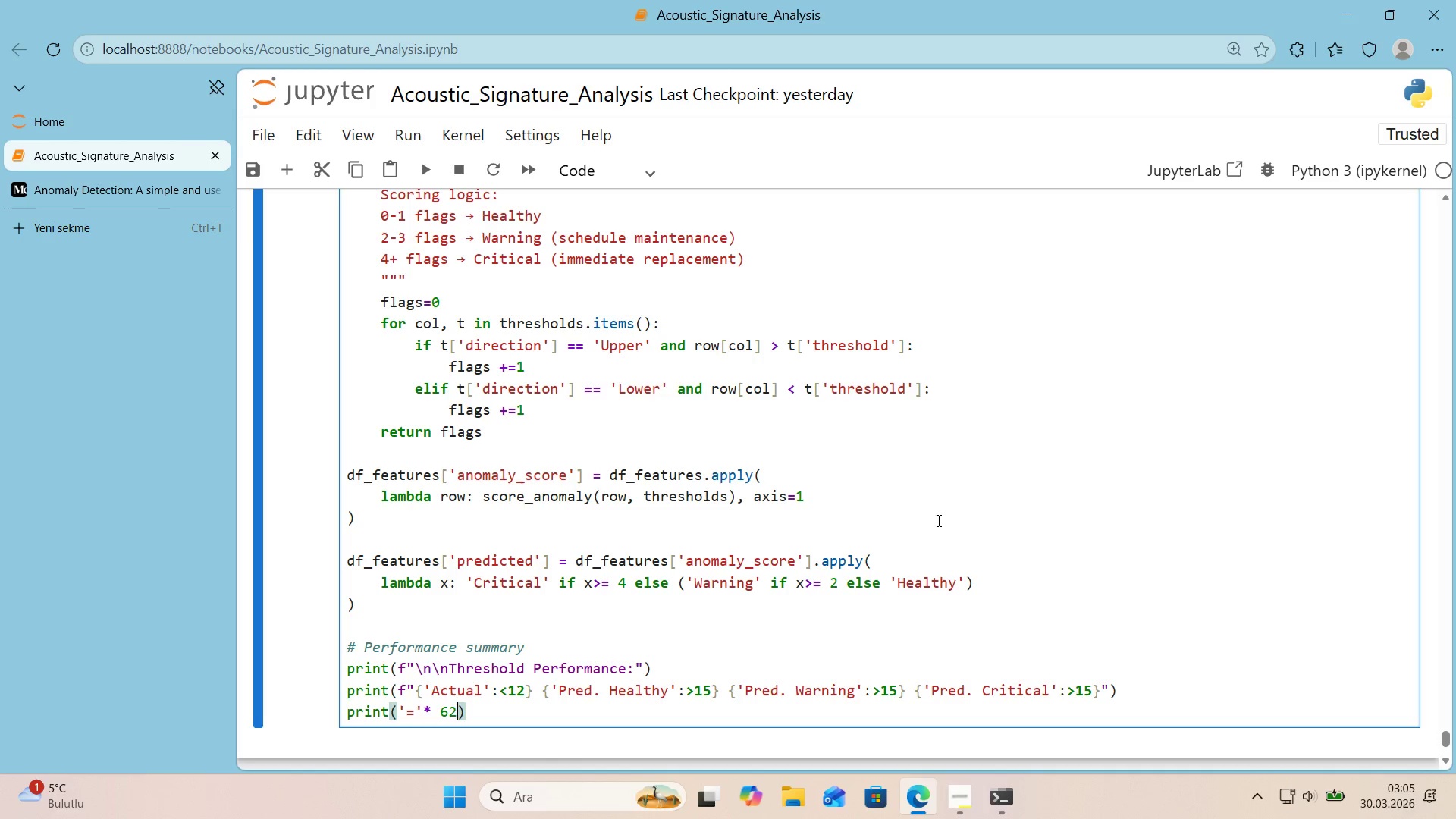 
key(ArrowRight)
 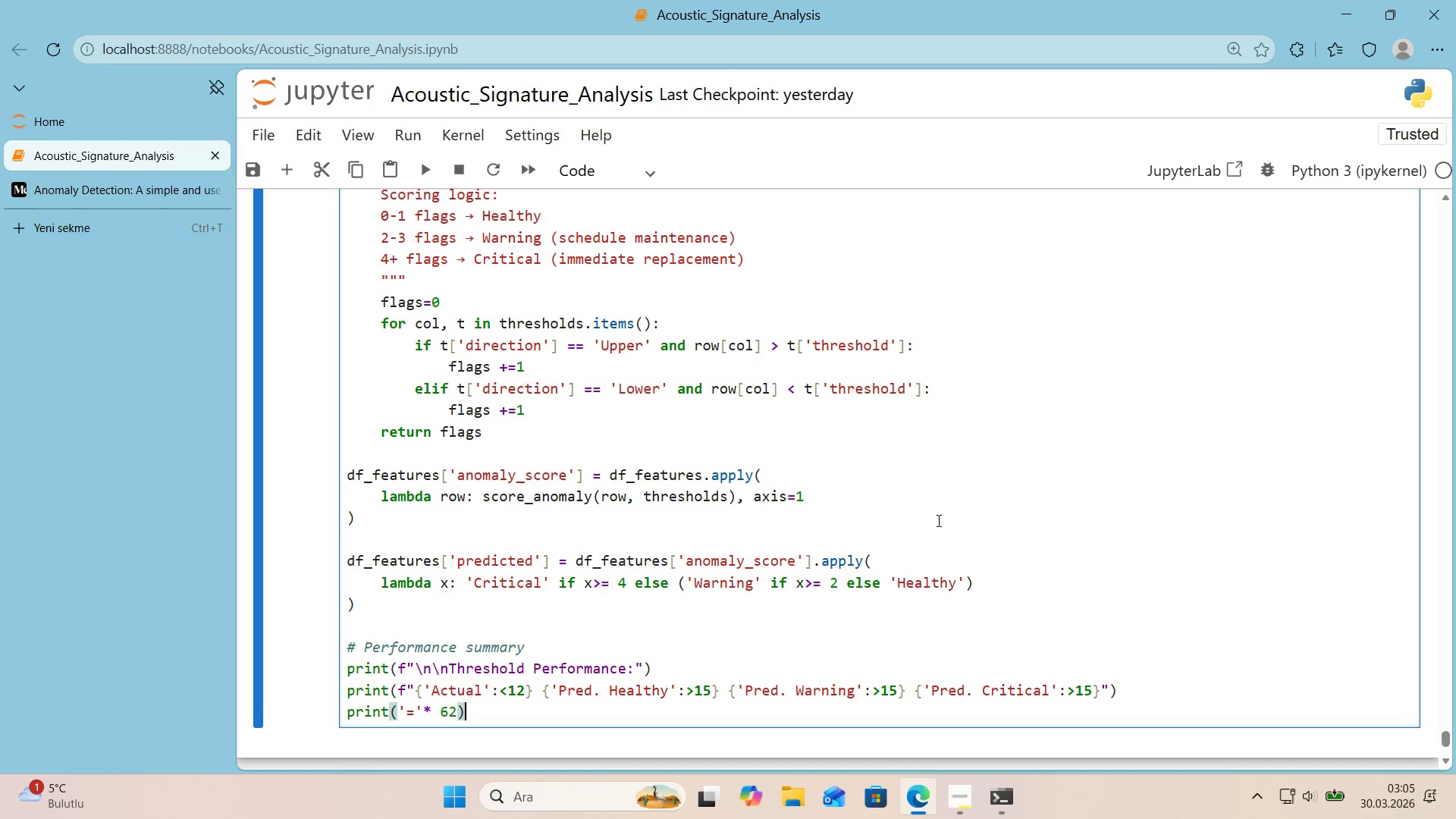 
key(Enter)
 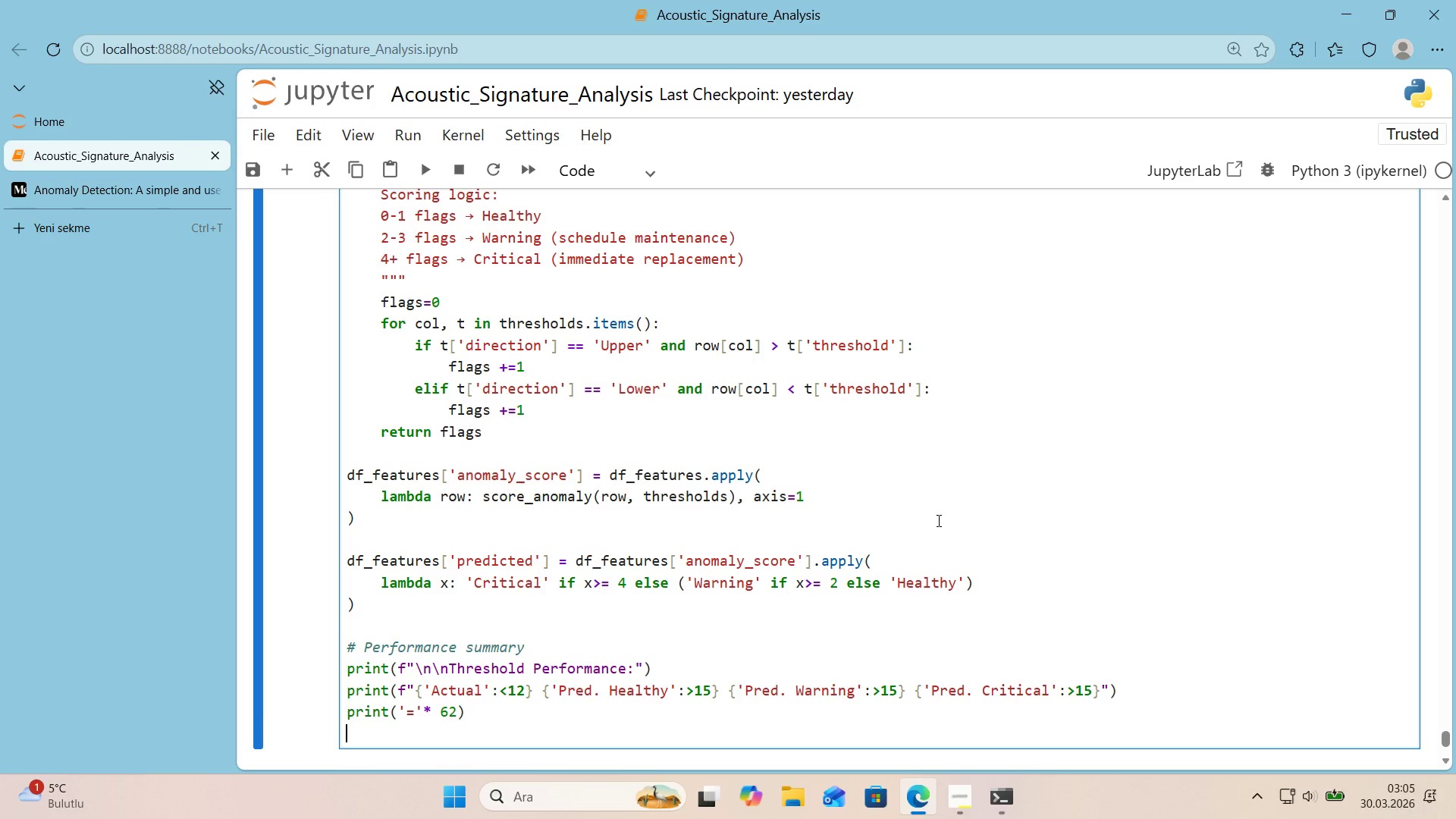 
scroll: coordinate [755, 494], scroll_direction: down, amount: 1.0
 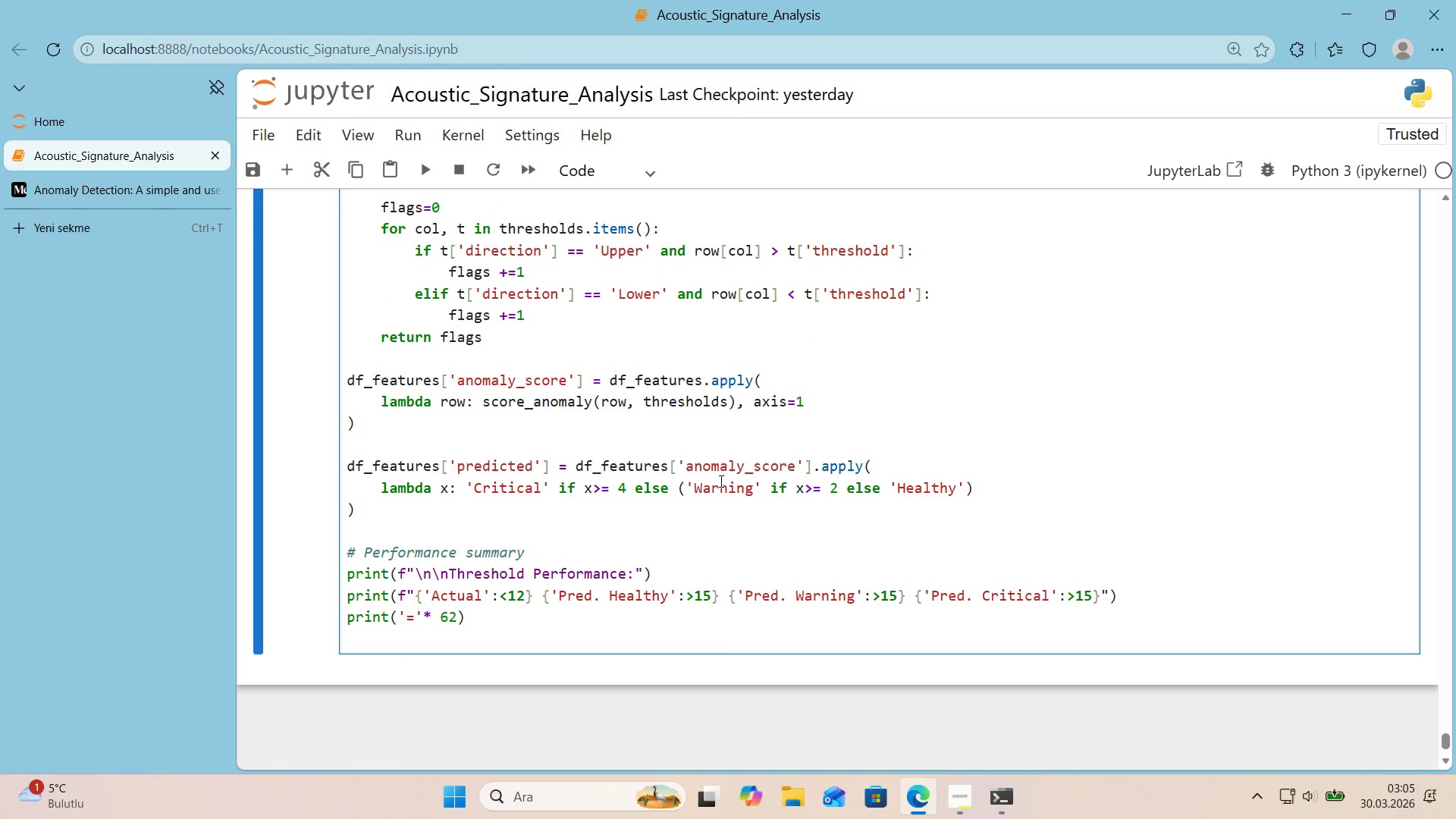 
type(for)
 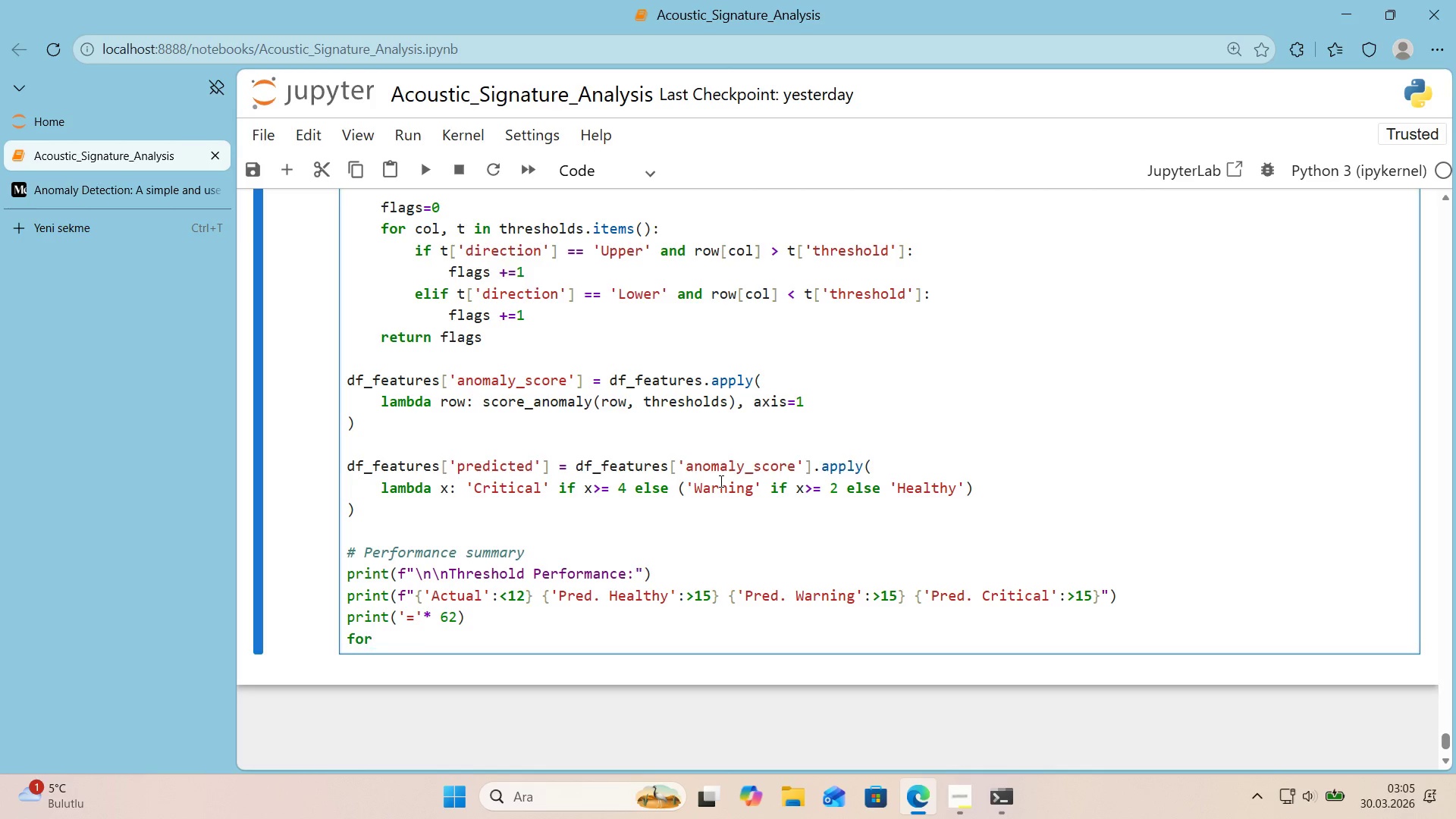 
key(ArrowUp)
 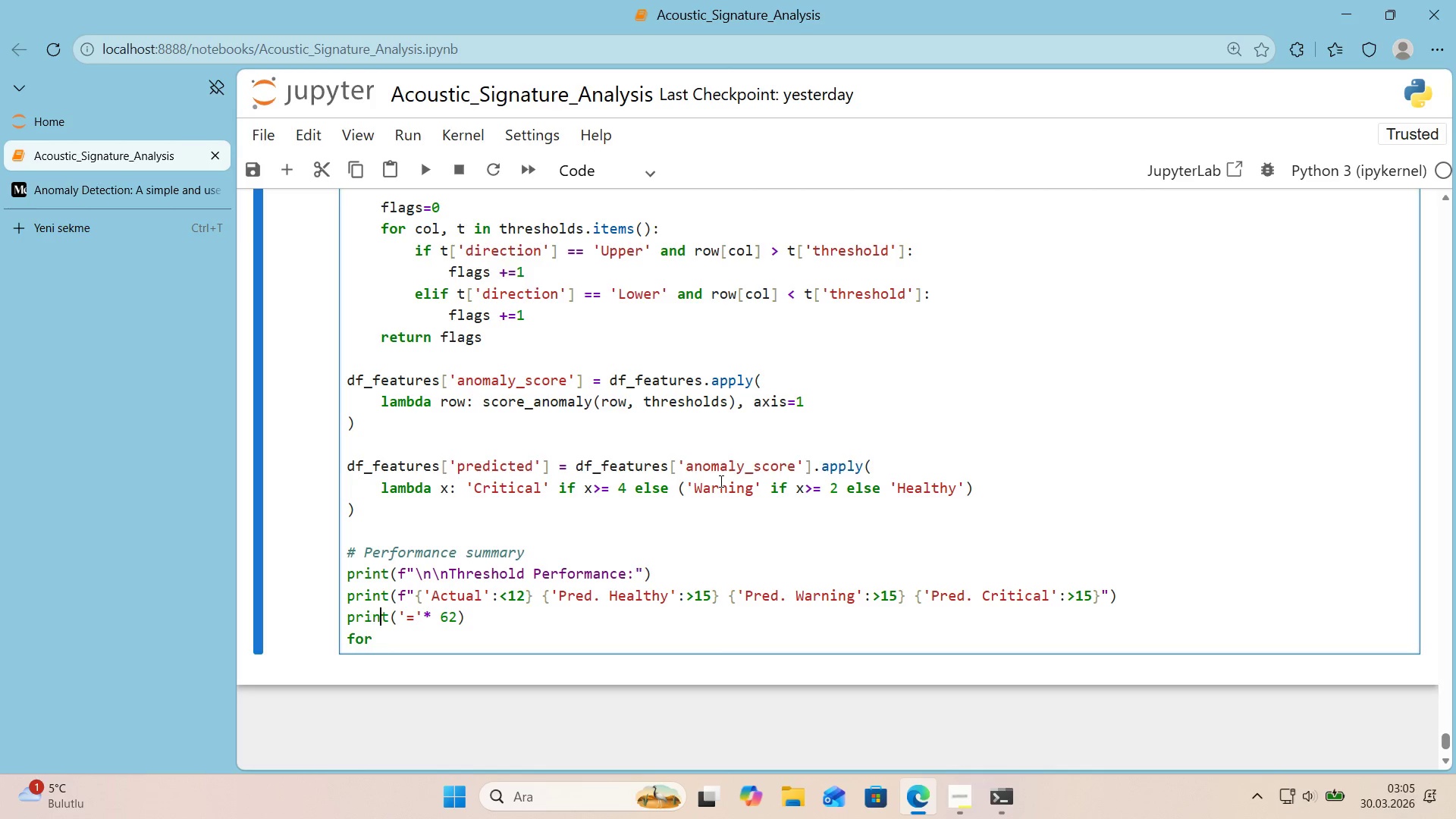 
key(ArrowRight)
 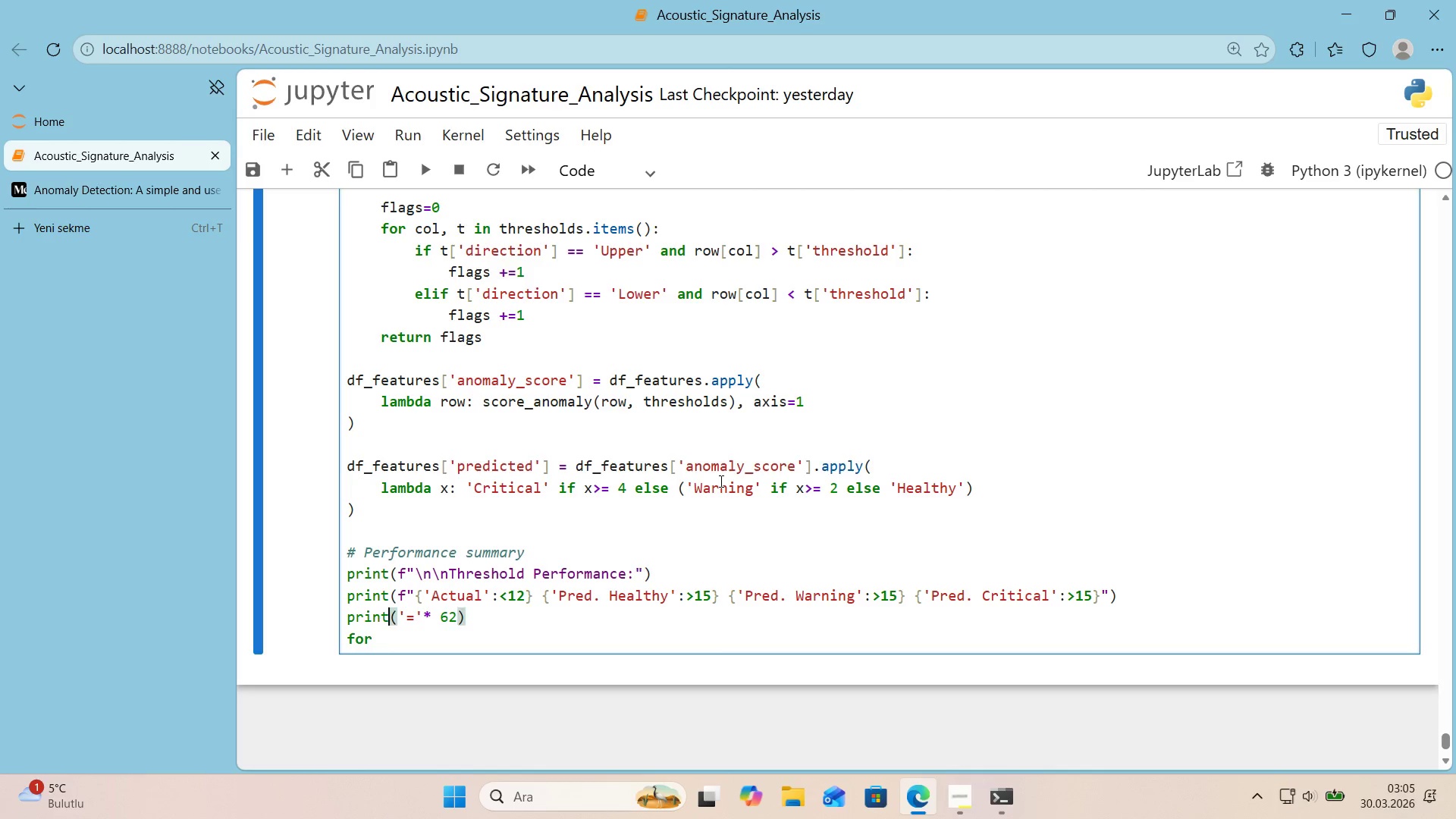 
key(ArrowRight)
 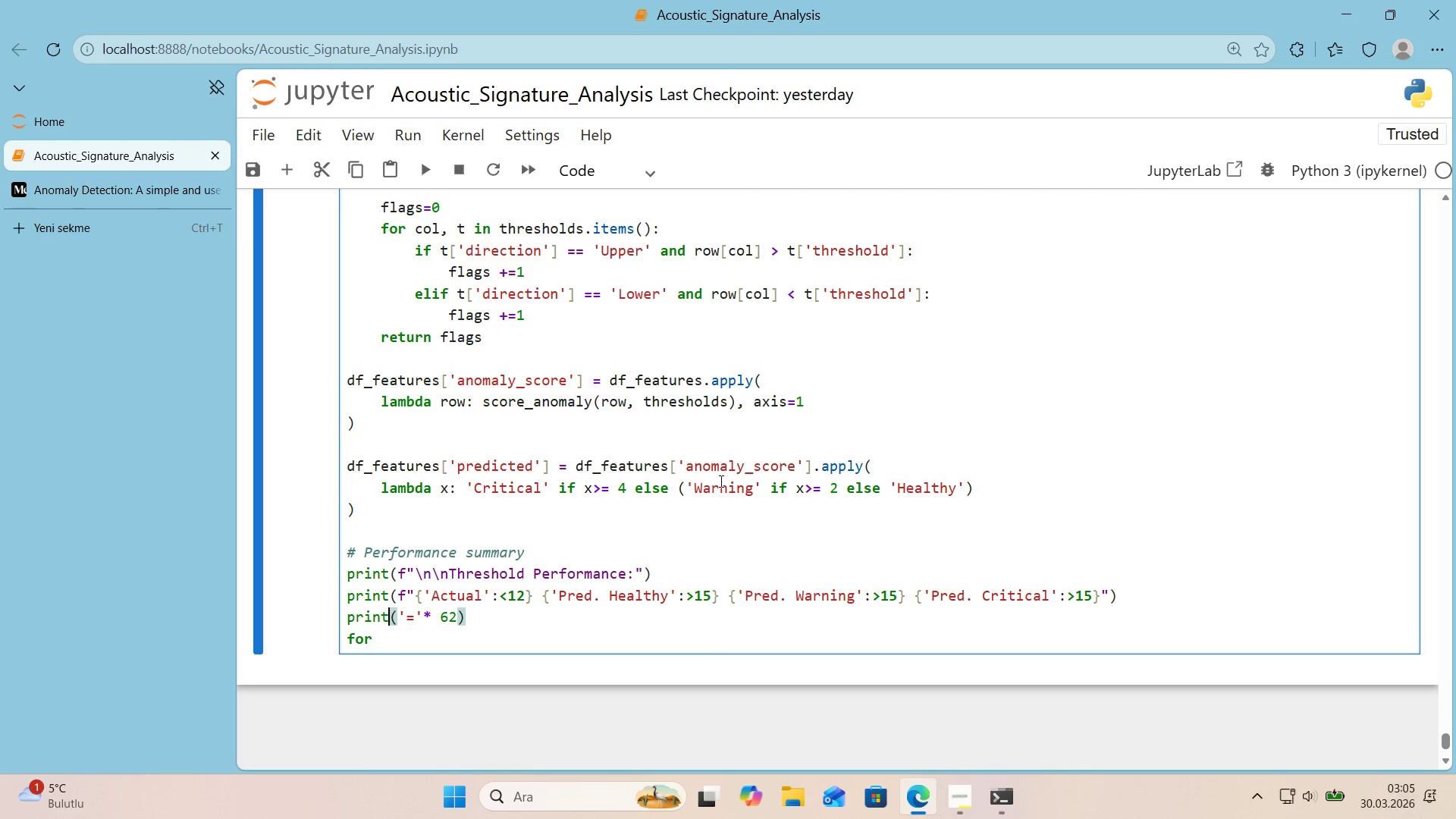 
key(ArrowRight)
 